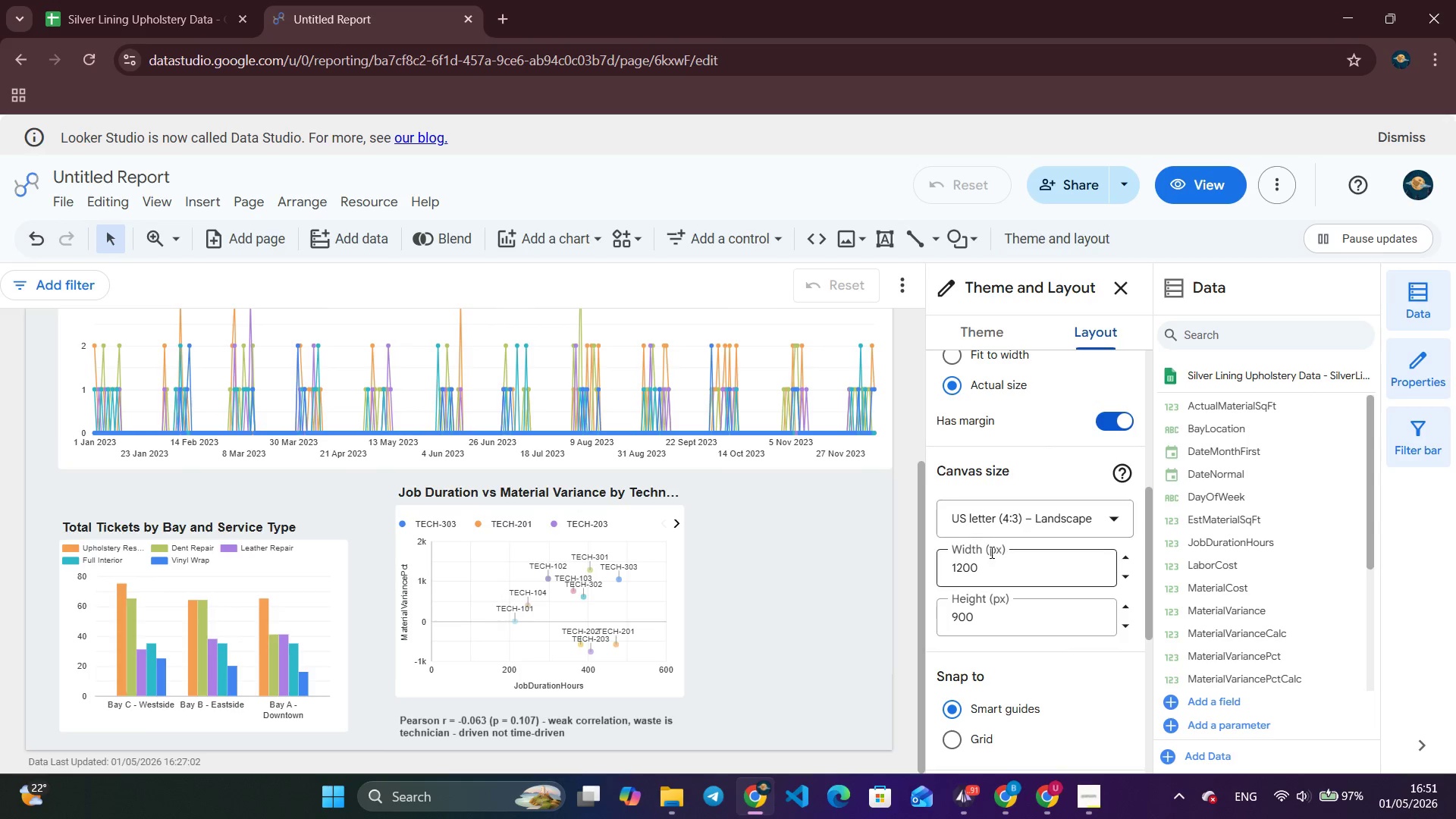 
left_click([983, 570])
 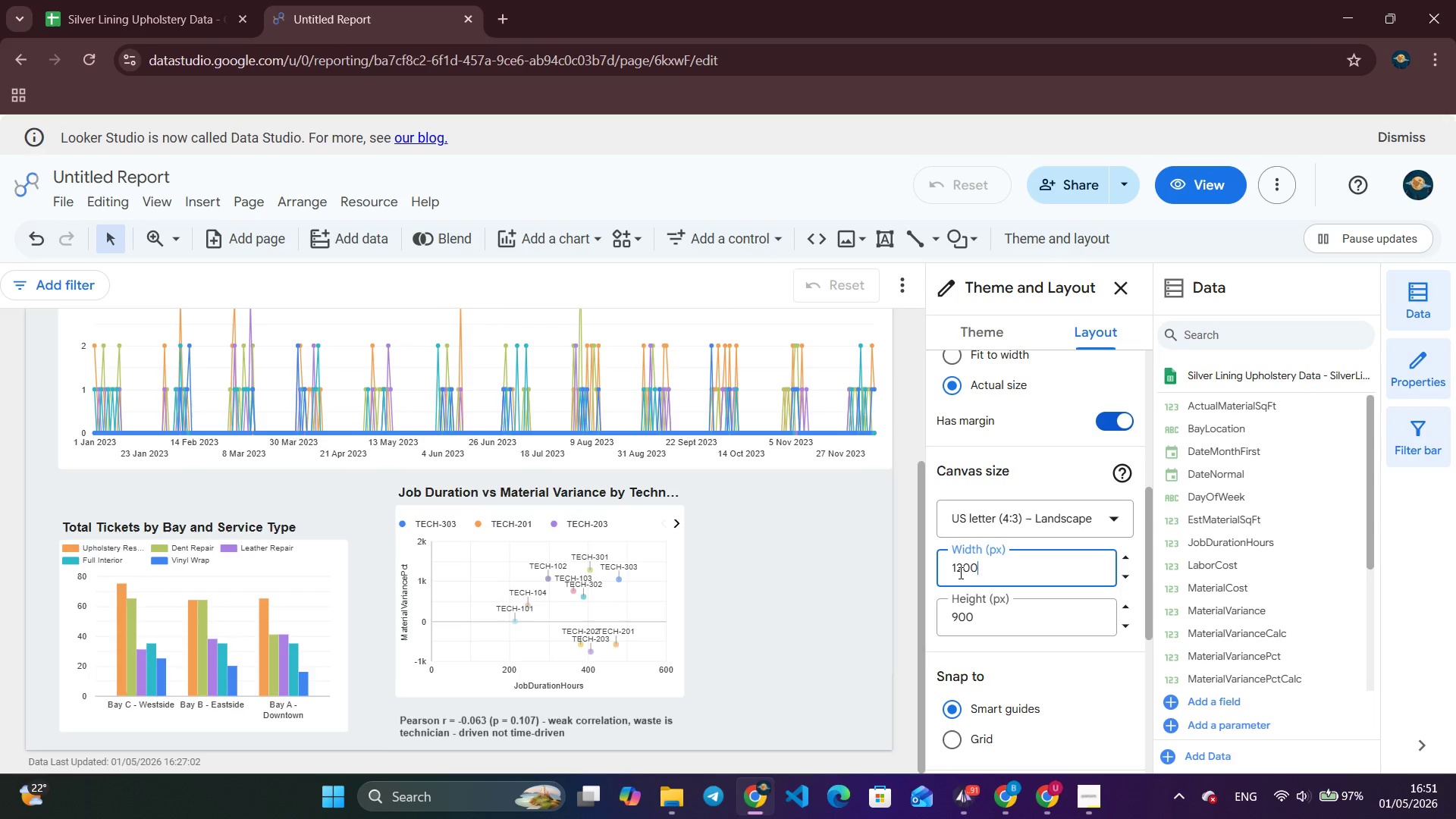 
left_click([962, 572])
 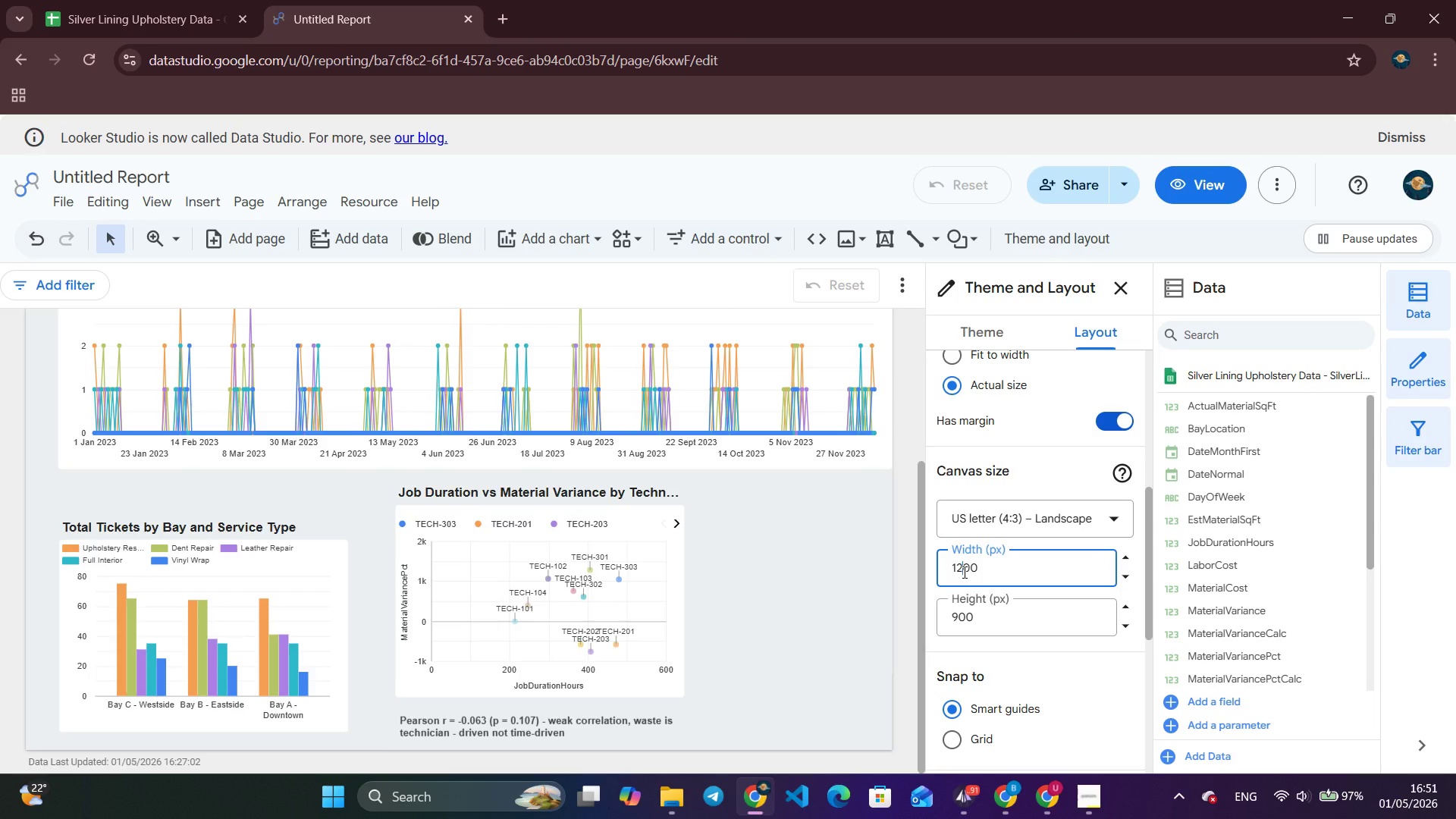 
key(Backspace)
 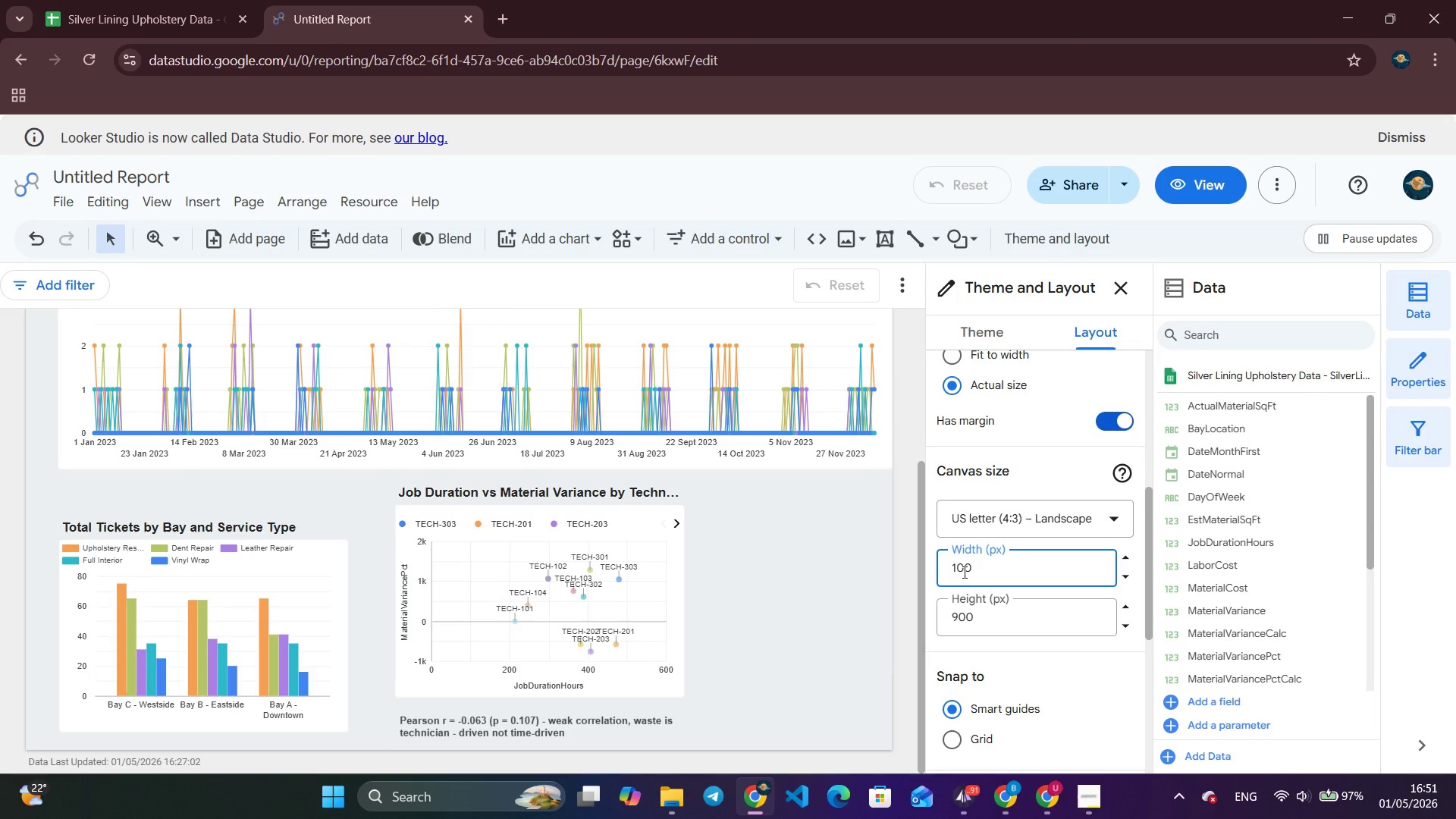 
key(4)
 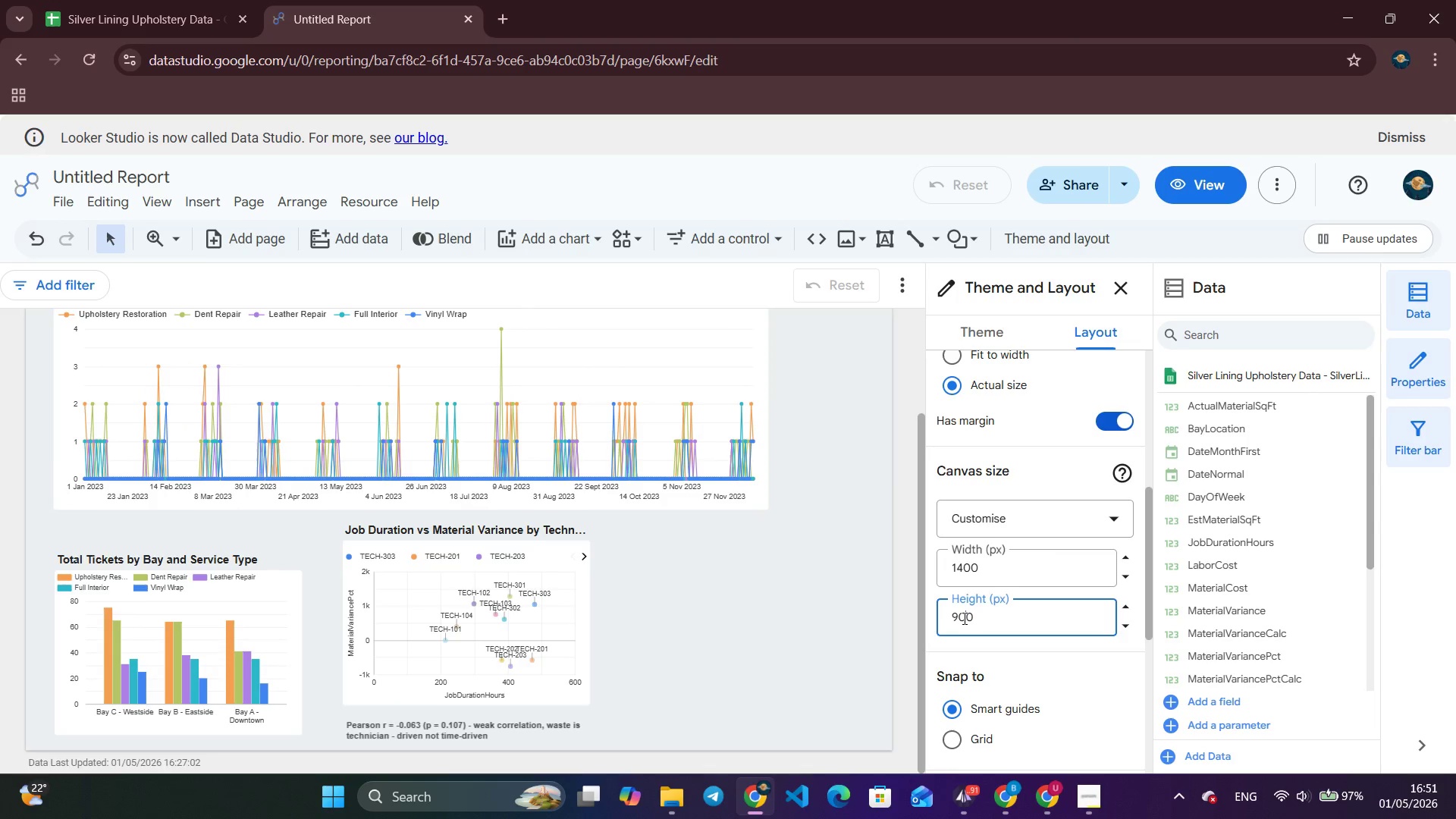 
left_click([959, 623])
 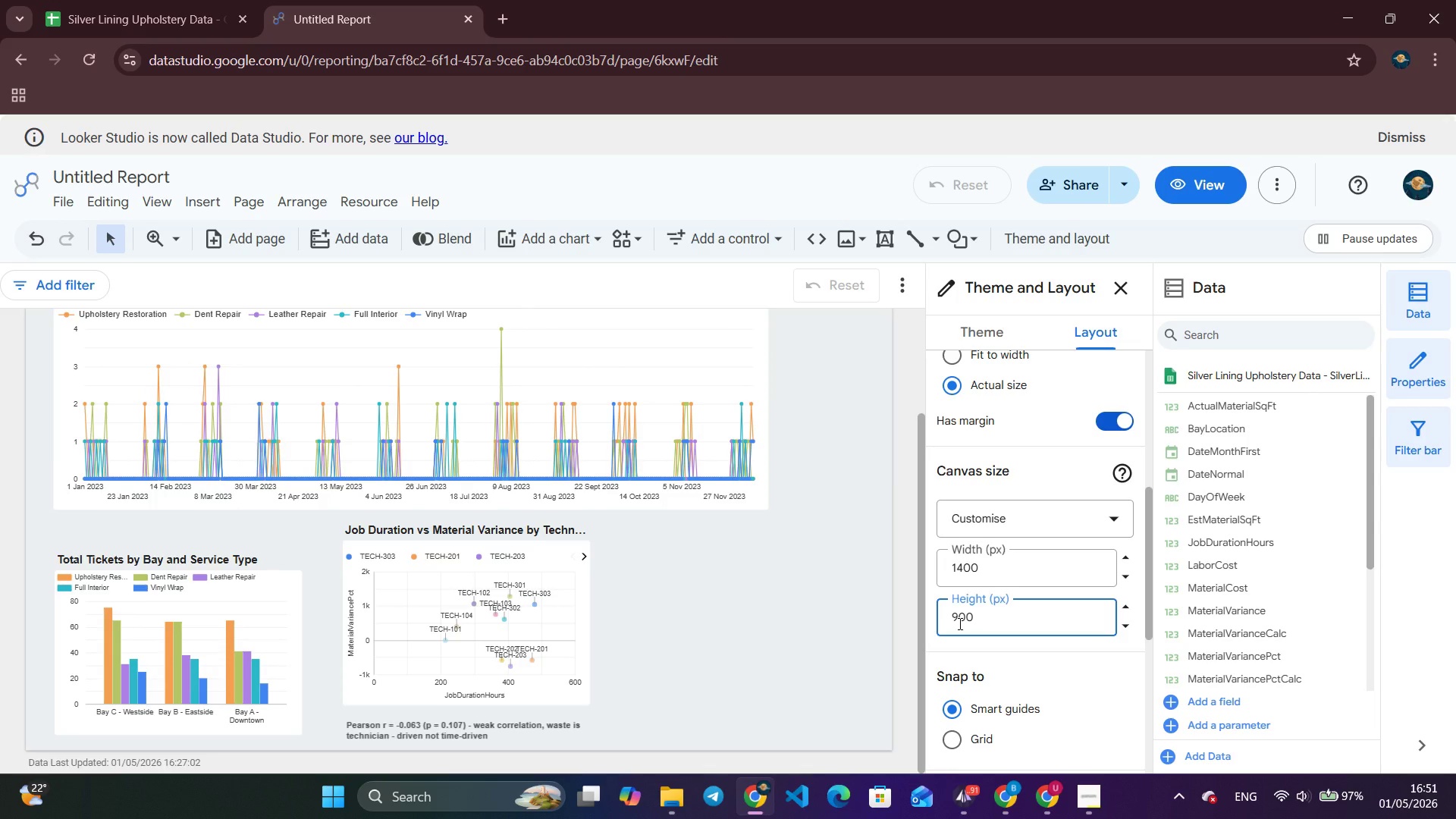 
key(Backspace)
type(12)
 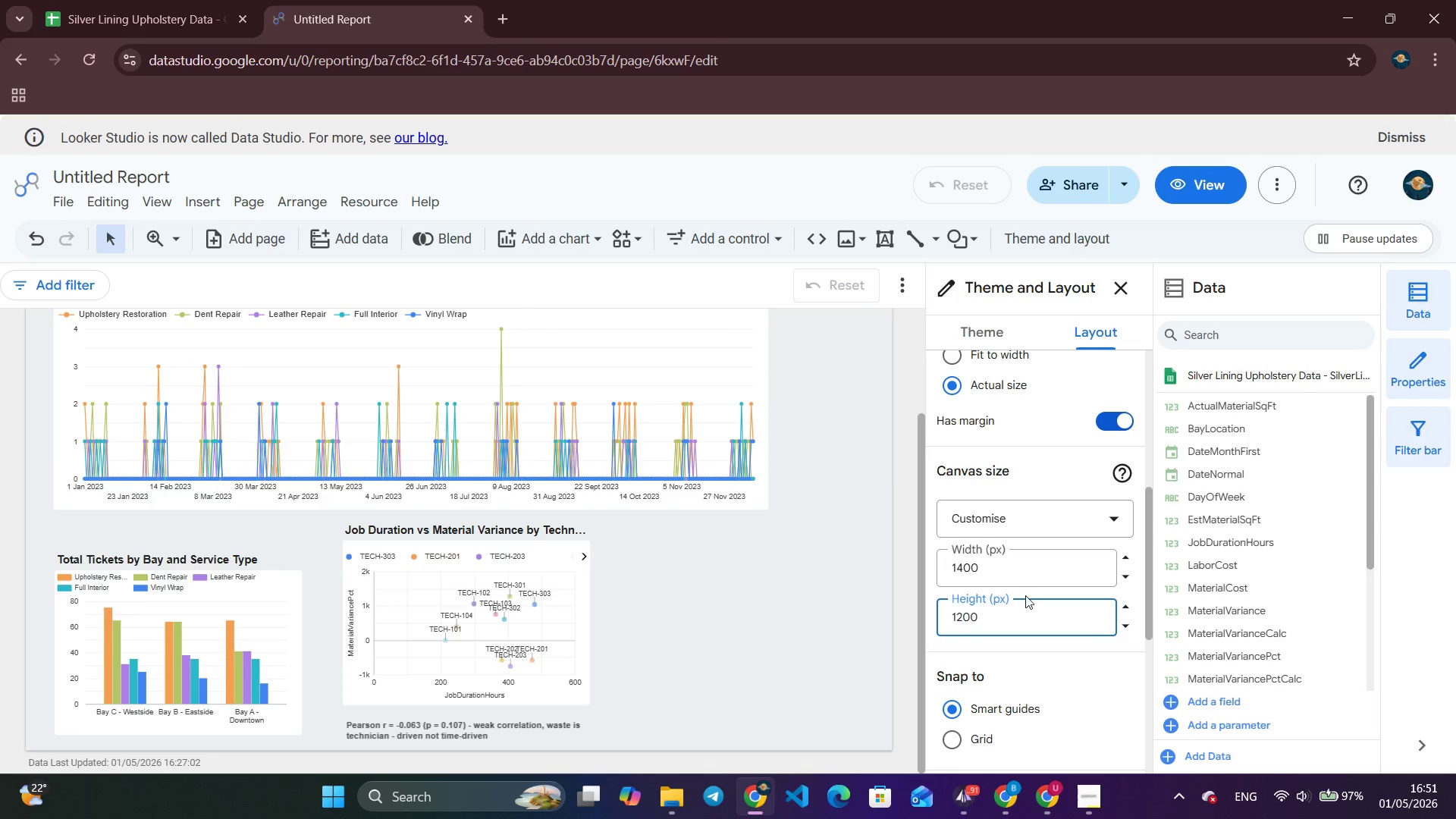 
left_click([1035, 575])
 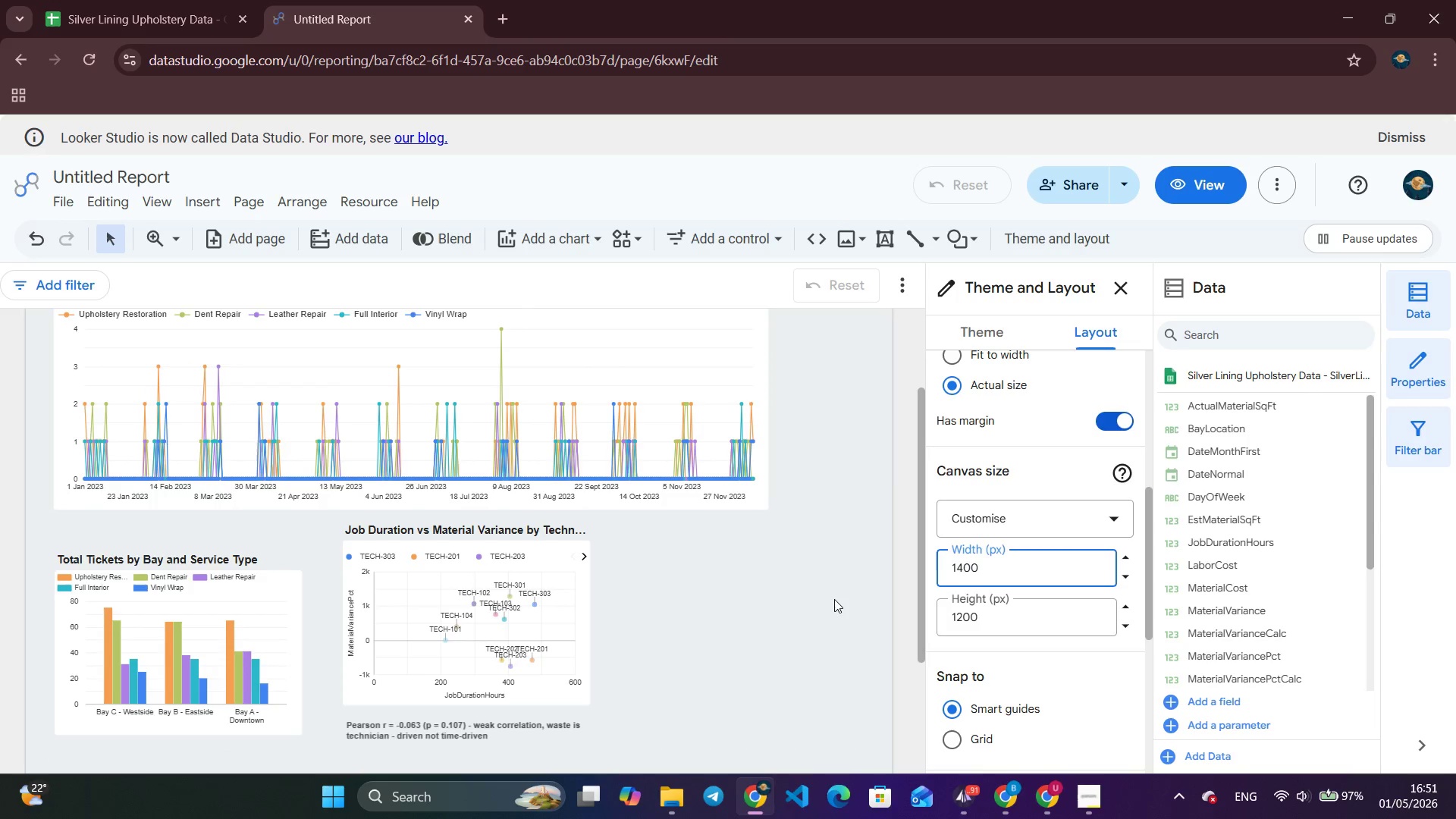 
scroll: coordinate [629, 581], scroll_direction: down, amount: 8.0
 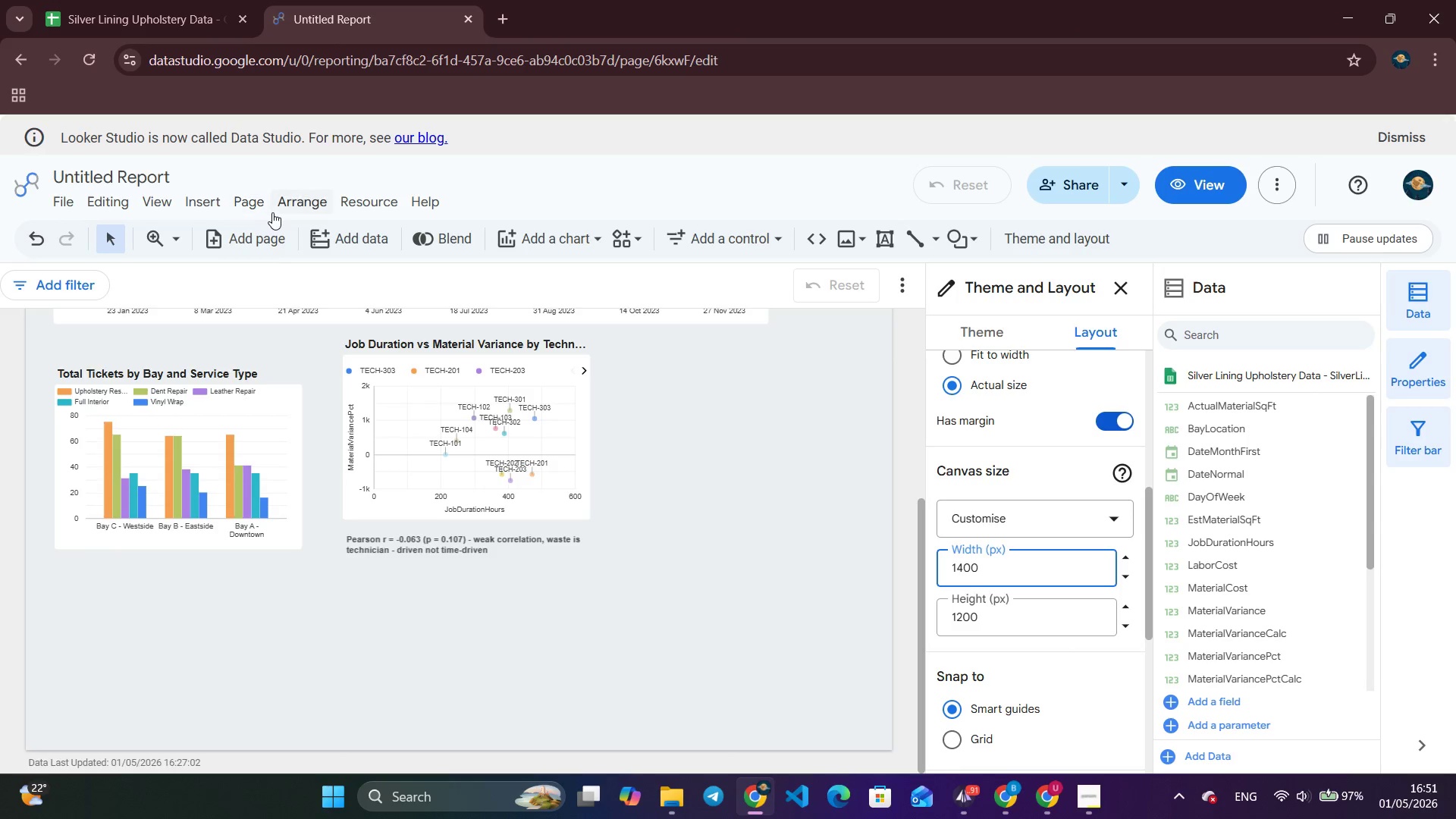 
left_click([219, 209])
 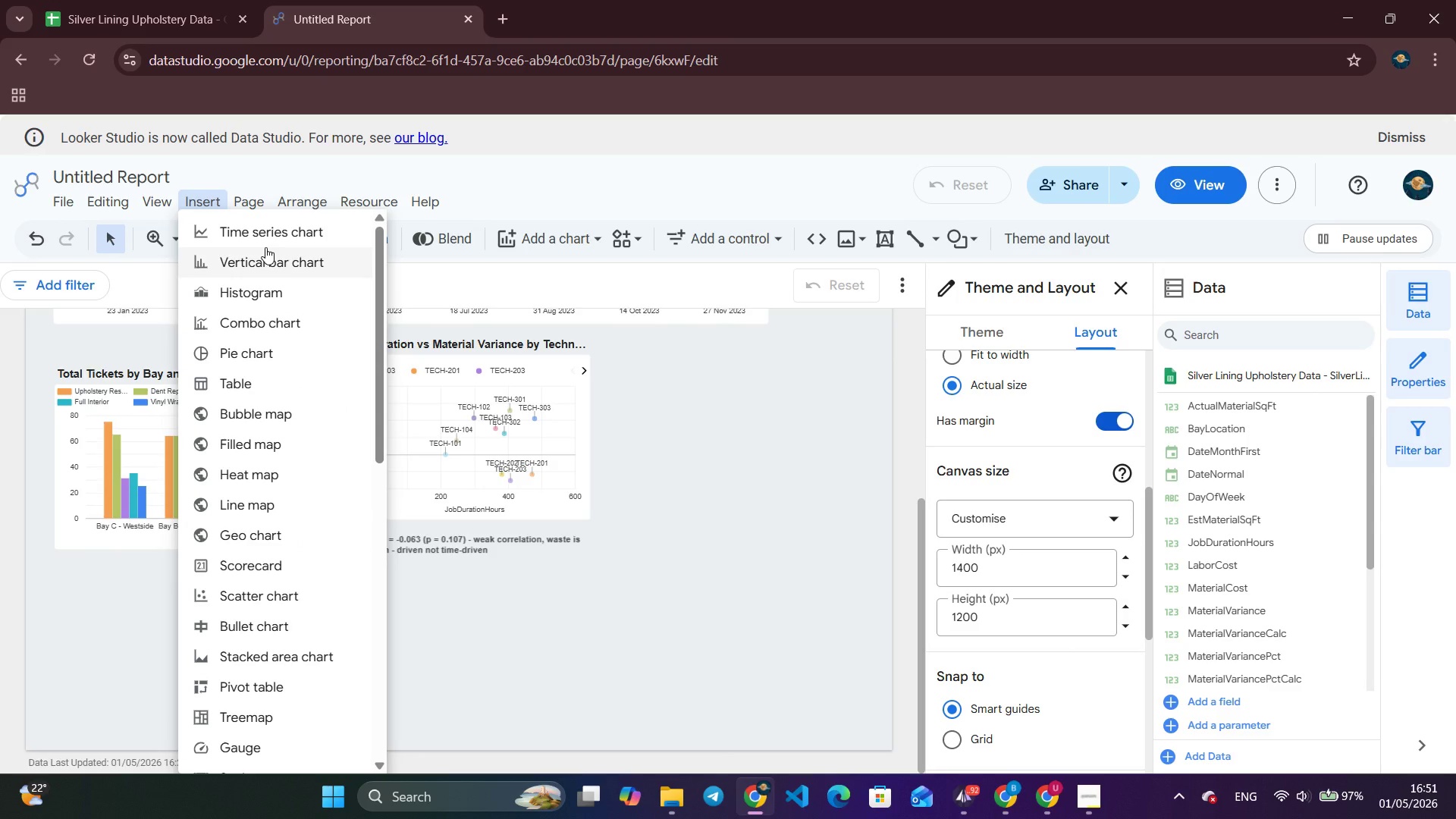 
wait(7.7)
 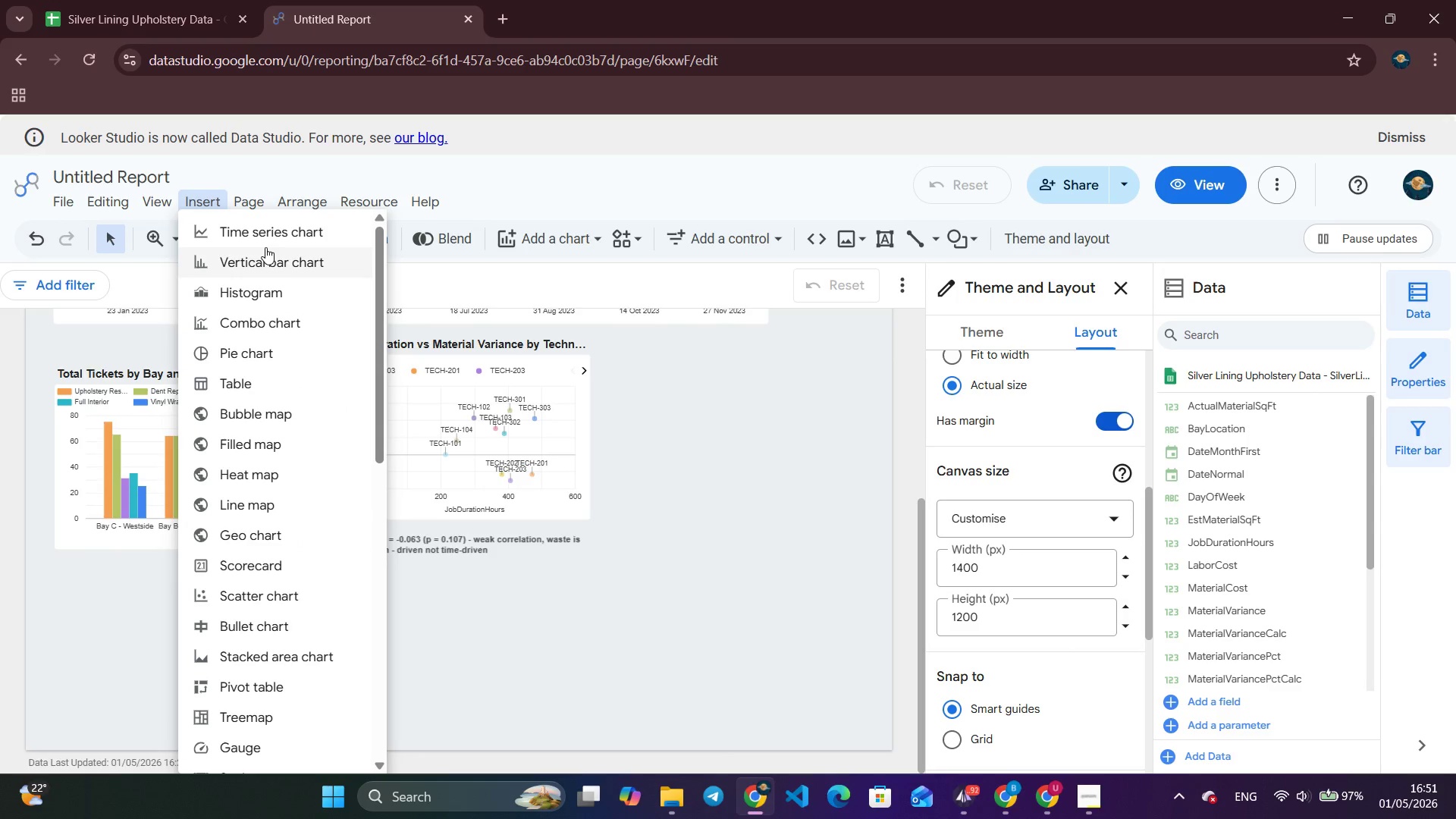 
left_click([281, 383])
 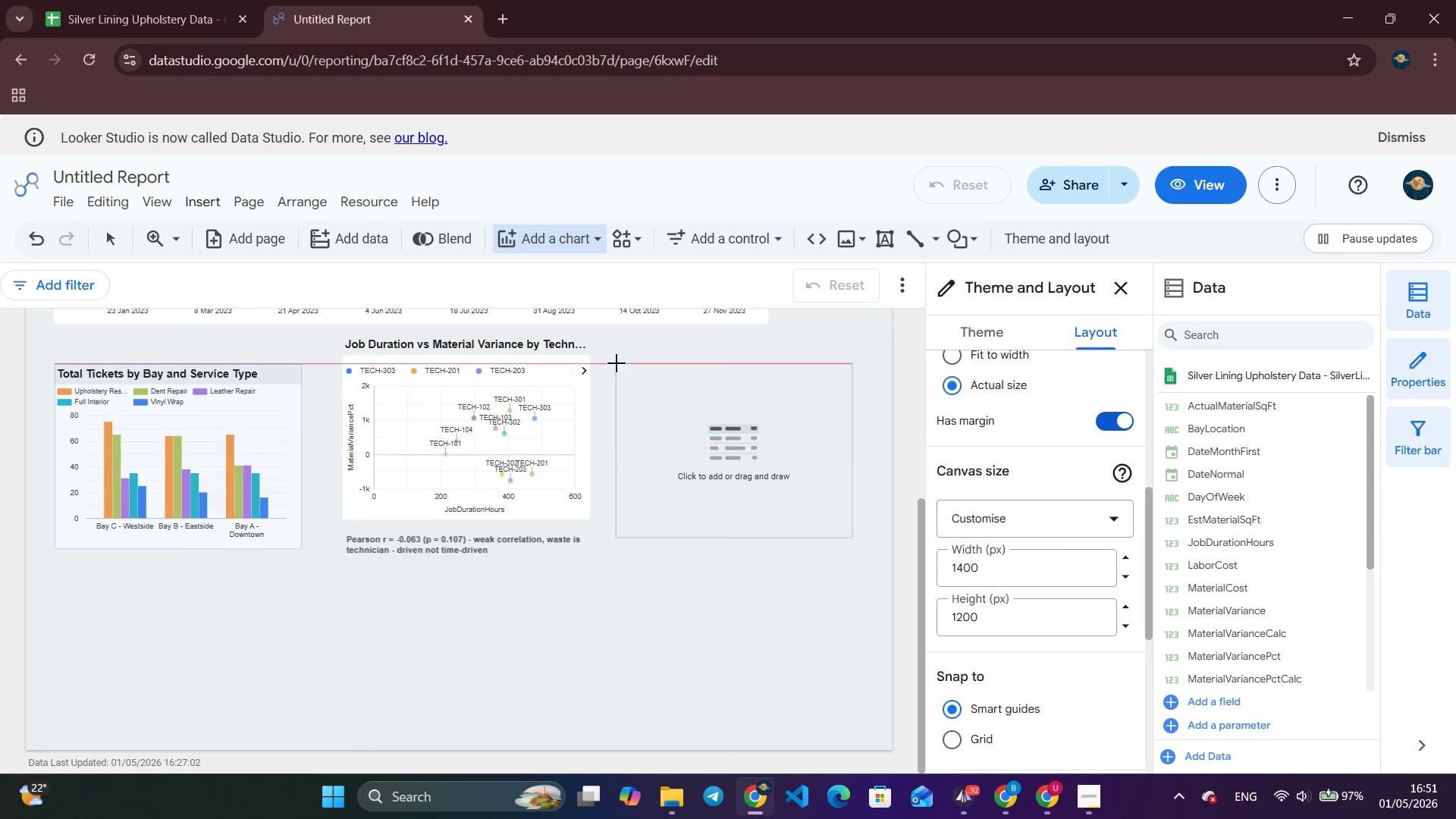 
left_click([615, 361])
 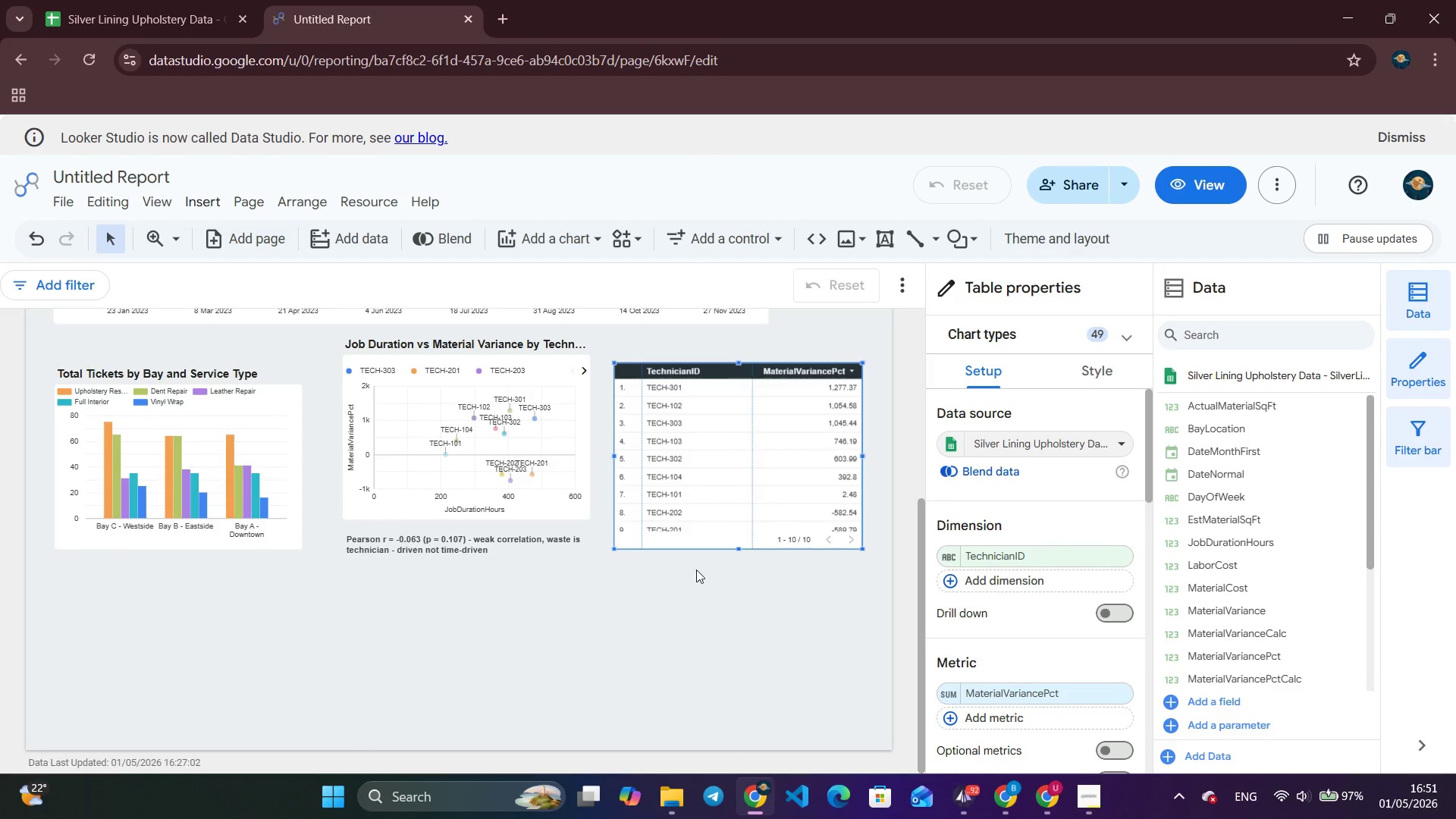 
wait(6.37)
 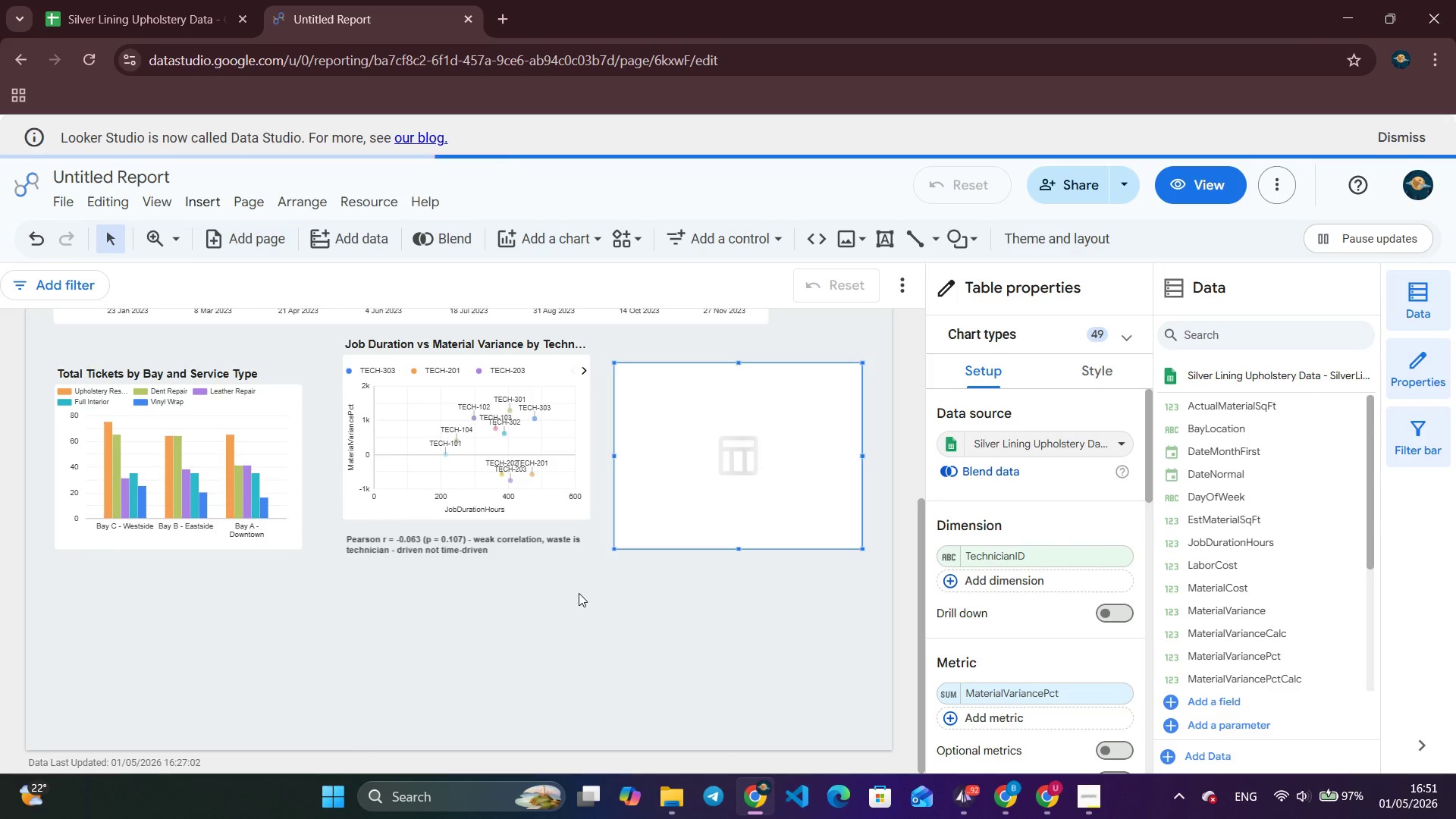 
mouse_move([1017, 554])
 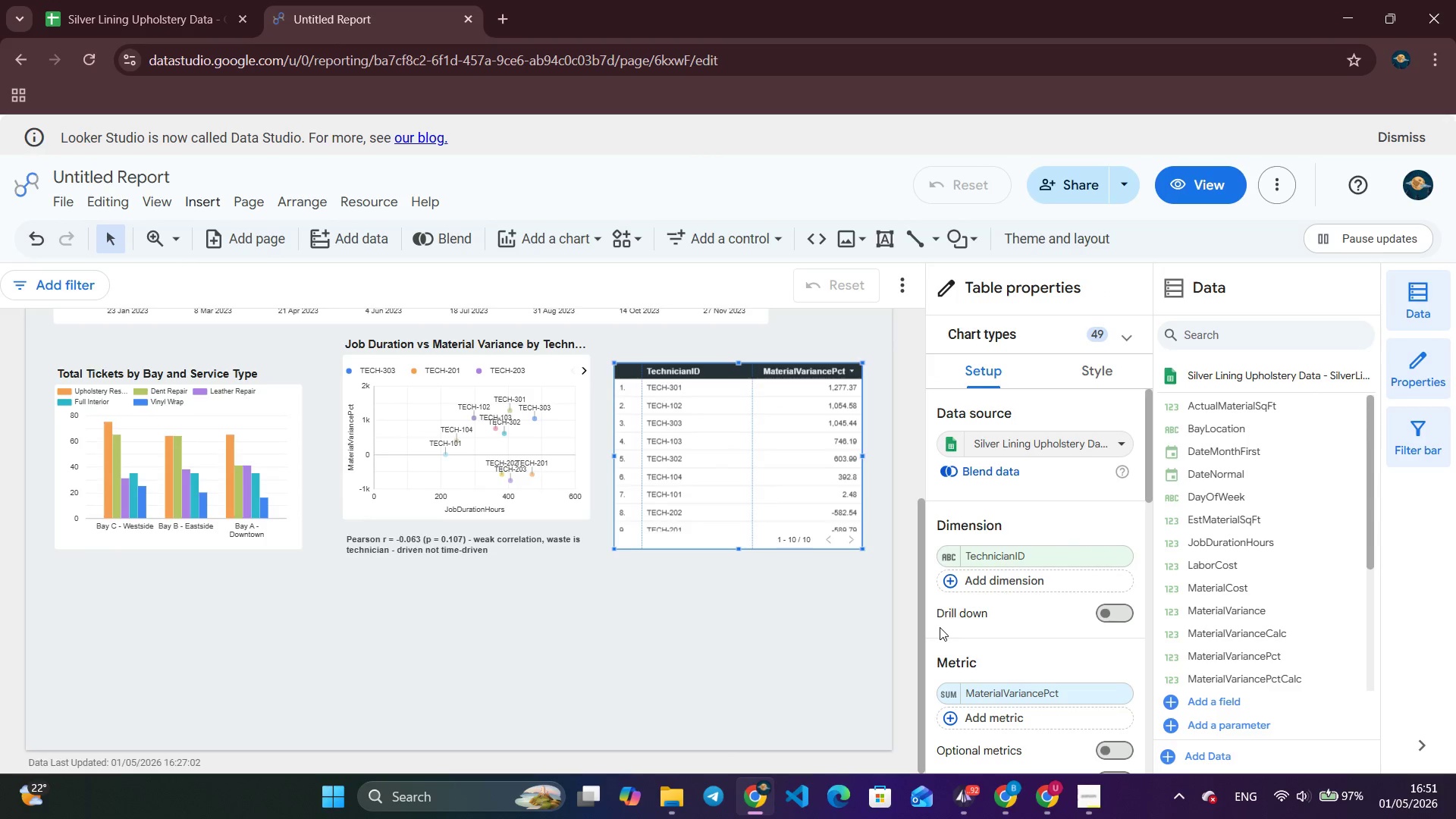 
left_click([1010, 578])
 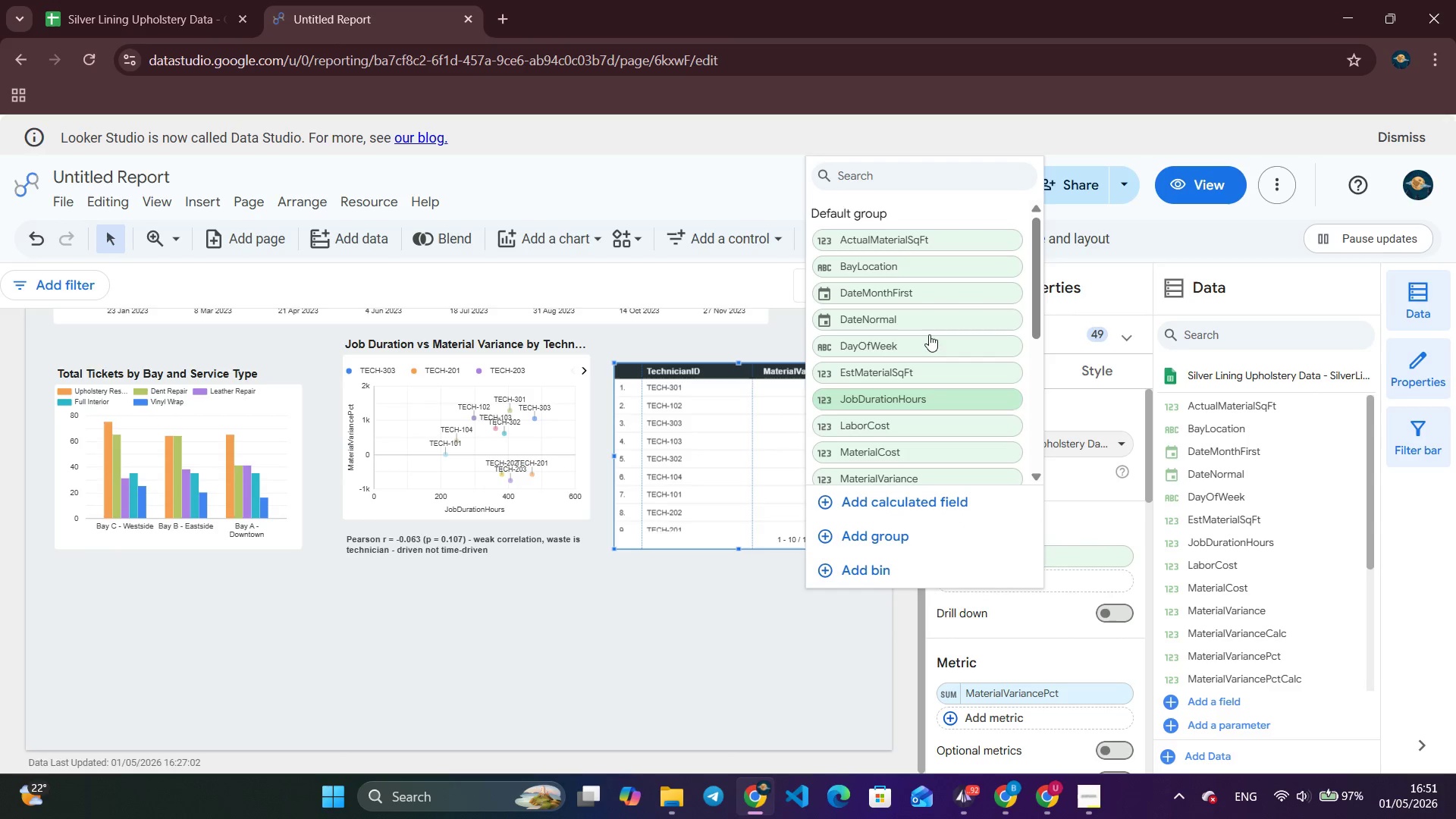 
scroll: coordinate [891, 426], scroll_direction: down, amount: 3.0
 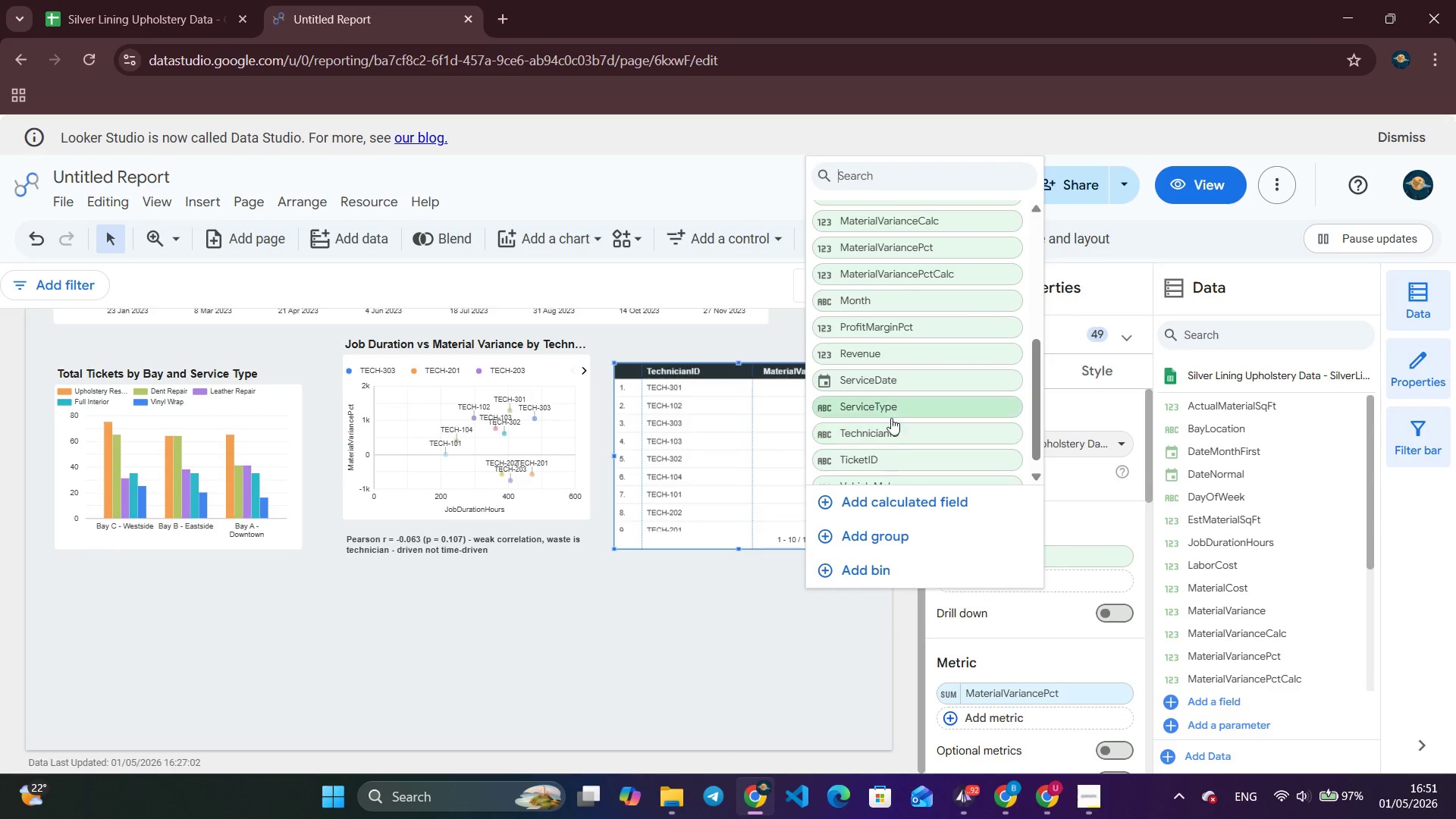 
left_click([895, 411])
 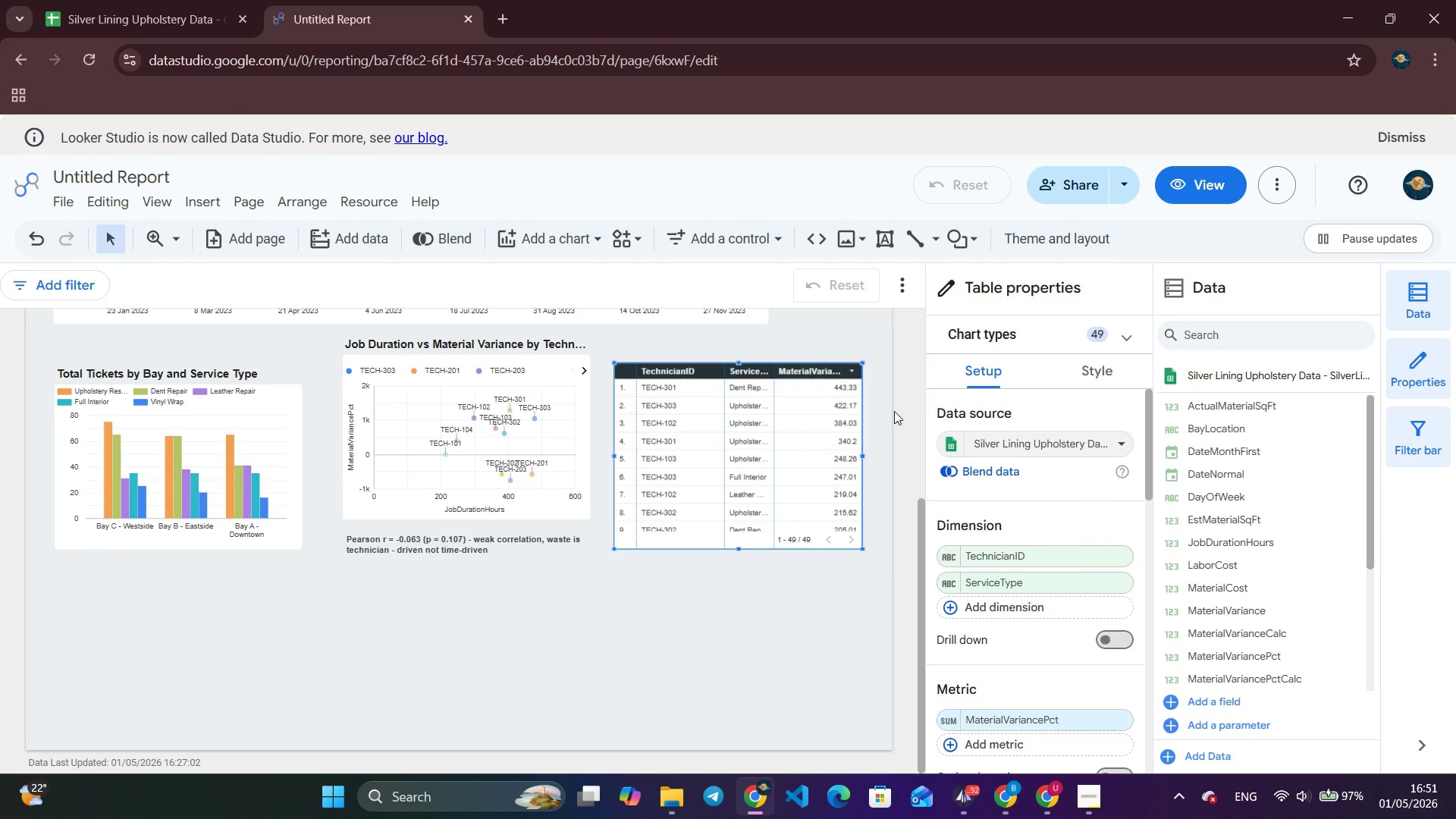 
wait(11.81)
 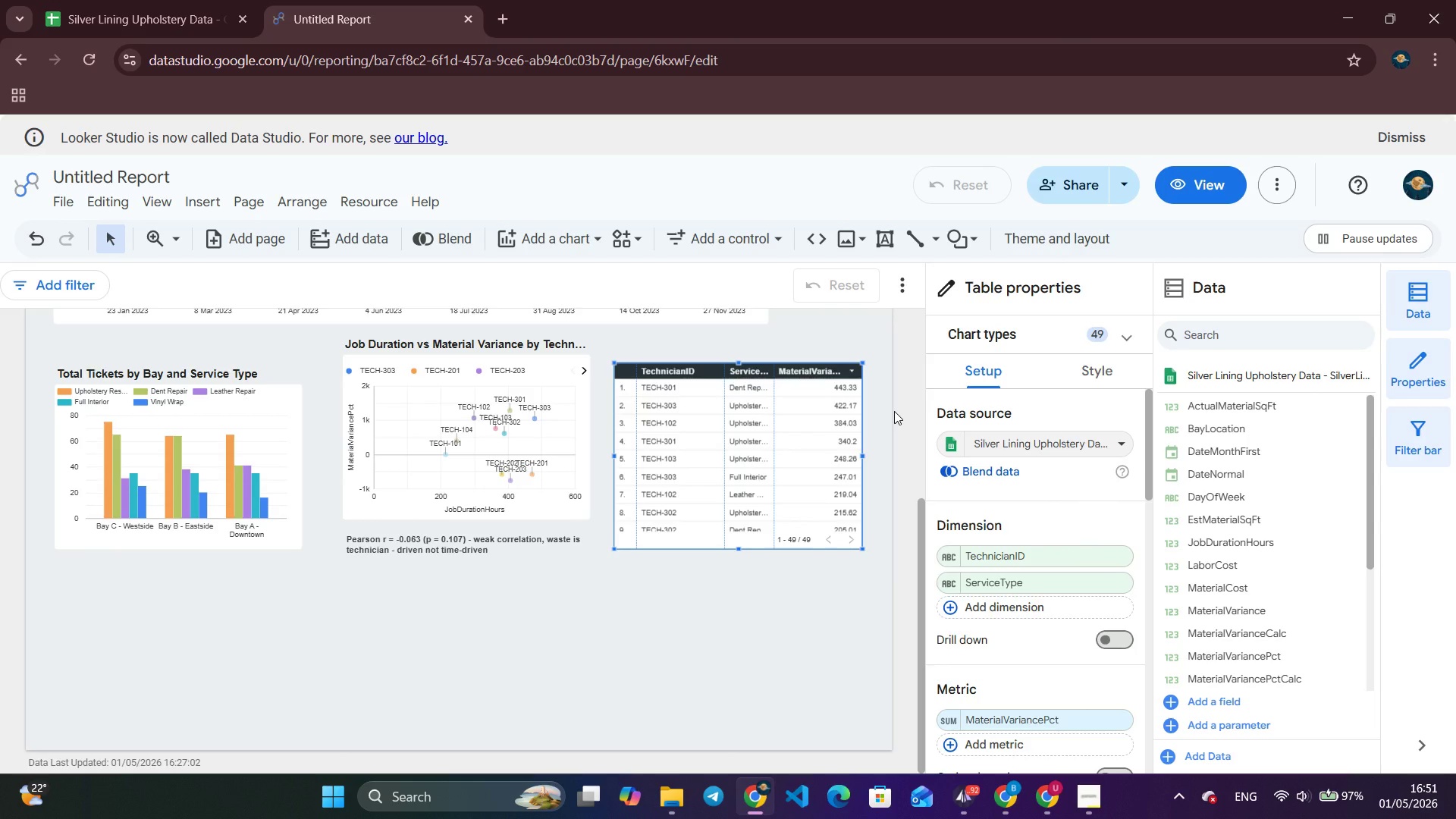 
left_click([949, 726])
 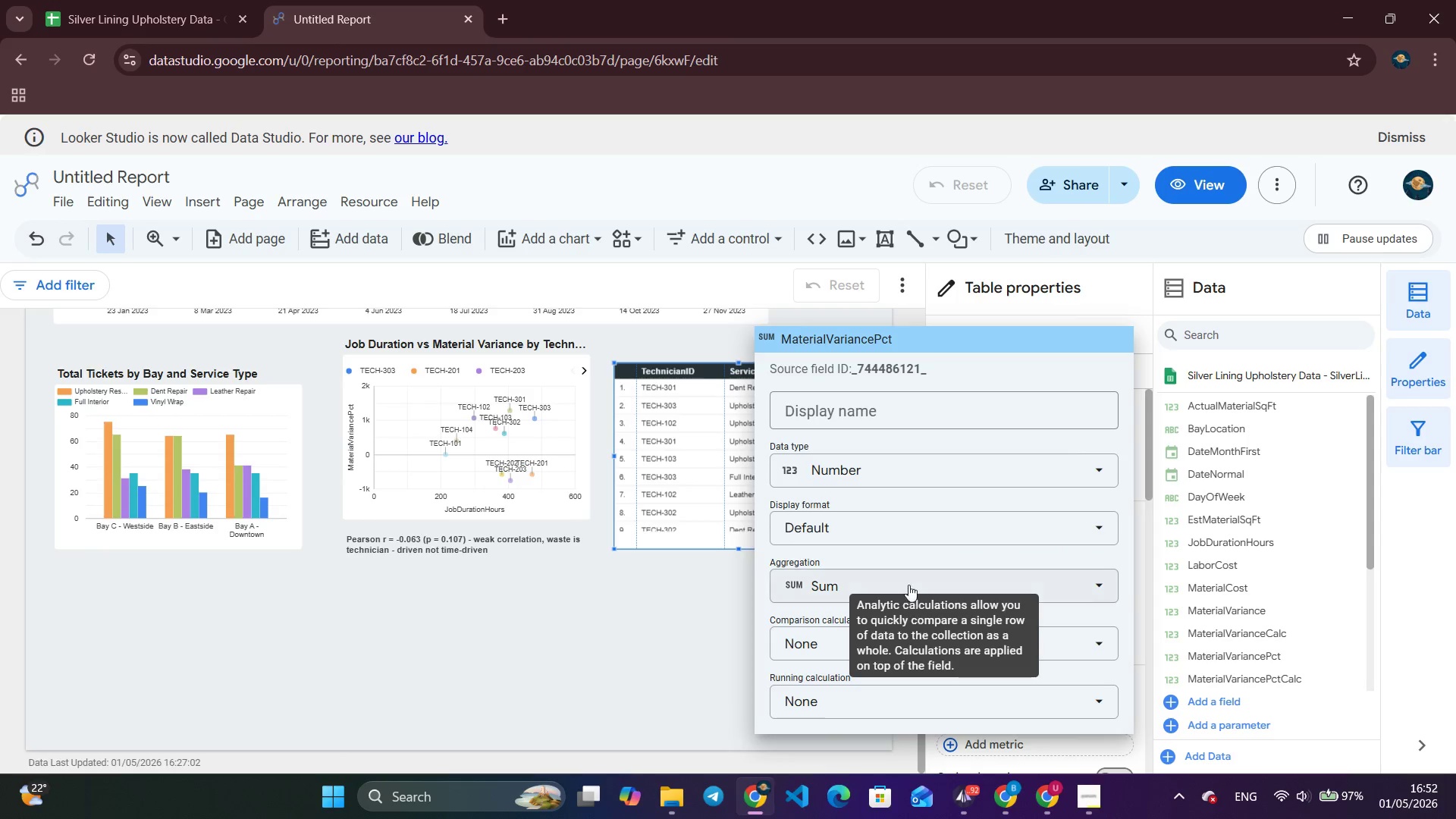 
left_click([908, 584])
 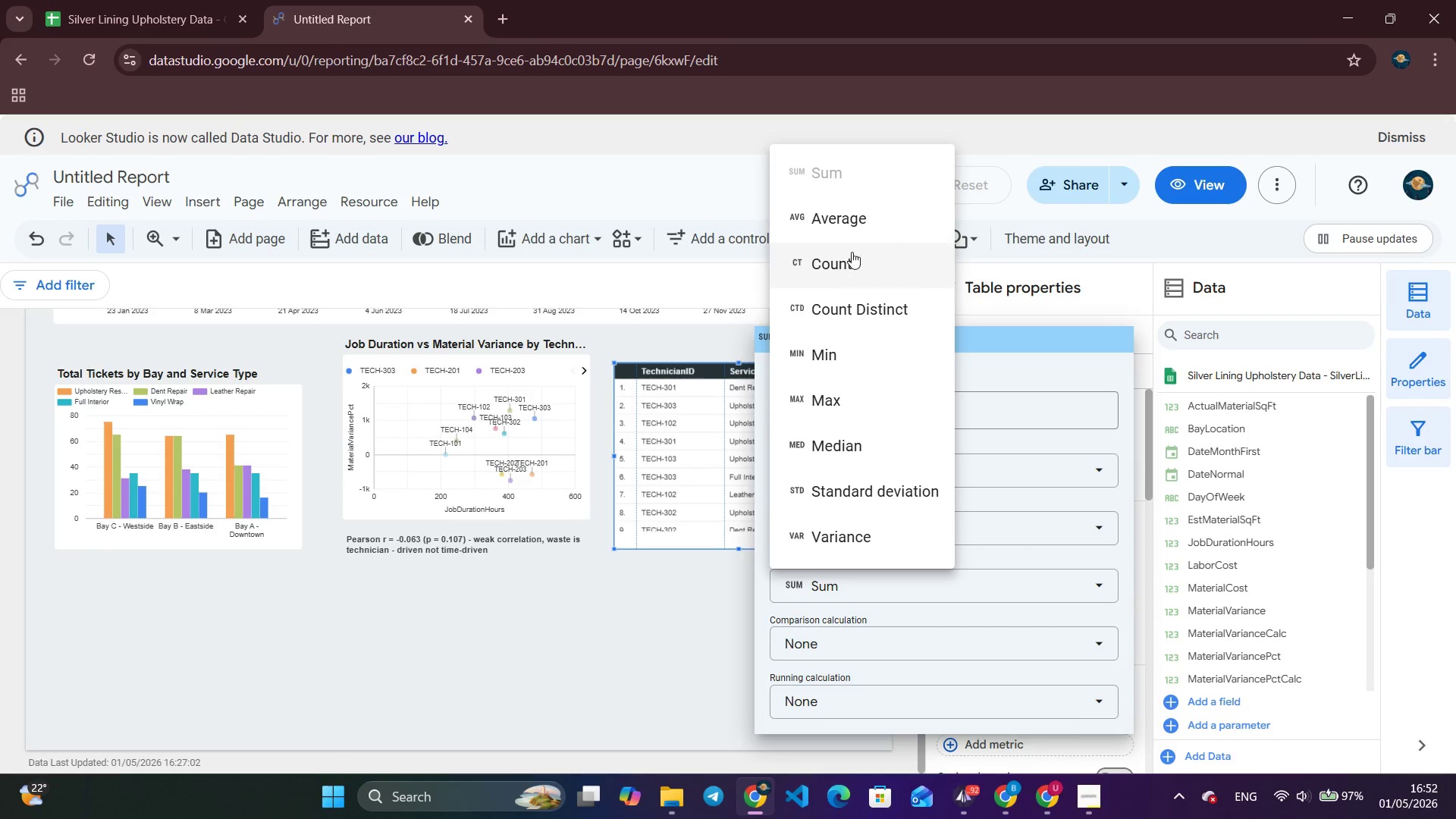 
left_click([863, 217])
 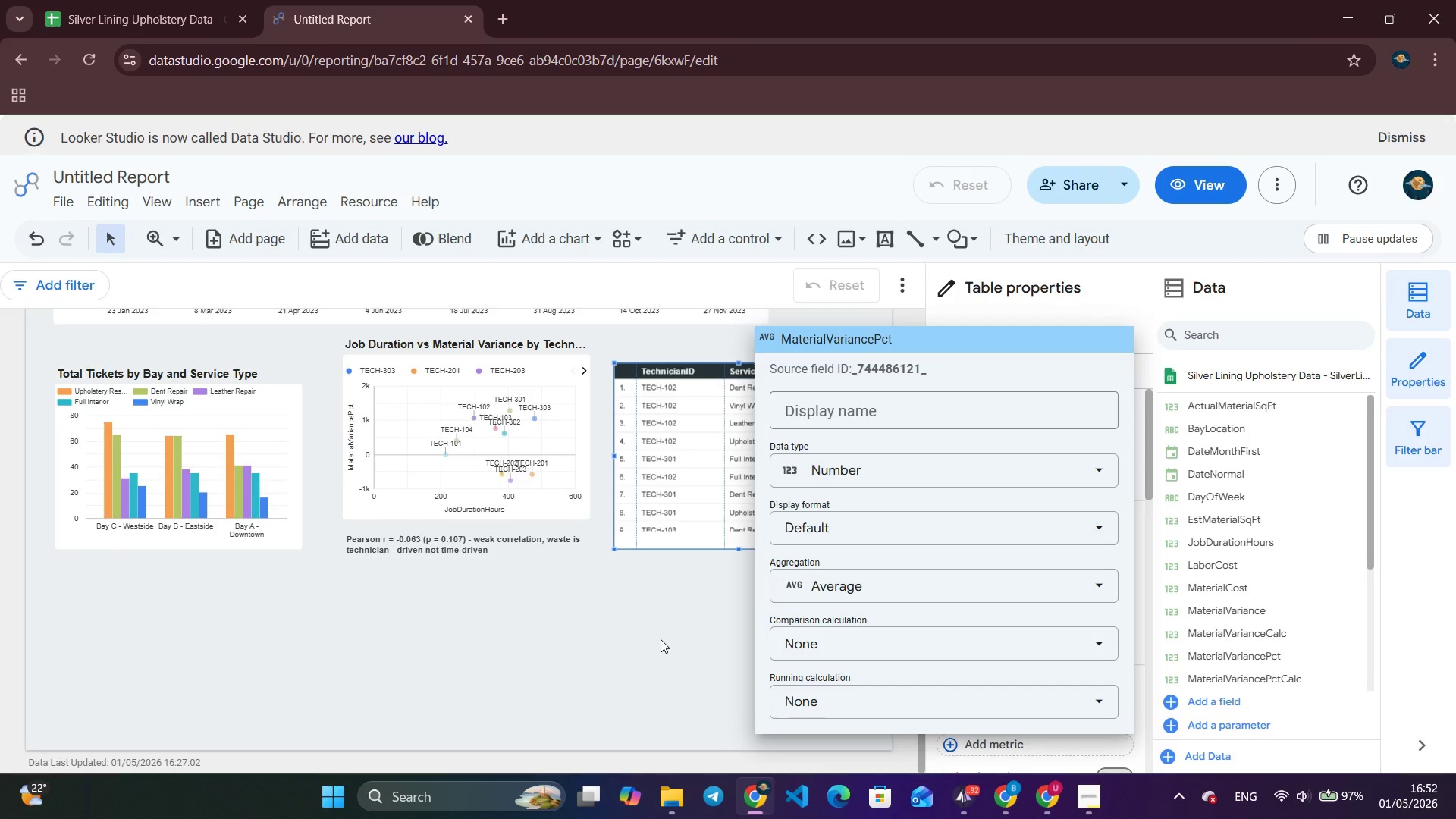 
left_click([625, 660])
 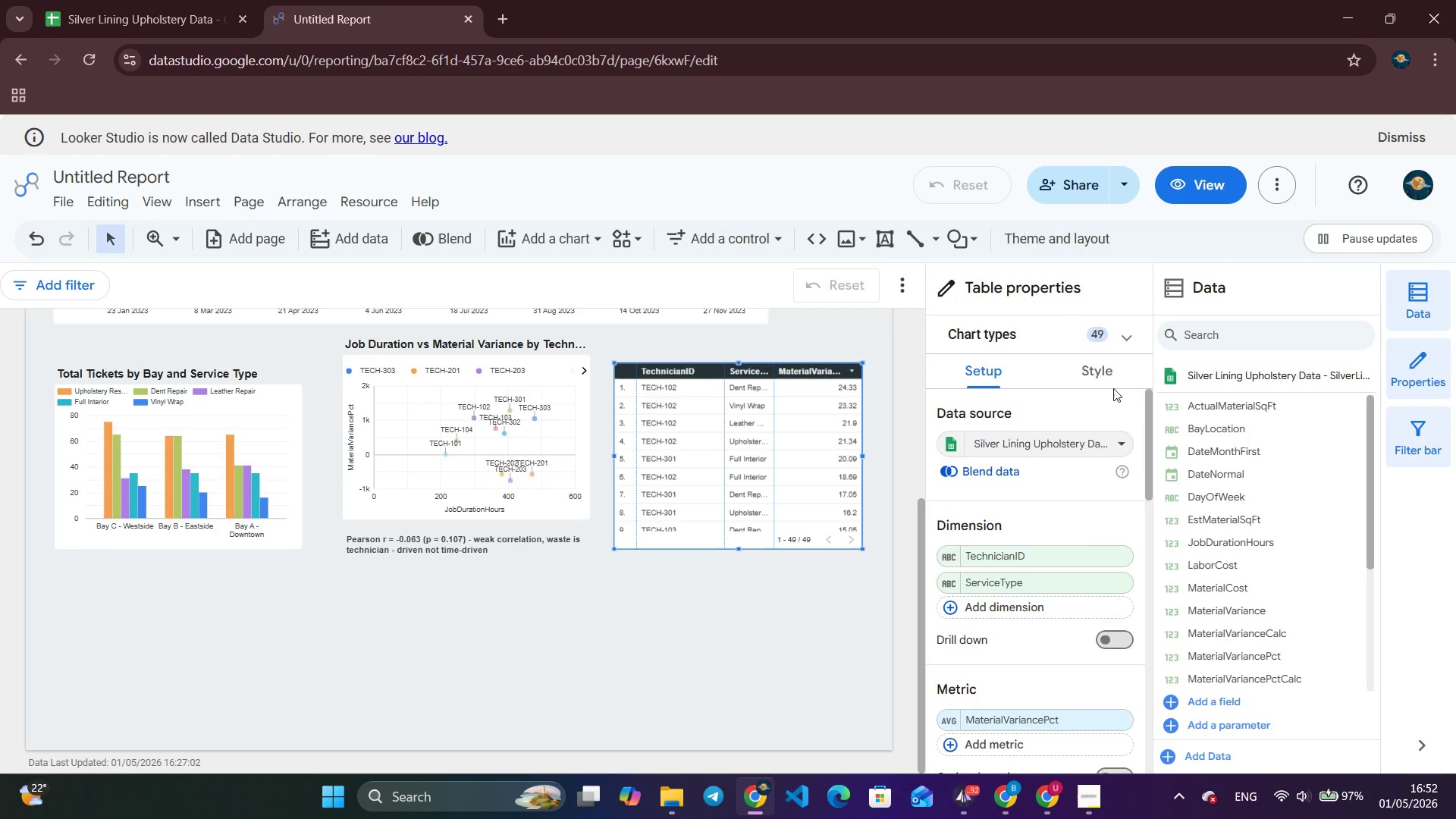 
left_click([1105, 380])
 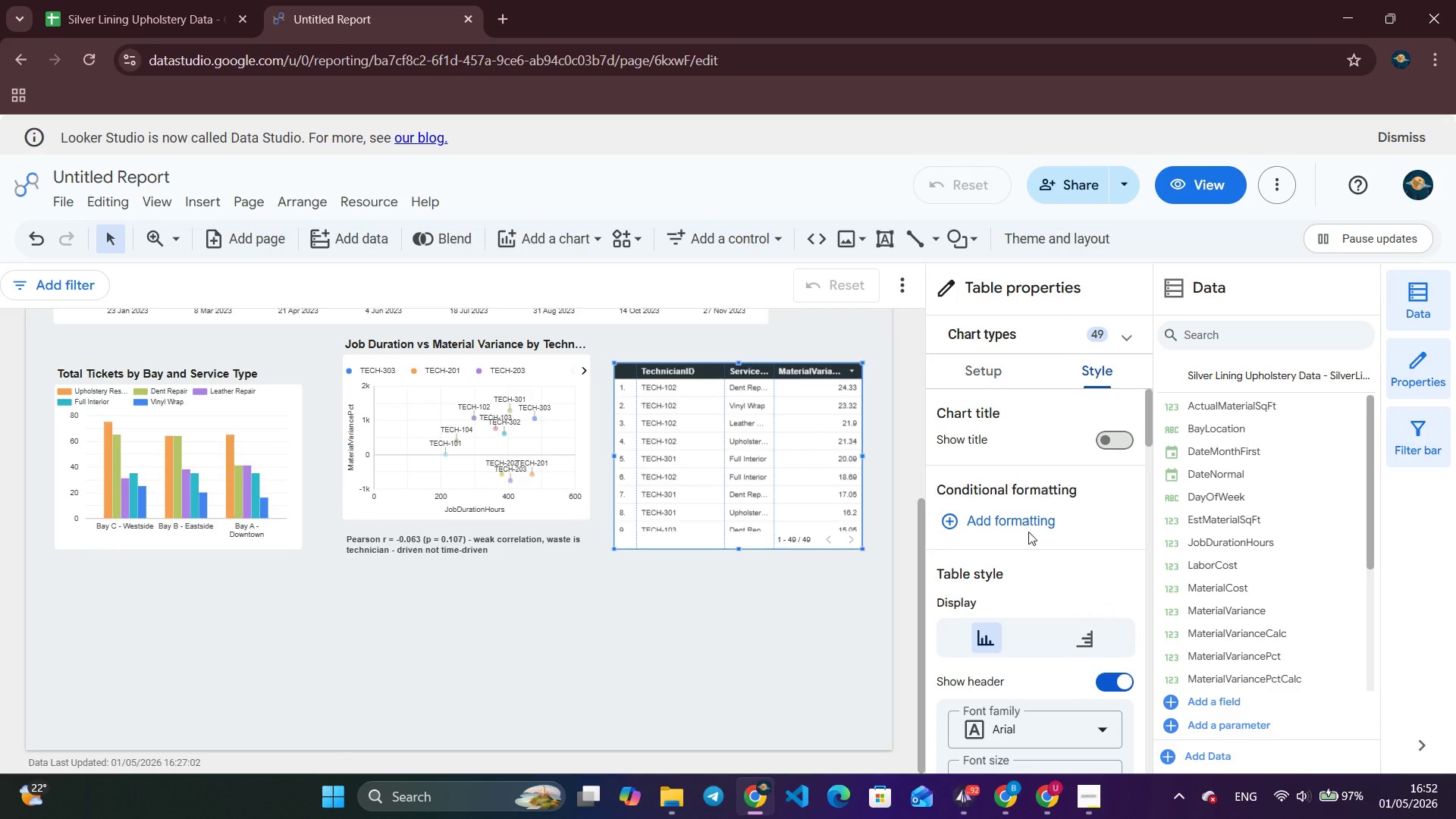 
left_click([1018, 513])
 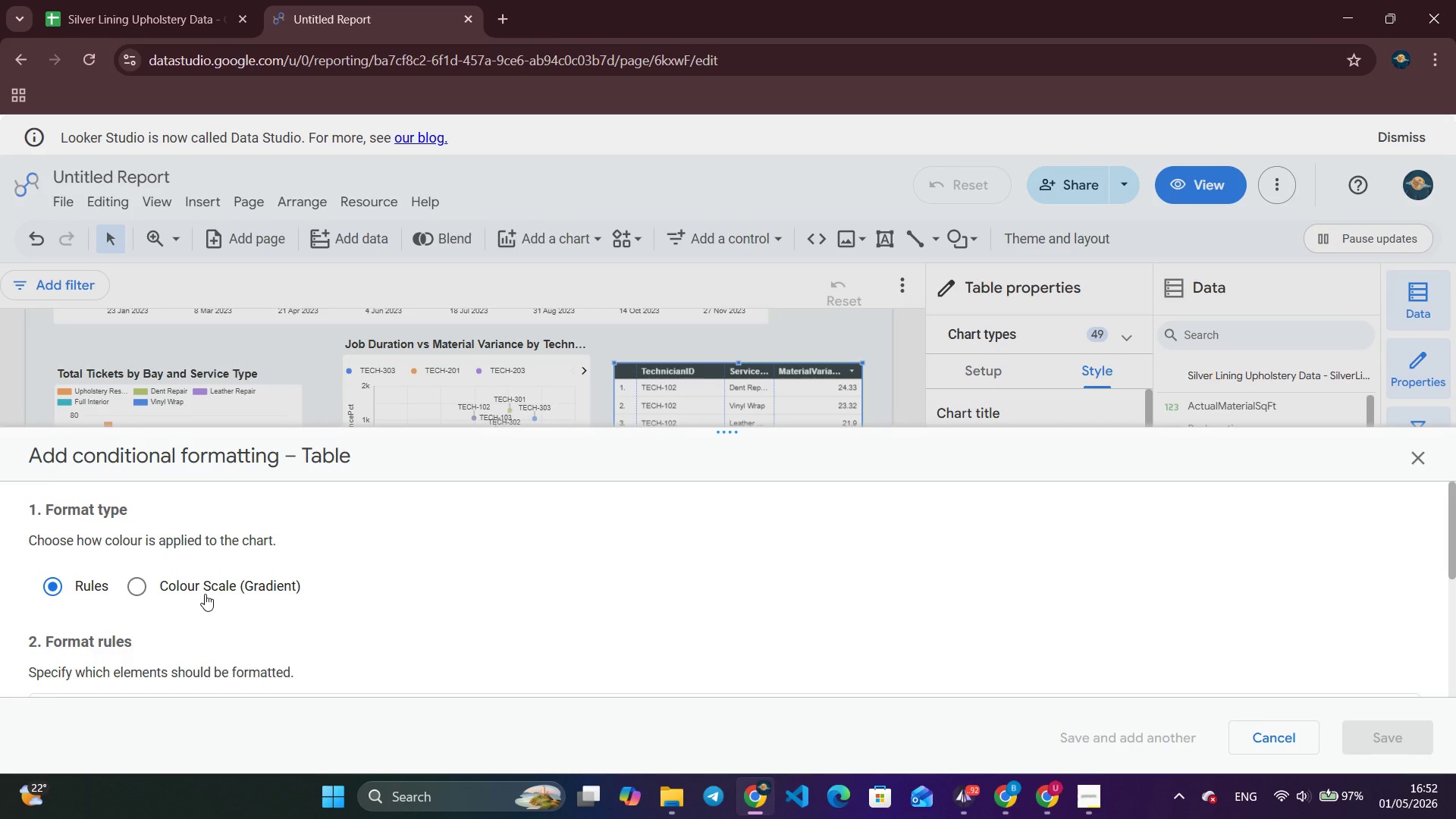 
left_click([151, 583])
 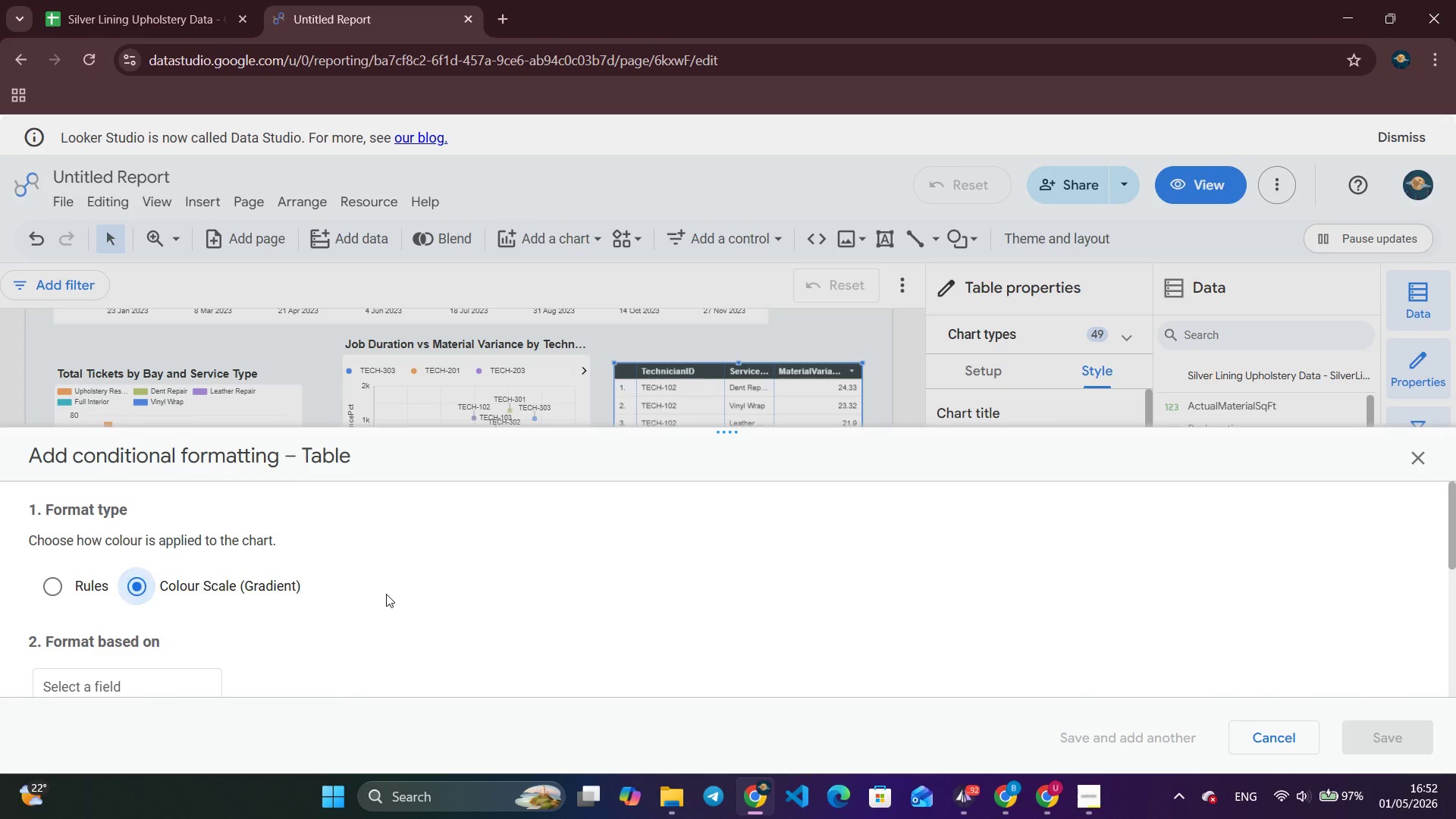 
scroll: coordinate [346, 620], scroll_direction: down, amount: 4.0
 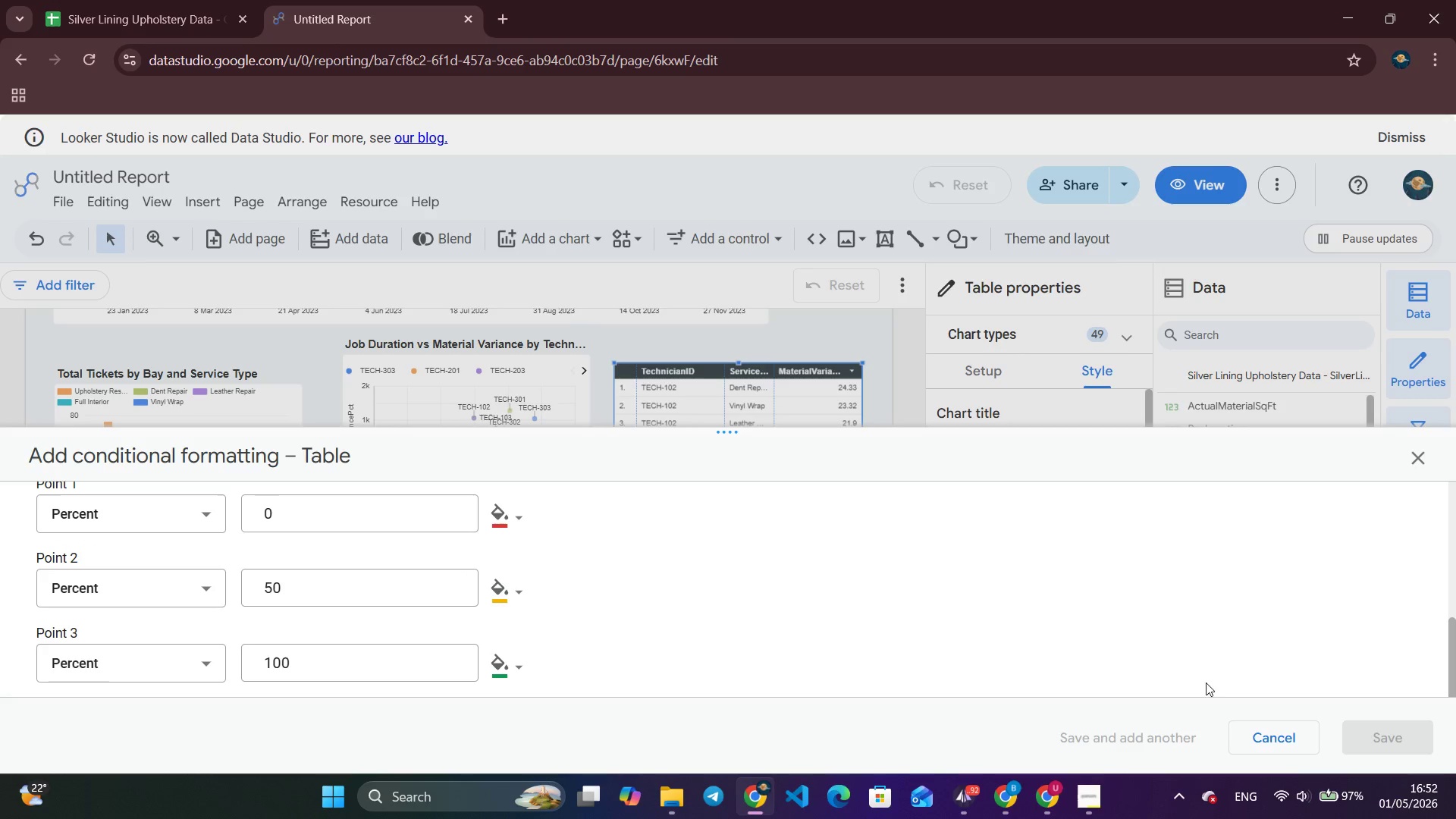 
scroll: coordinate [638, 628], scroll_direction: up, amount: 2.0
 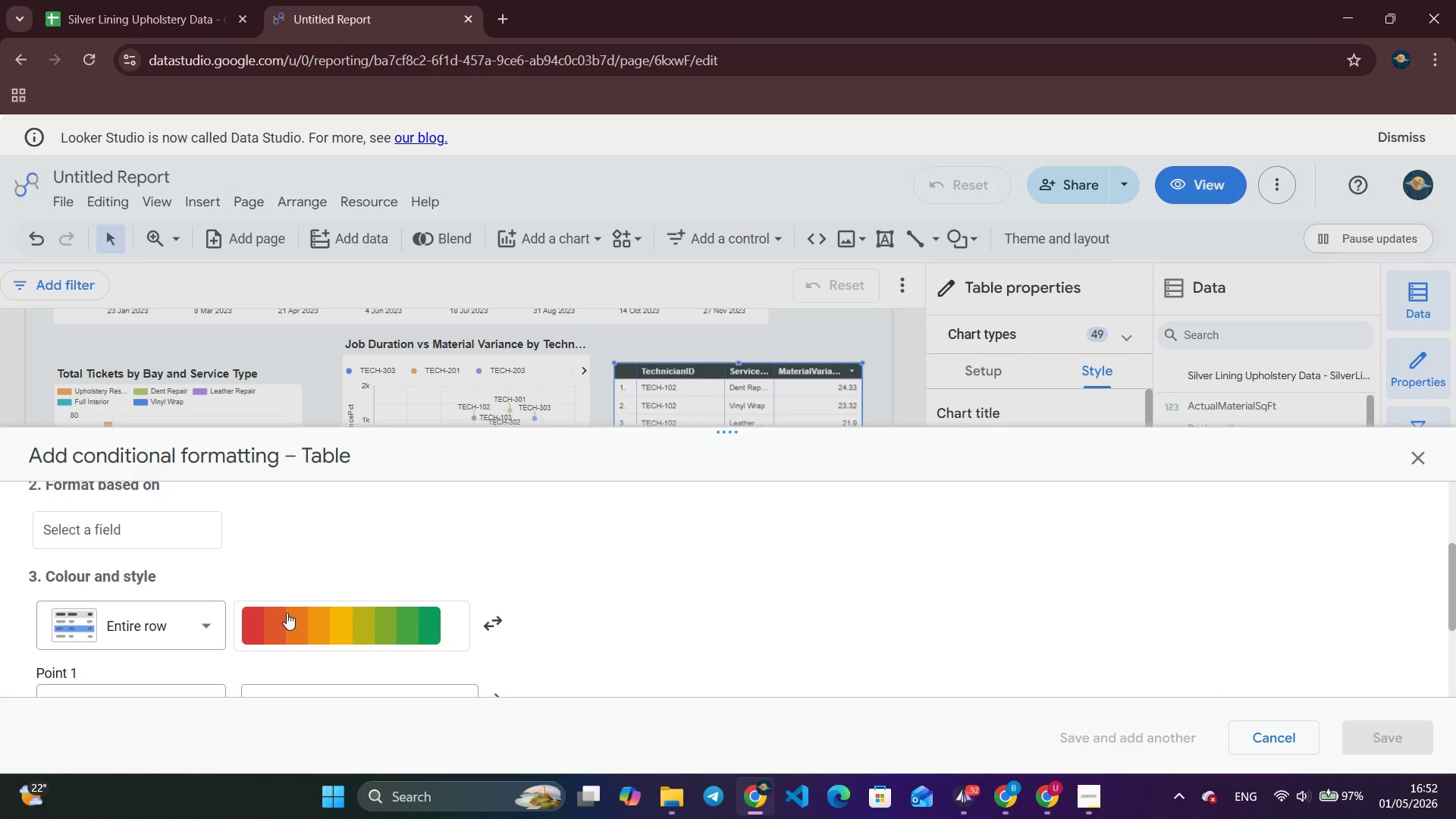 
left_click([133, 544])
 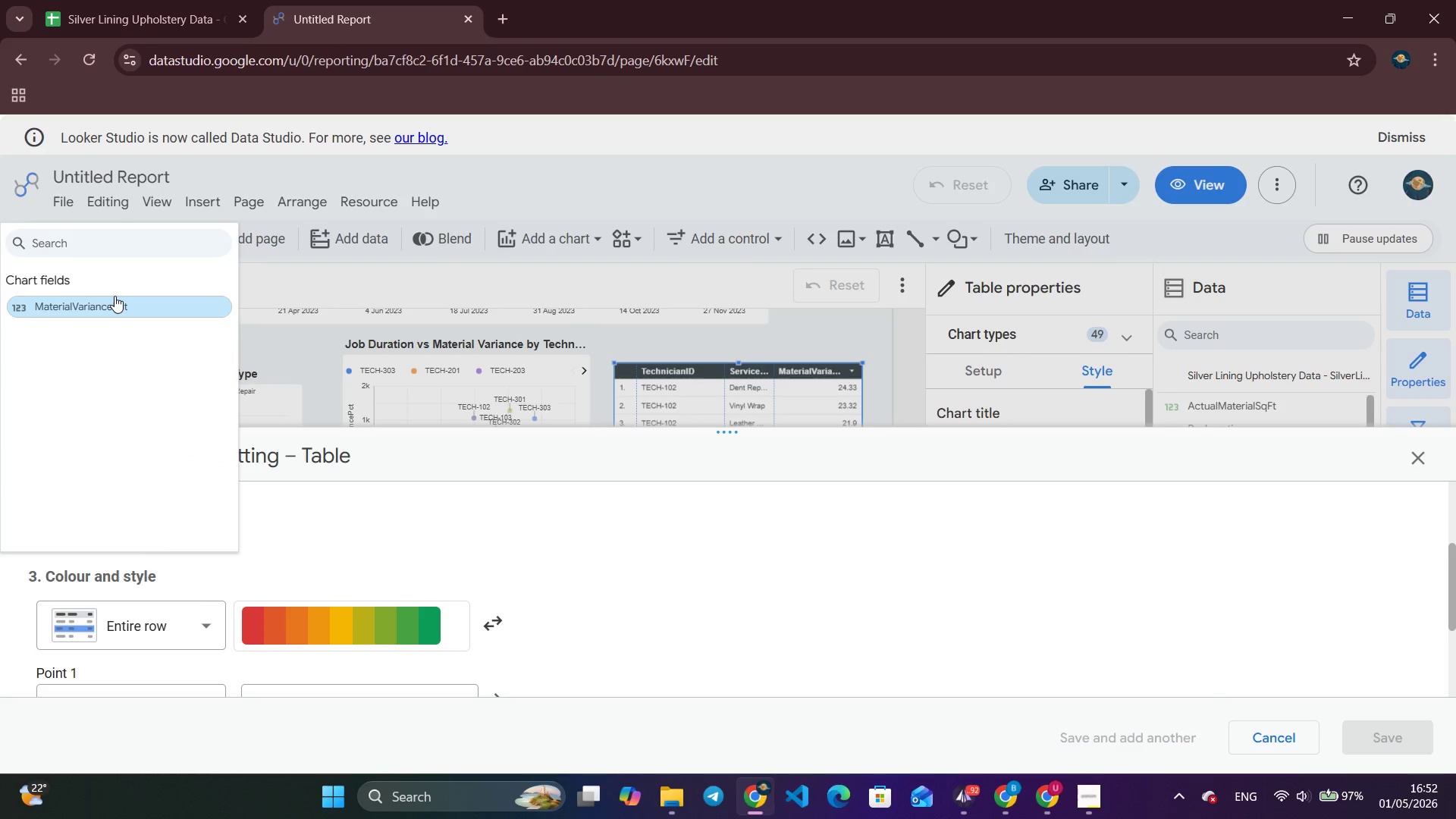 
left_click([115, 296])
 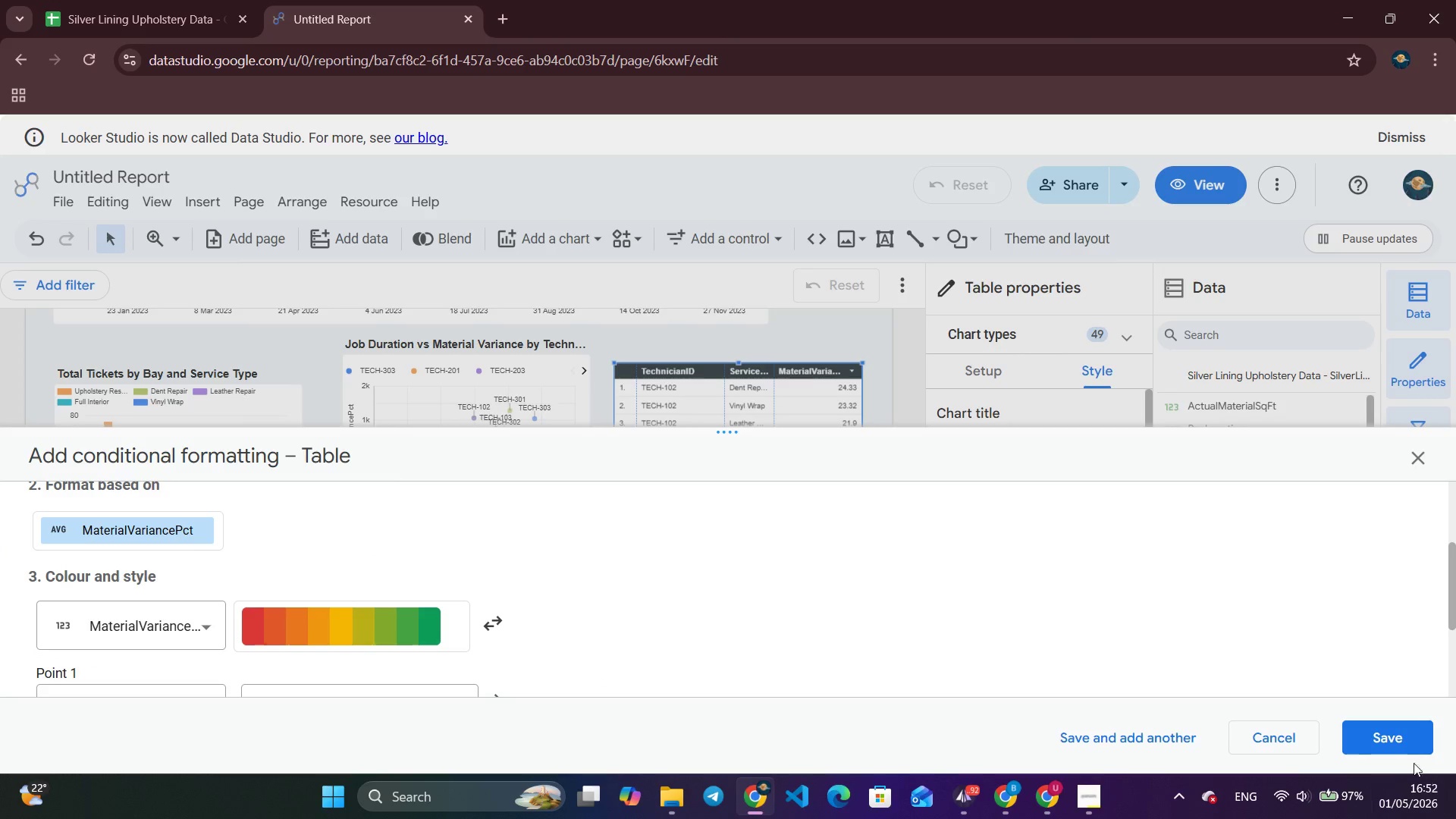 
left_click([1389, 739])
 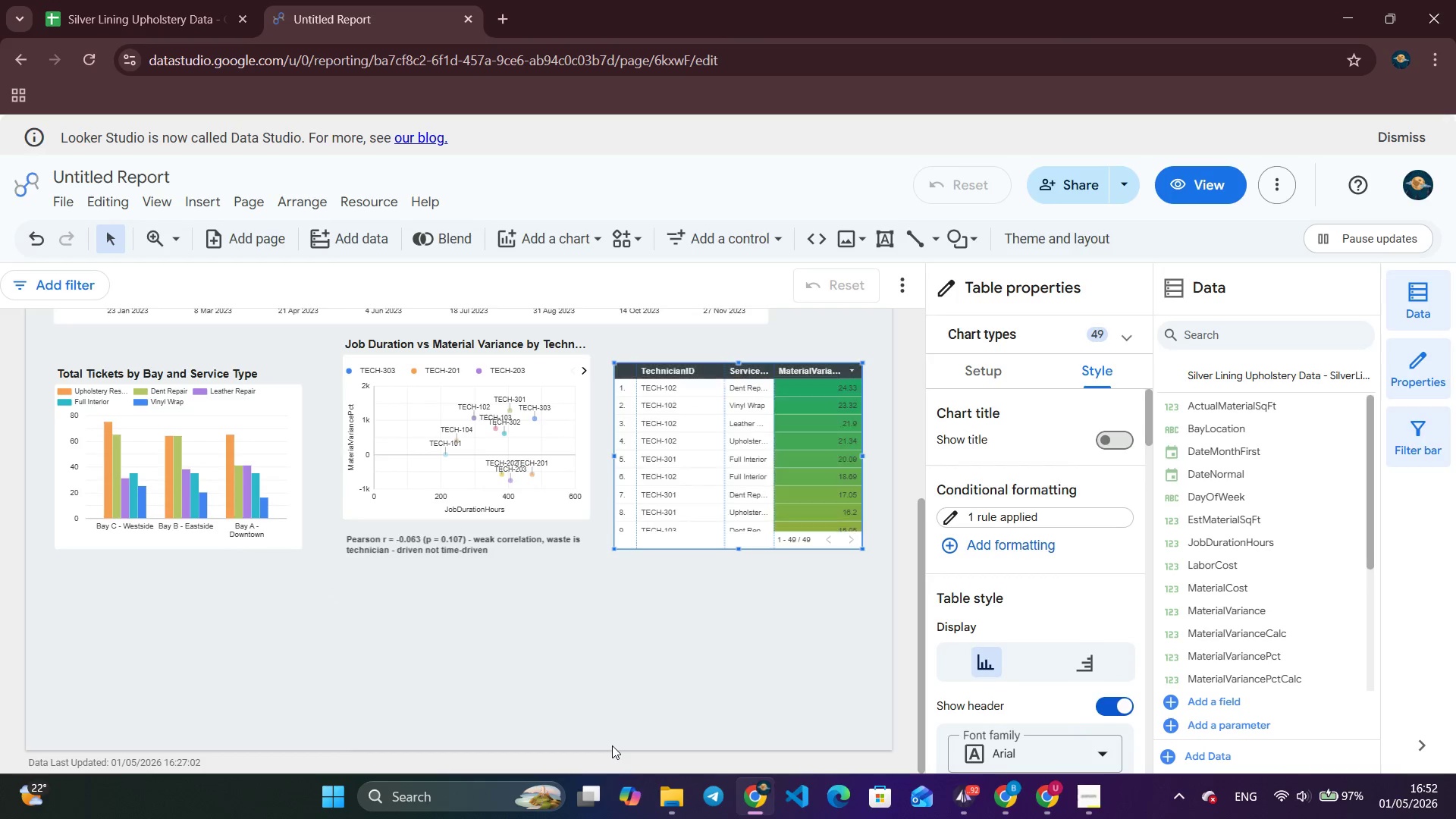 
scroll: coordinate [829, 472], scroll_direction: down, amount: 3.0
 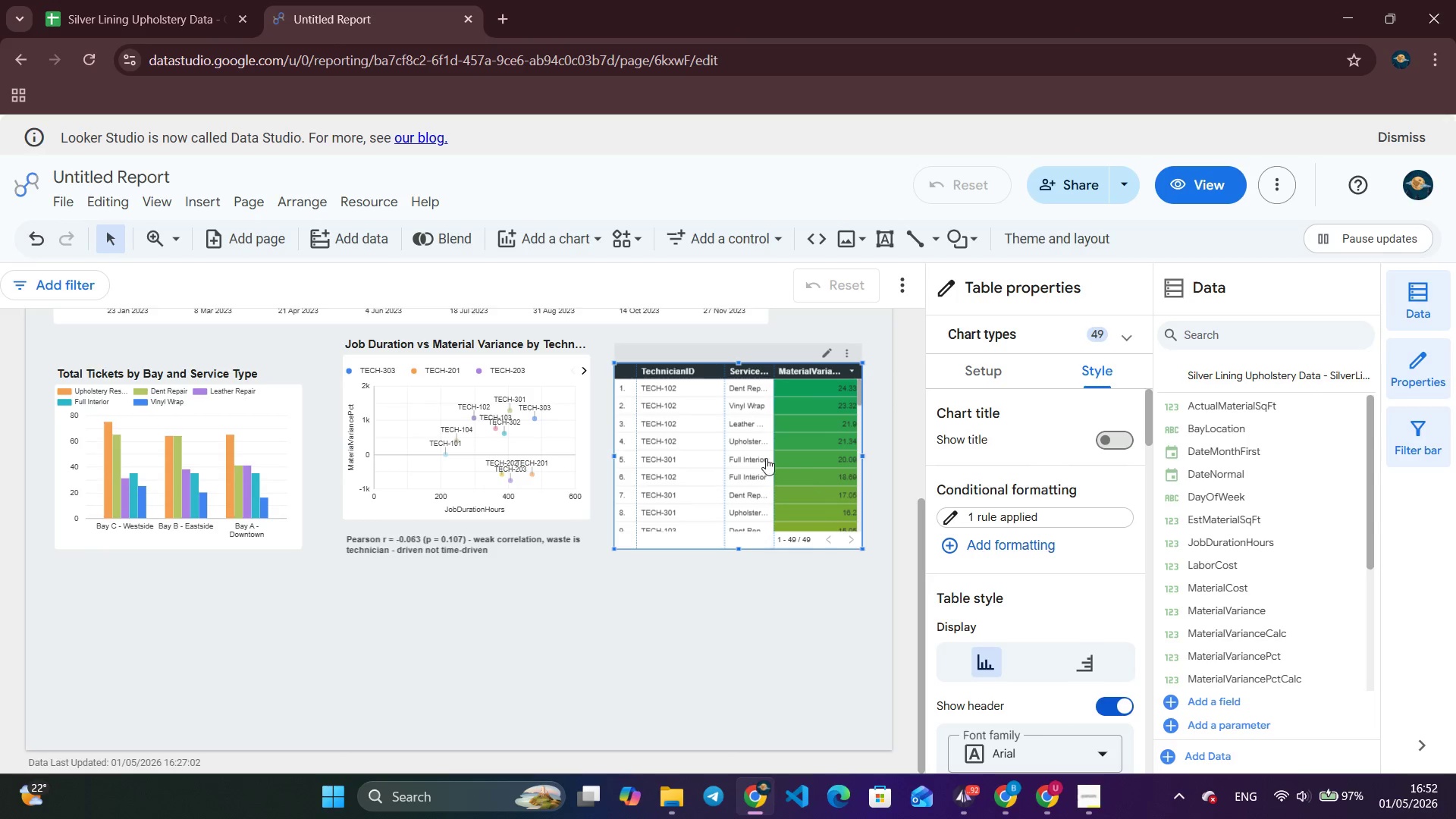 
left_click([1112, 442])
 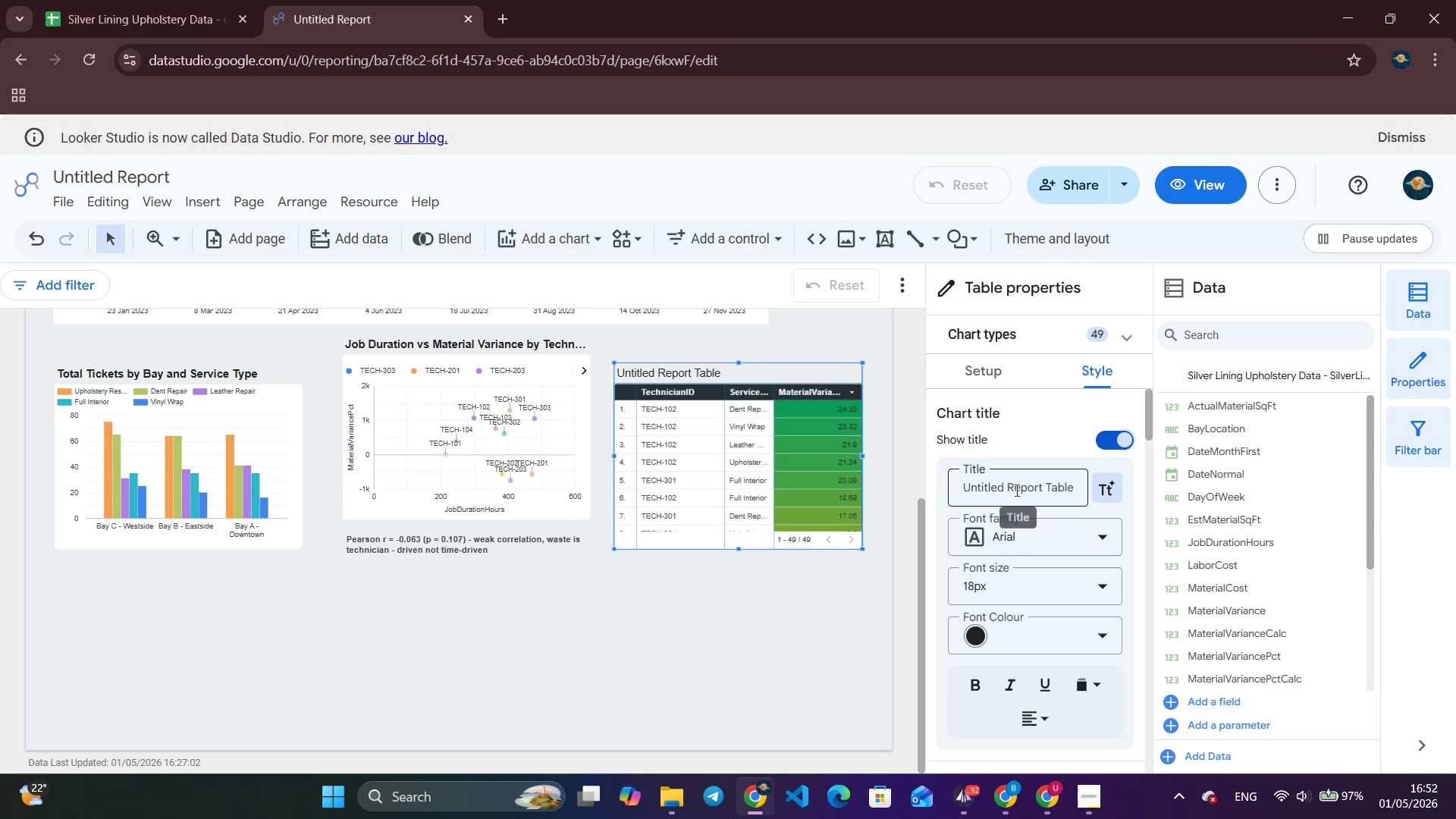 
double_click([1015, 490])
 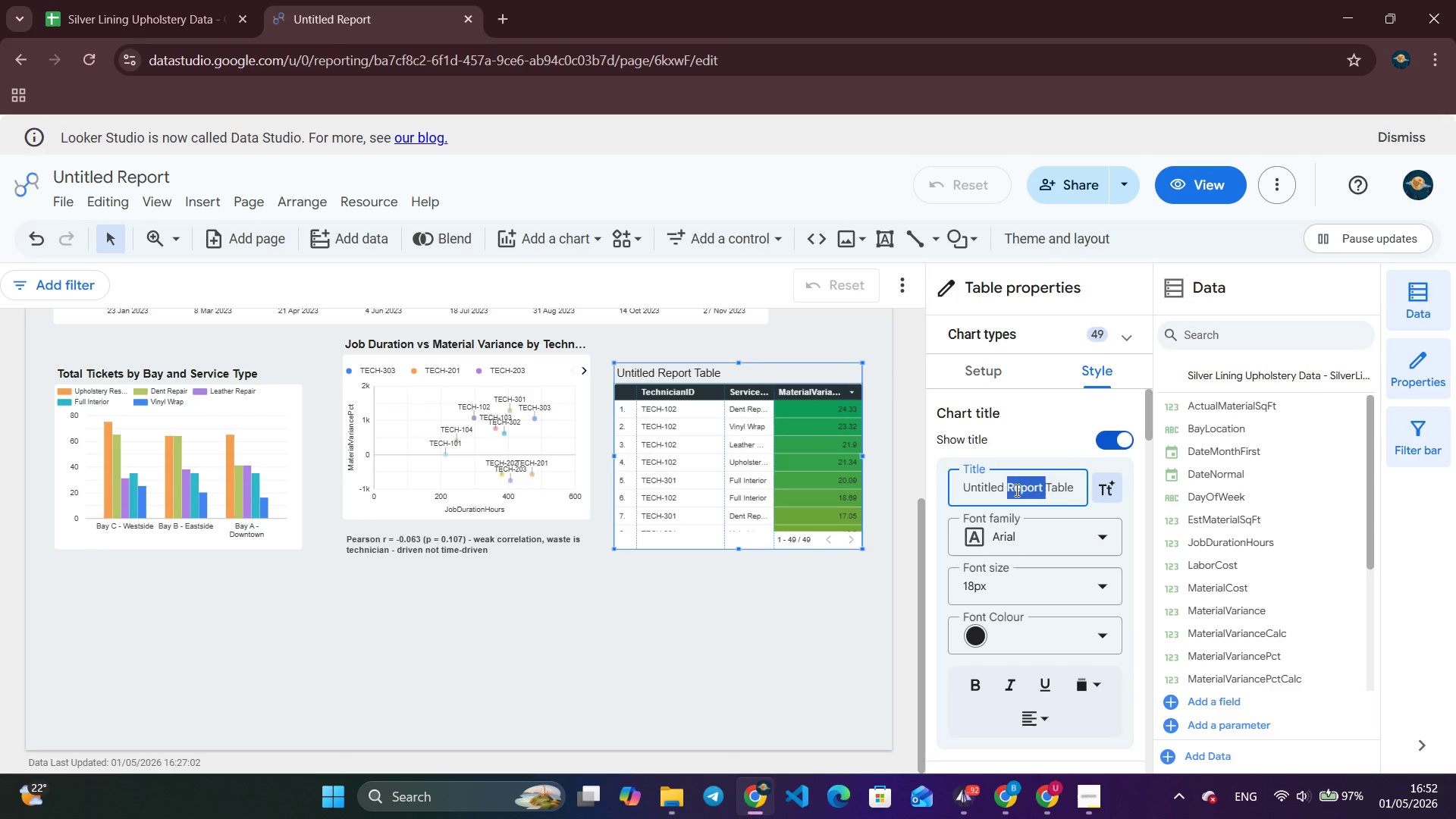 
triple_click([1015, 490])
 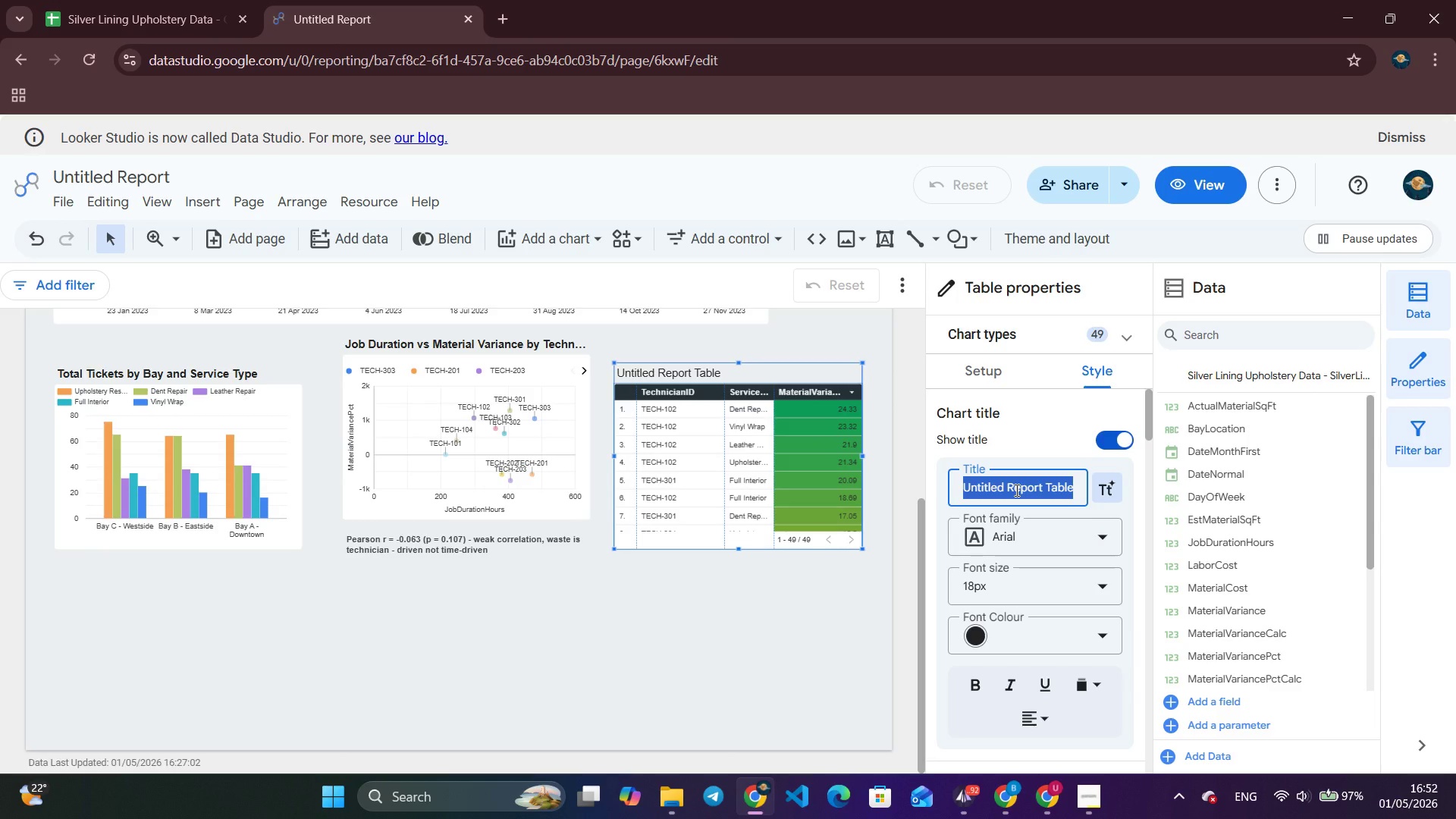 
key(Backspace)
type(Material Variance % - technician *)
key(Backspace)
type(x Service Type)
 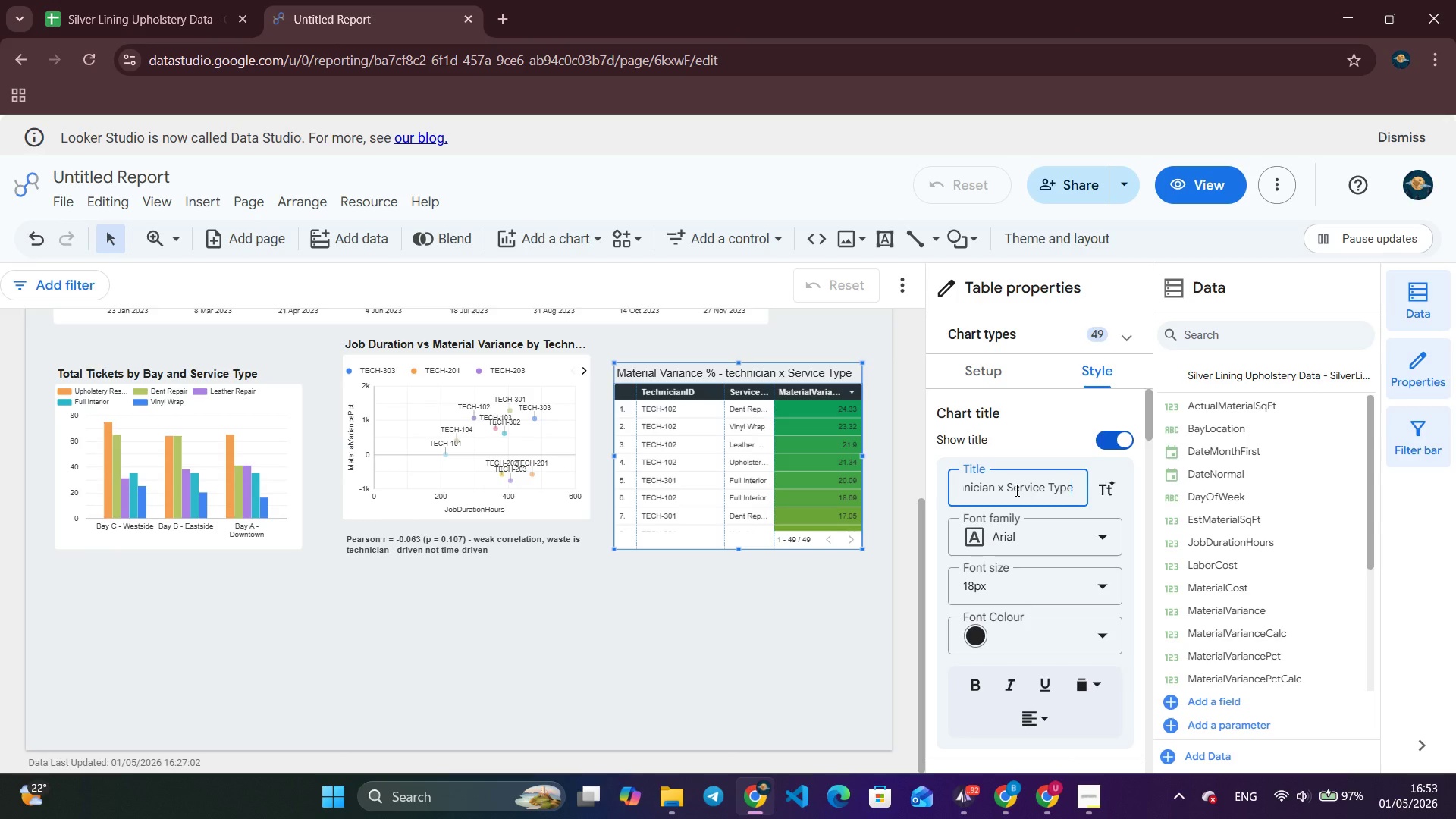 
wait(5.95)
 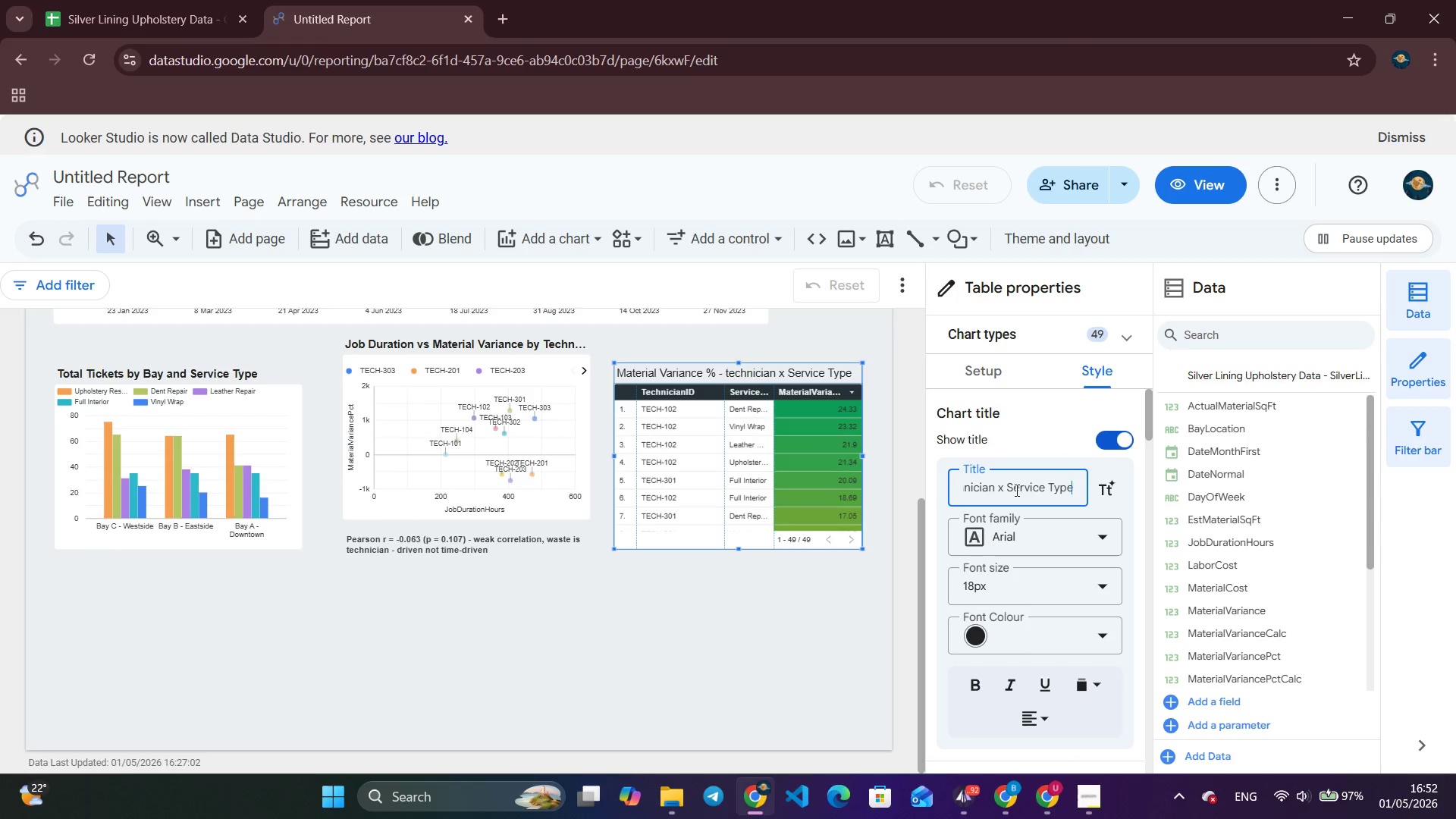 
left_click([981, 677])
 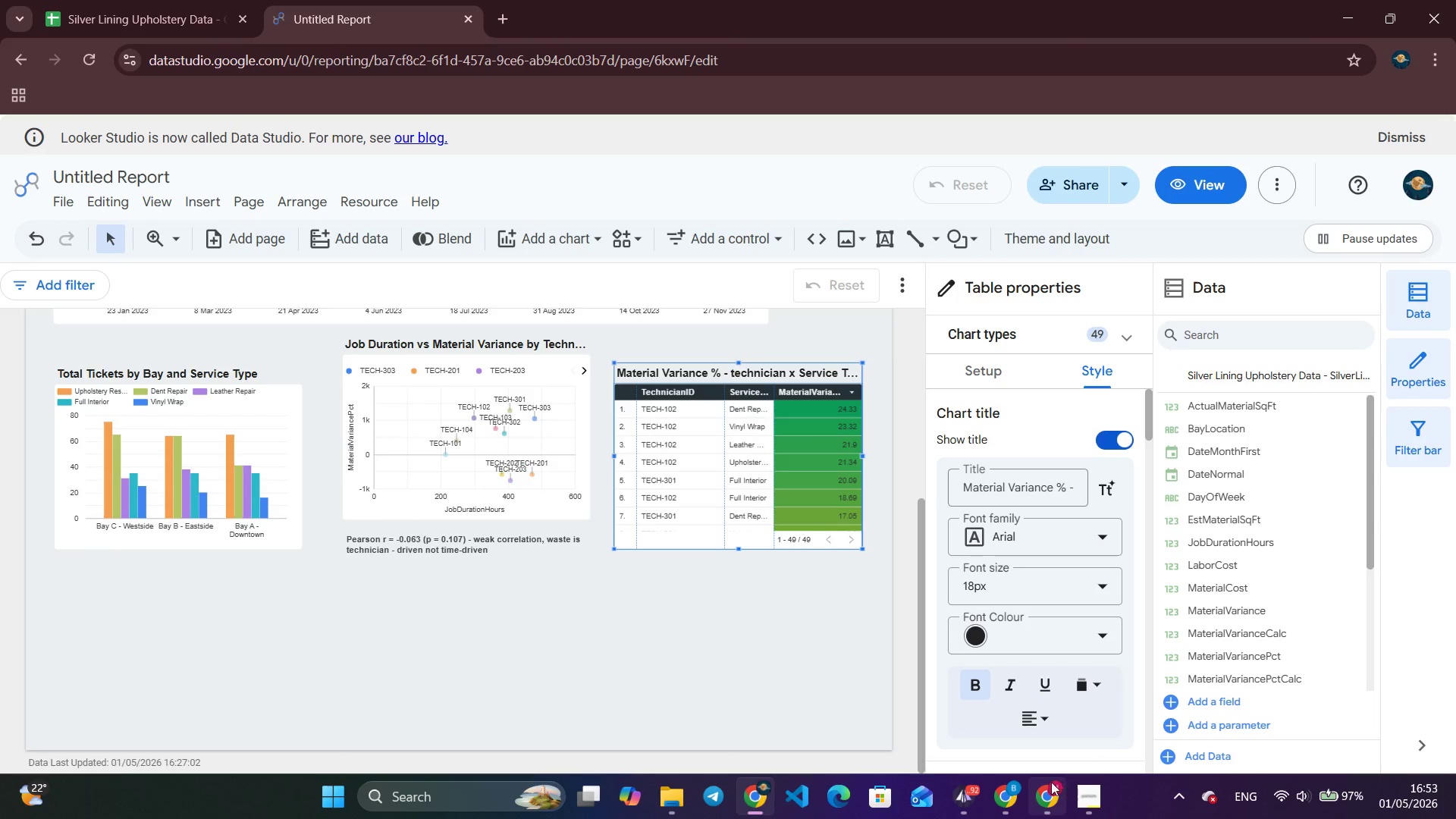 
left_click([979, 795])
 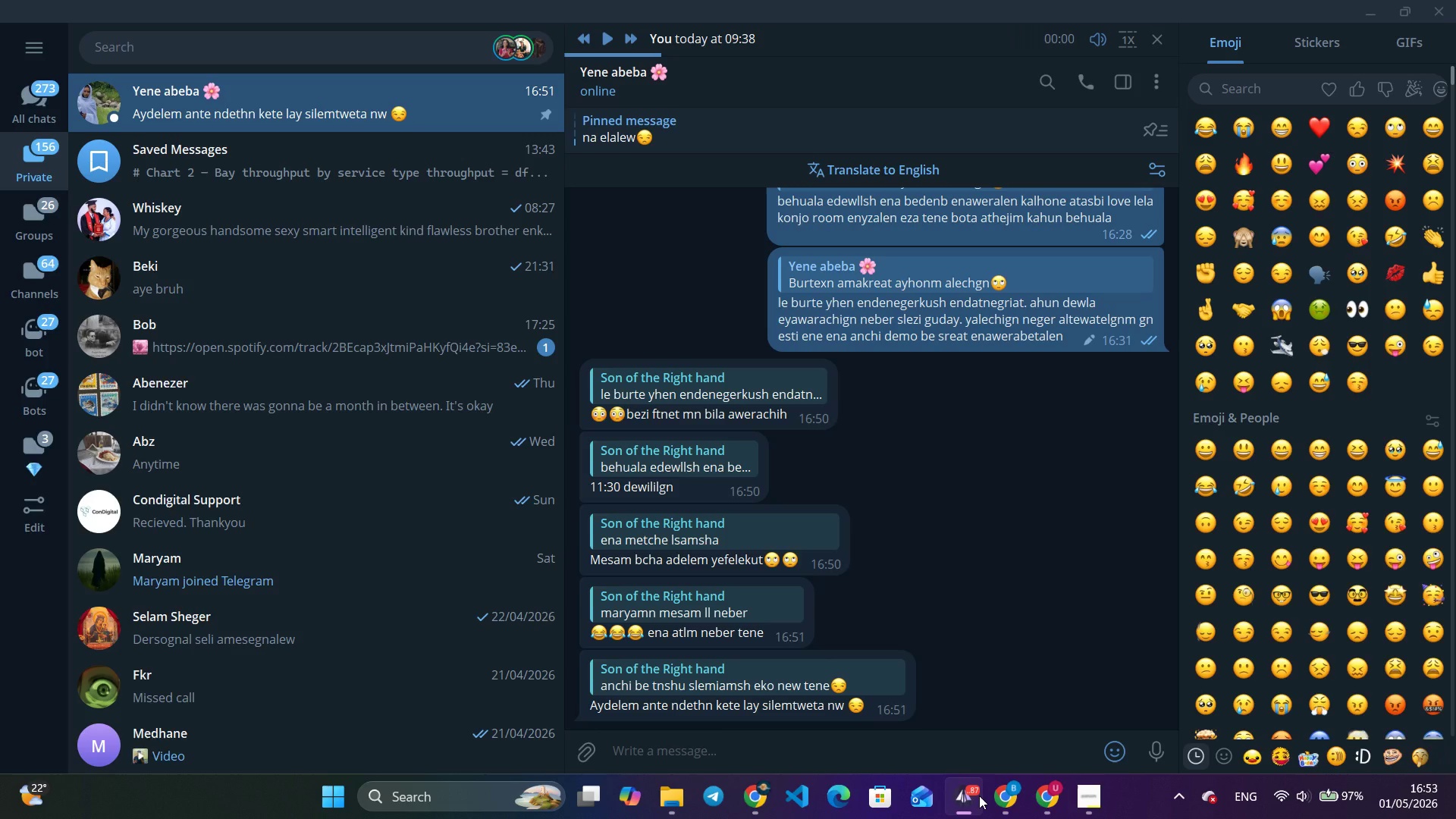 
wait(19.62)
 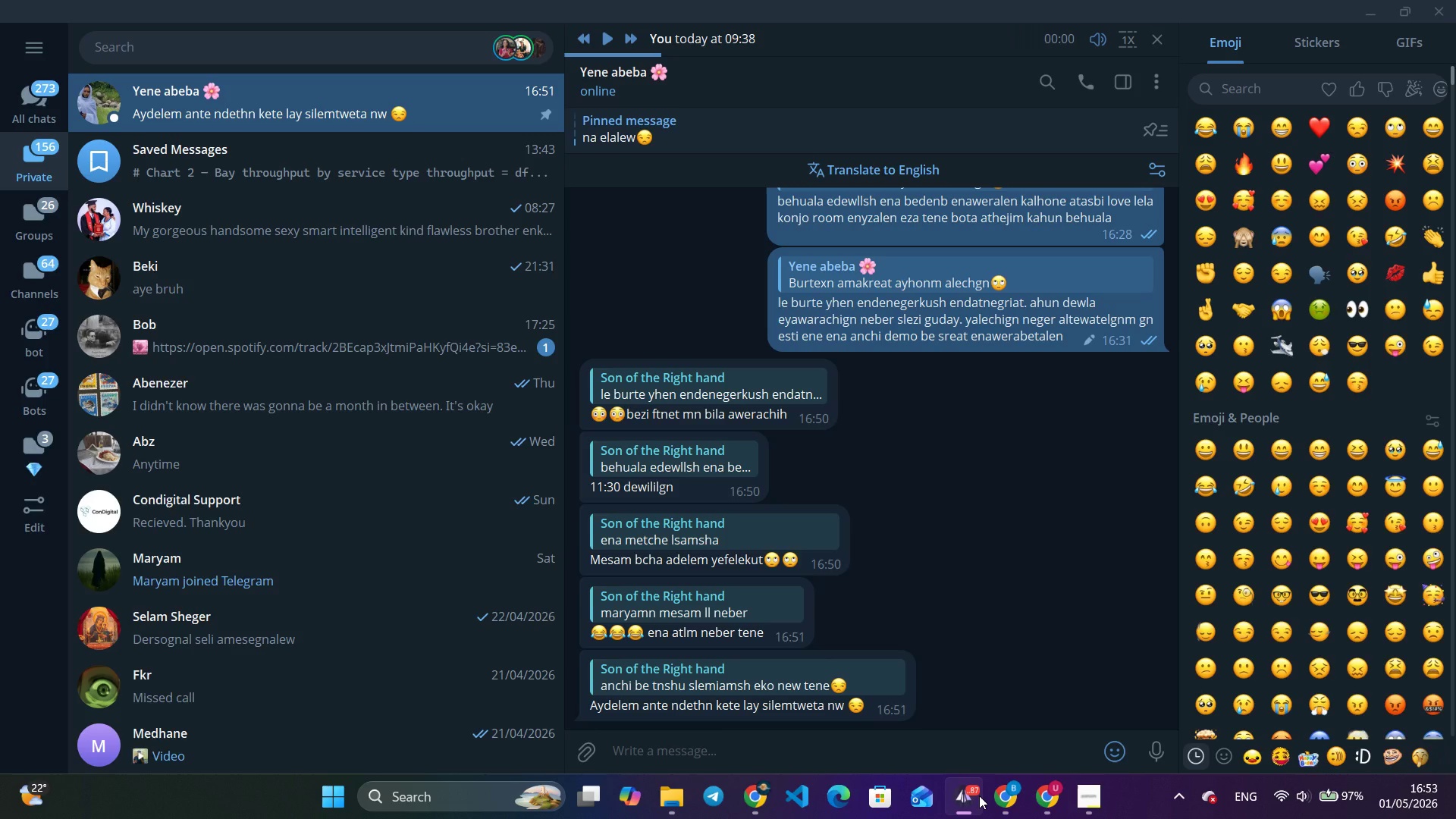 
right_click([814, 401])
 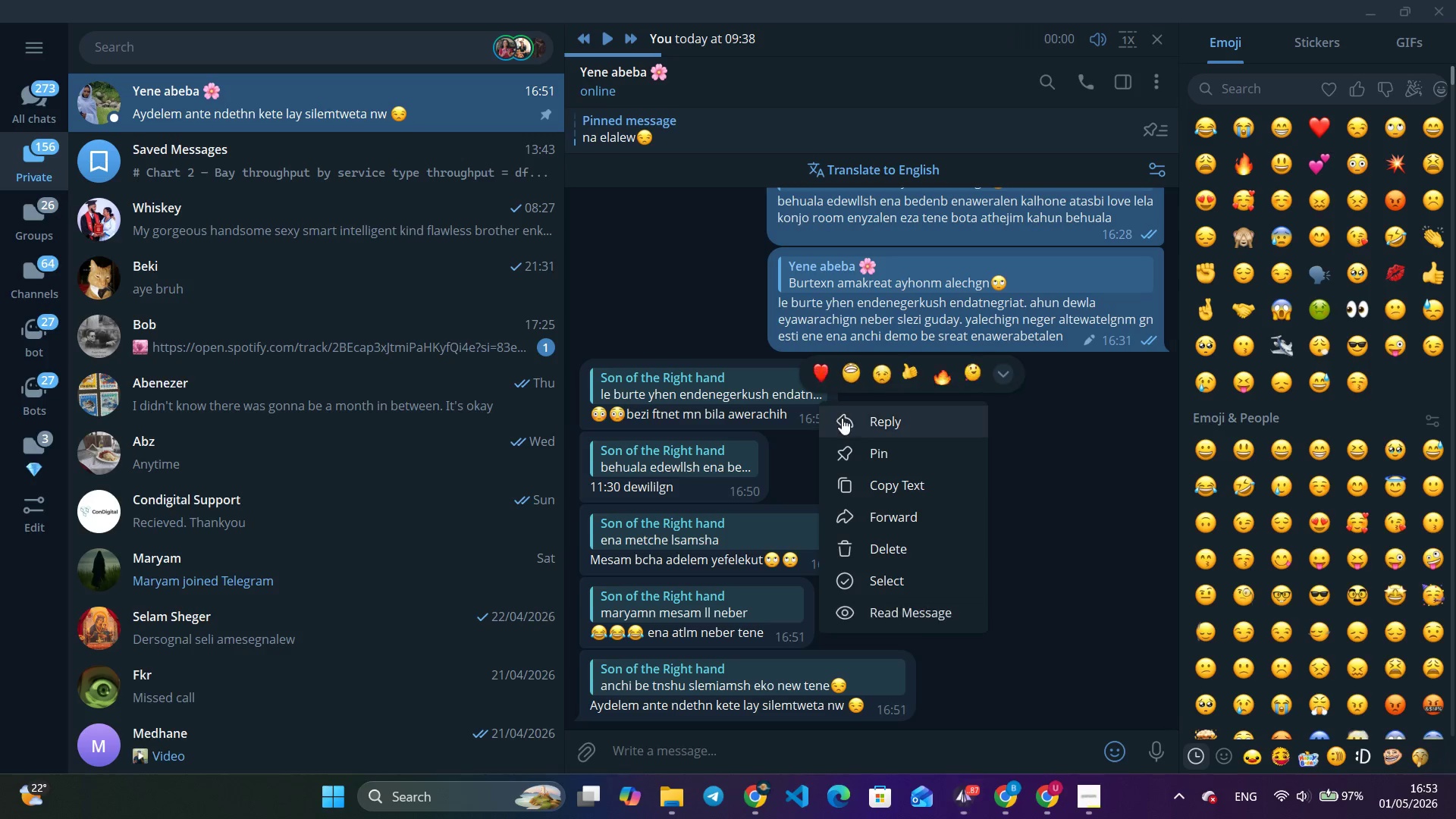 
left_click([842, 418])
 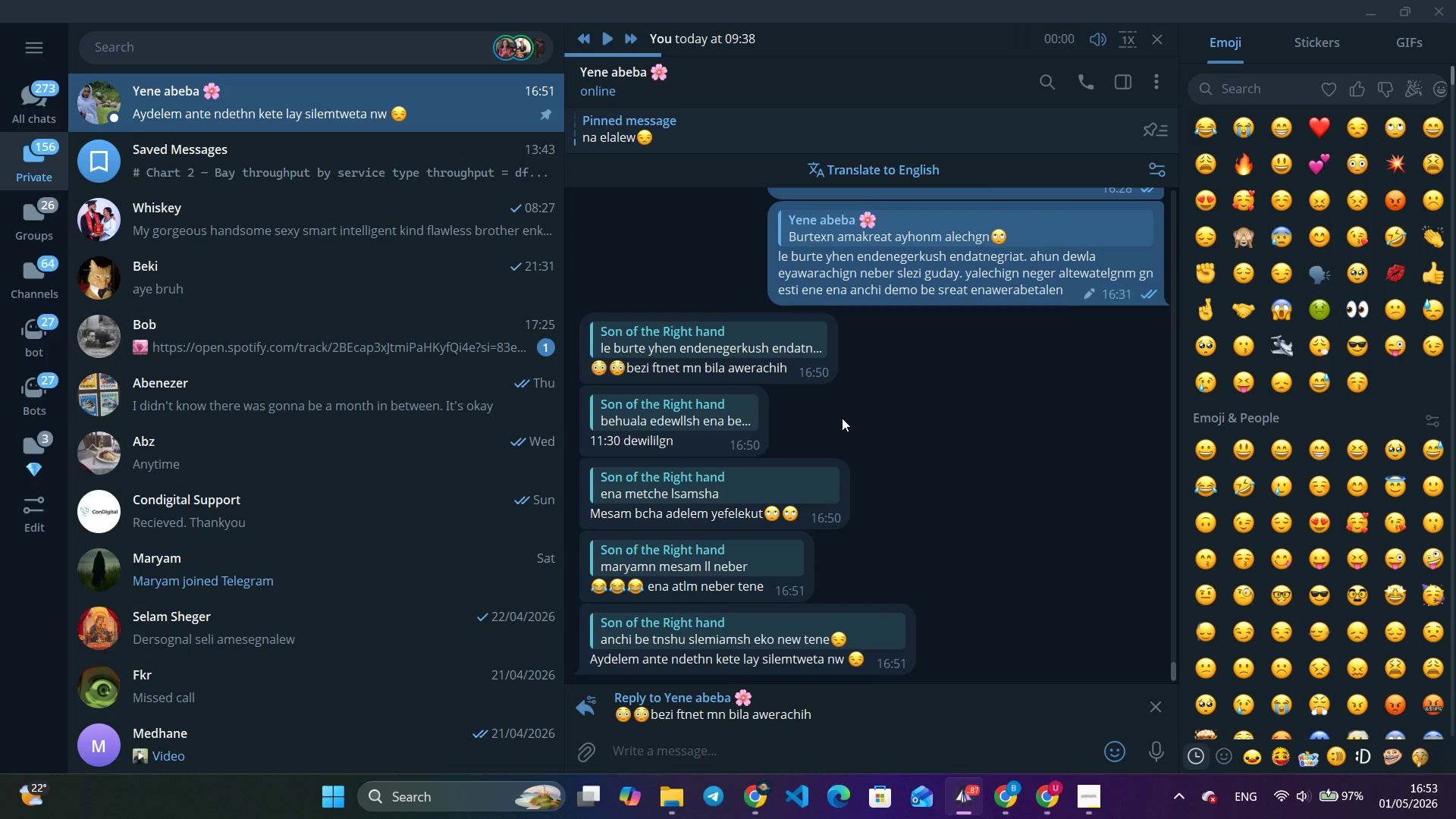 
type(dewye negrh)
key(Backspace)
type(shalew/ )
key(Backspace)
key(Backspace)
type(. dont't tell her that i)
key(Backspace)
type(I told you)
 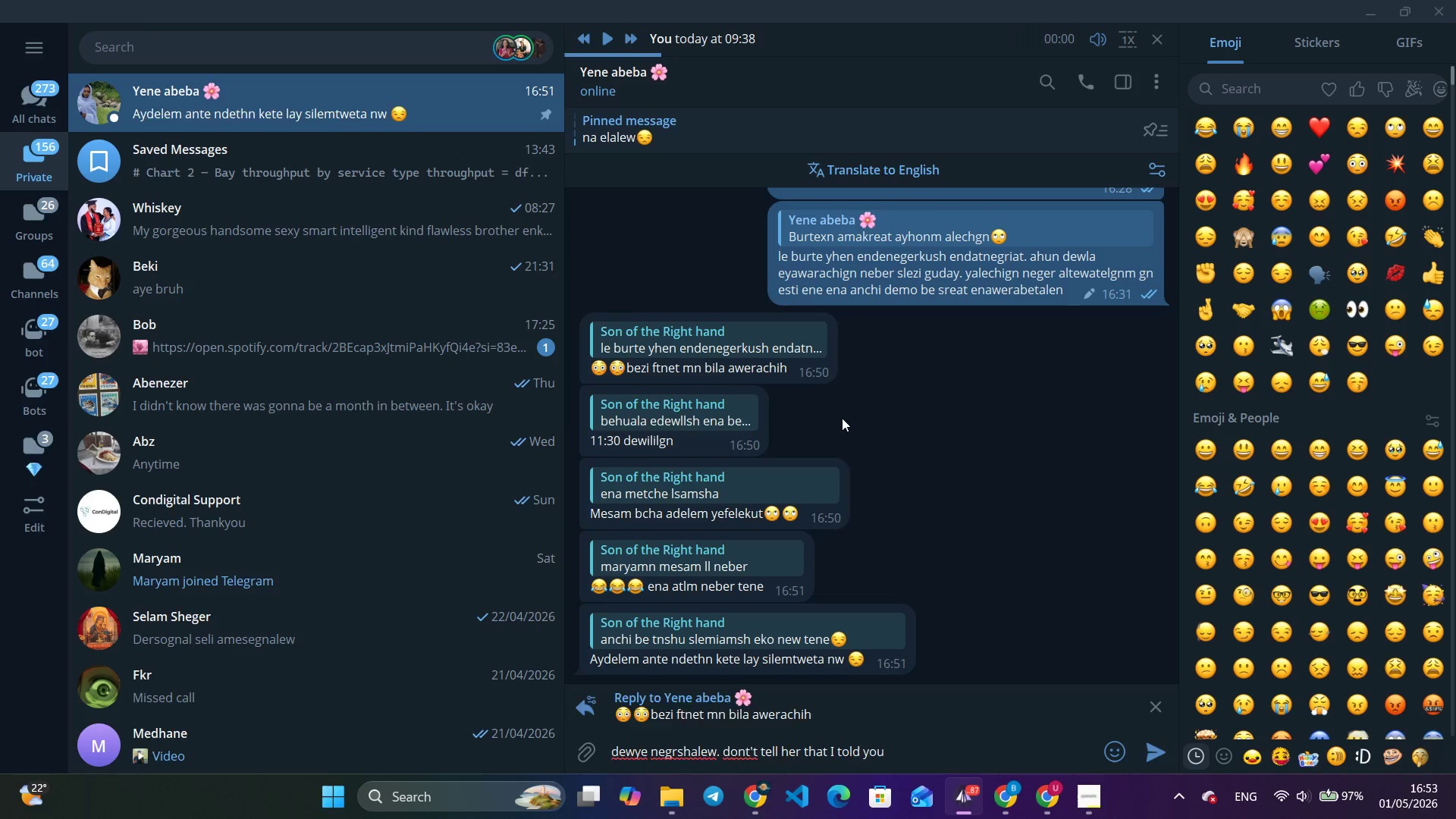 
key(Enter)
 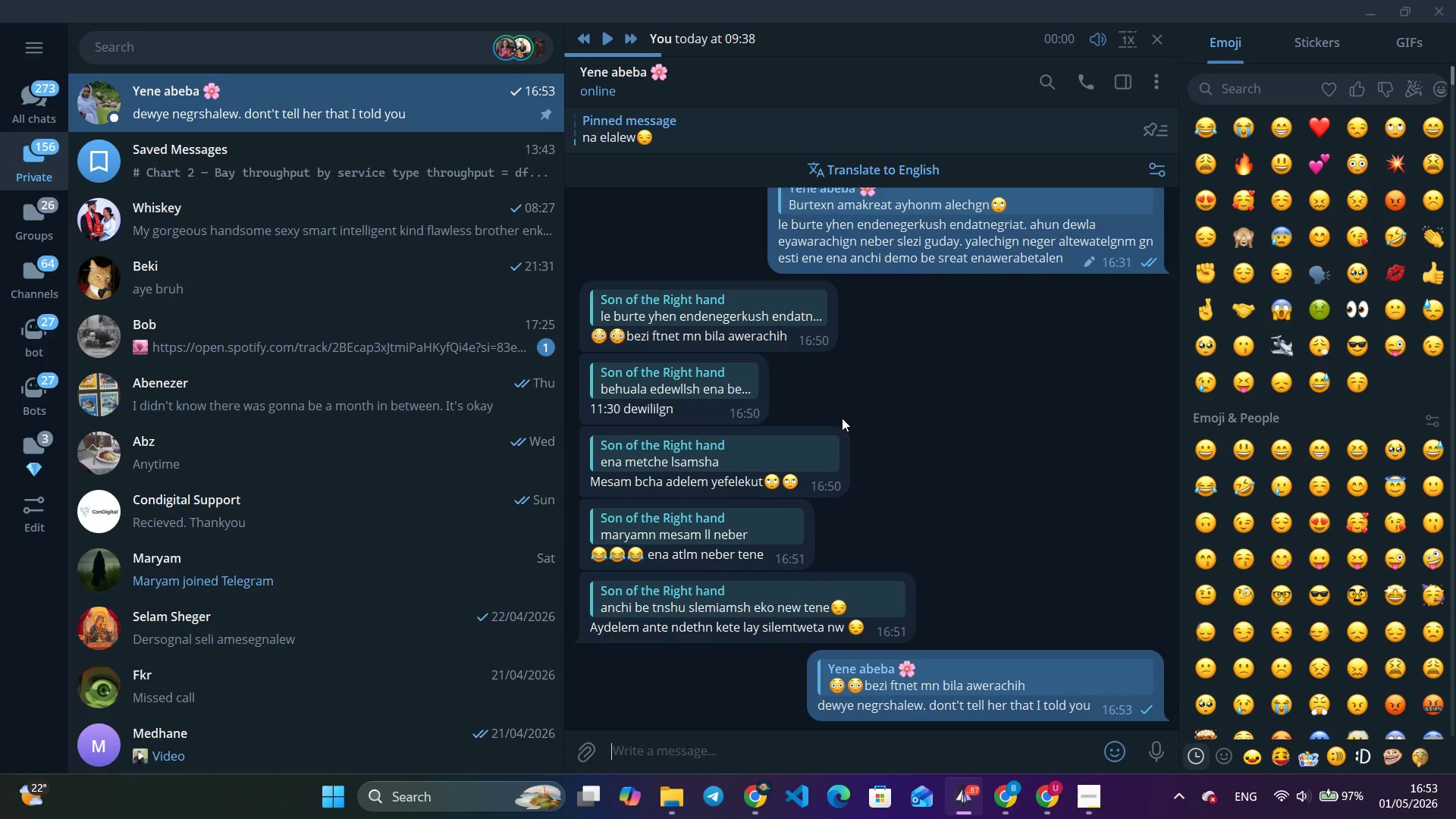 
right_click([737, 403])
 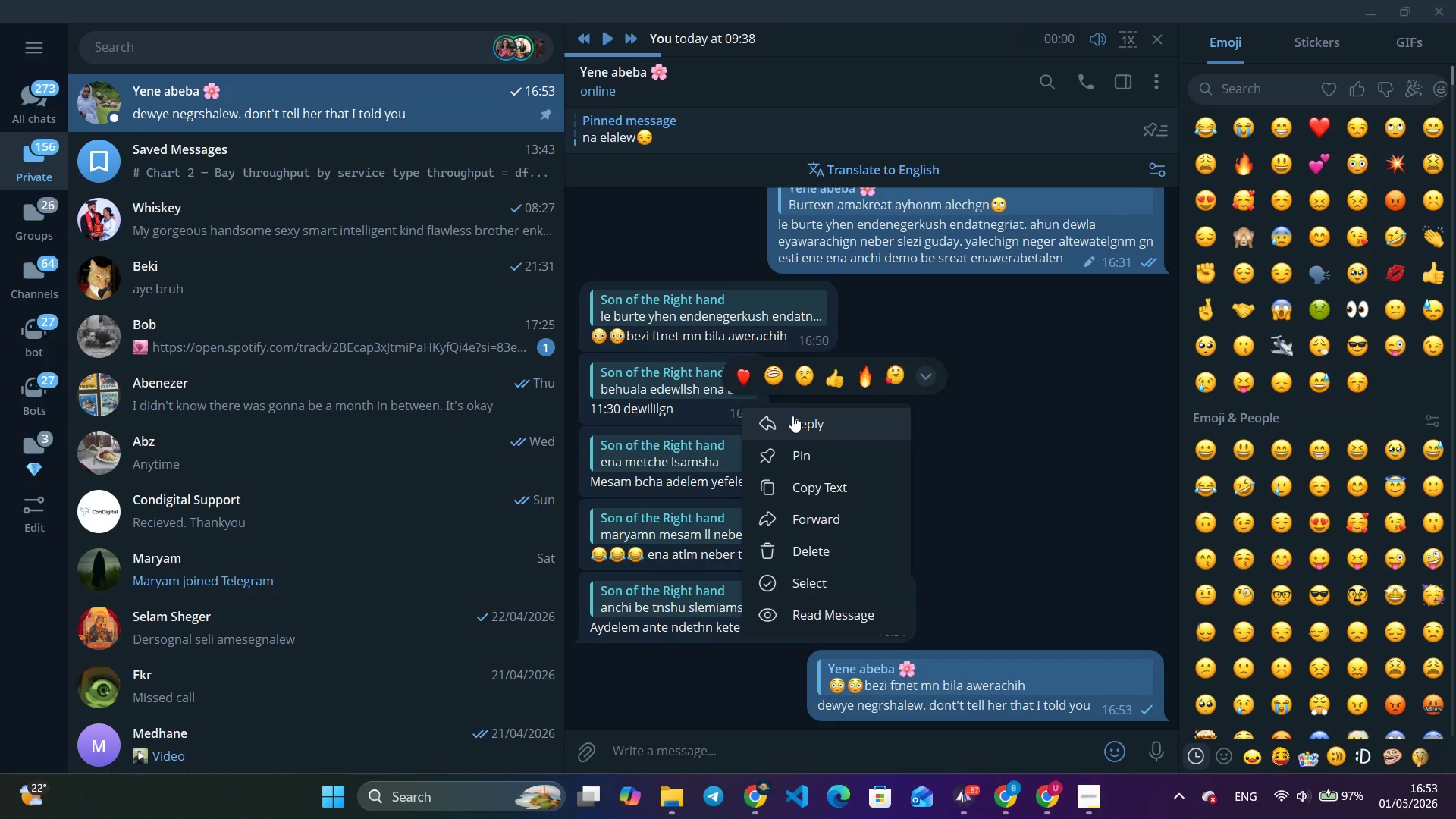 
left_click([792, 416])
 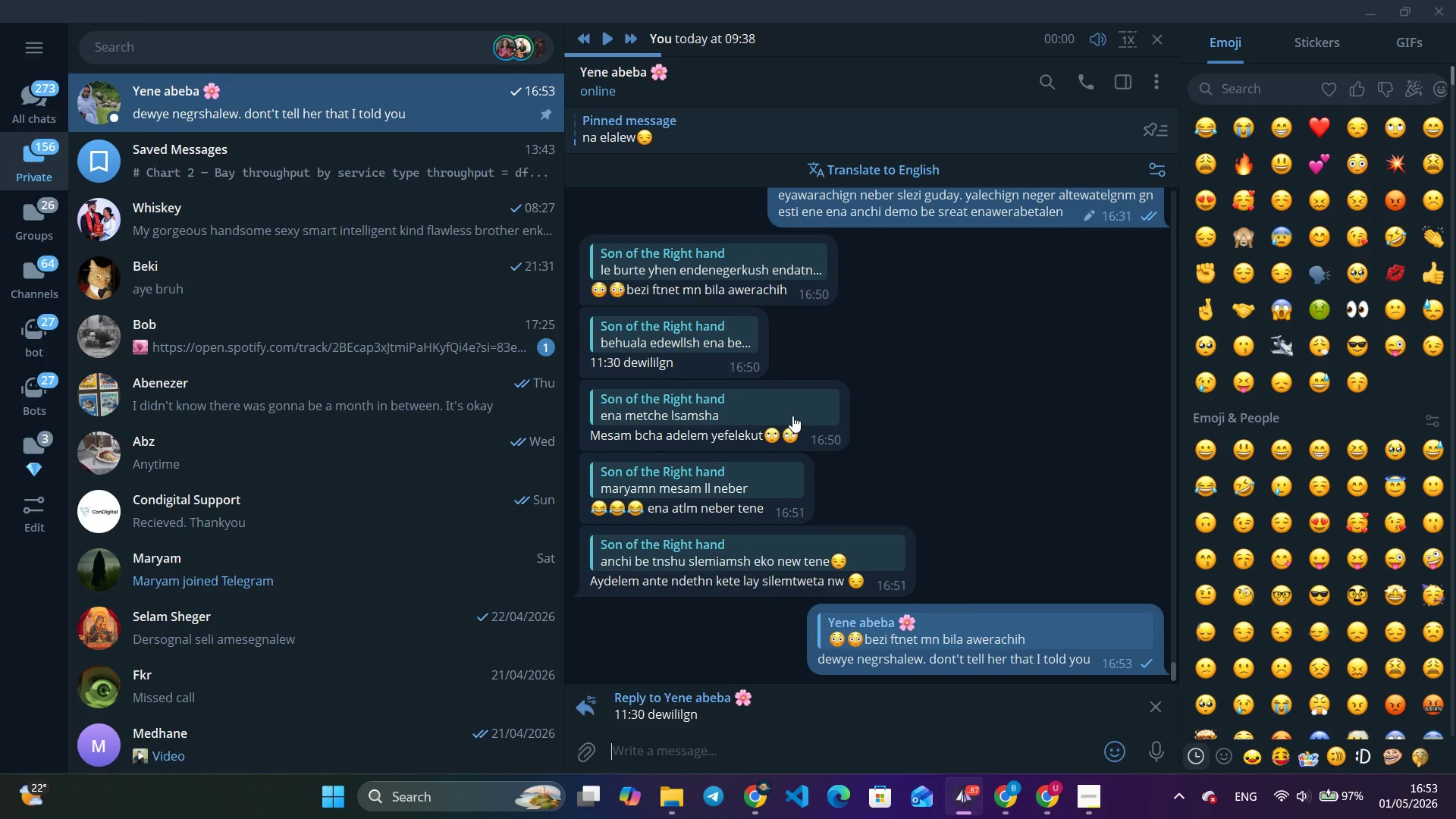 
type(eshi sra tolo lemecheres me)
key(Backspace)
type(okralew)
 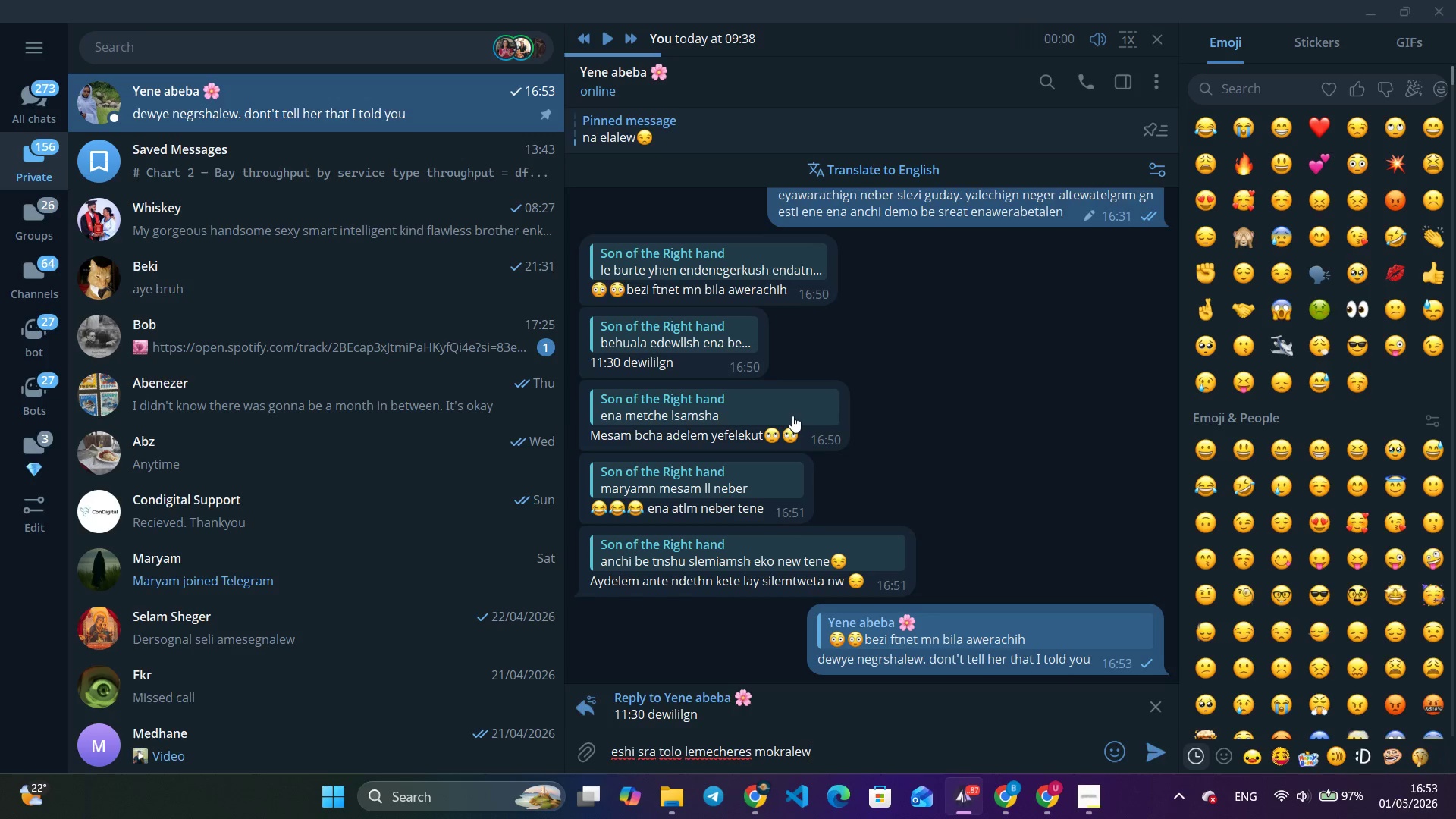 
key(Enter)
 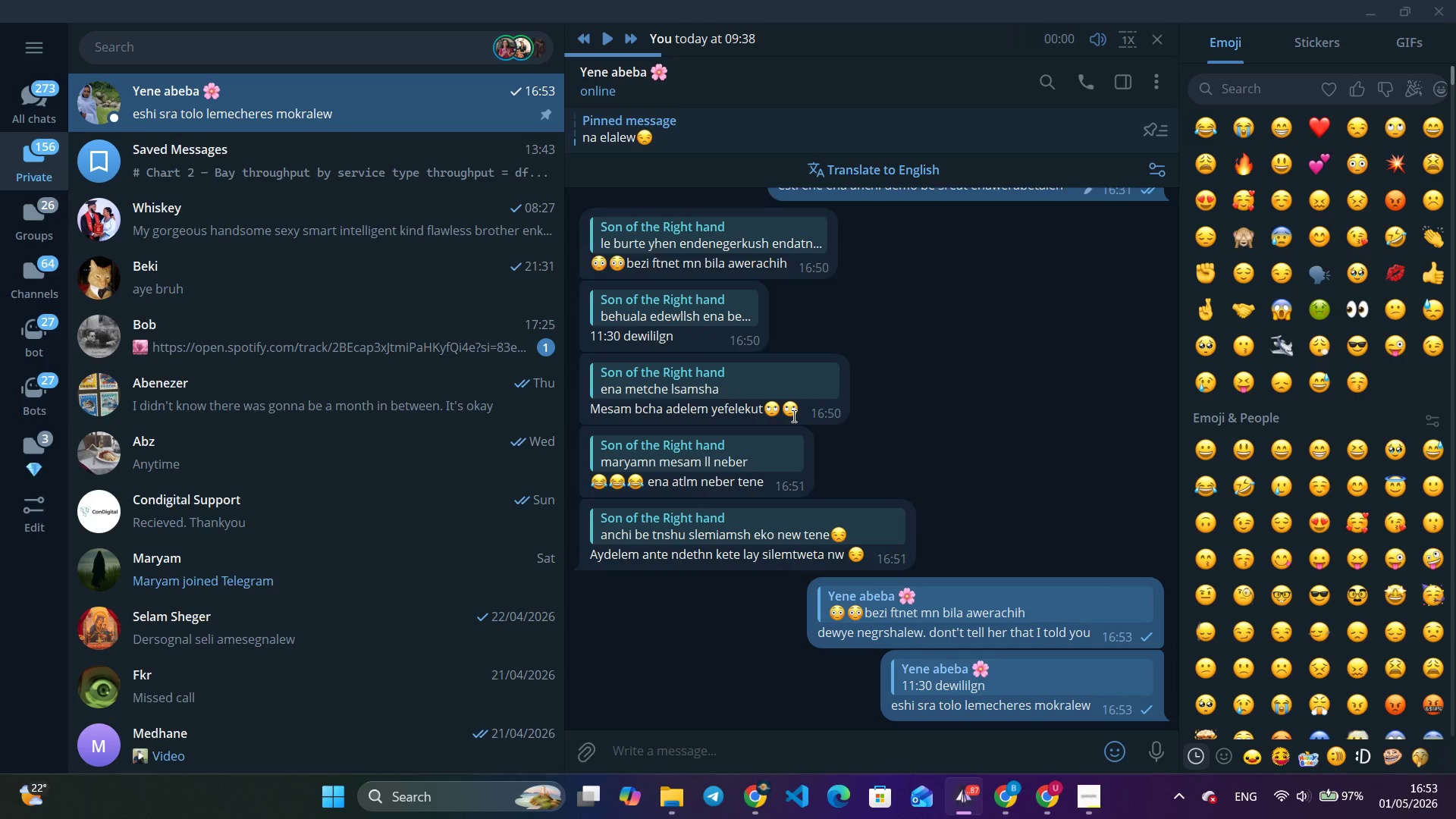 
right_click([778, 406])
 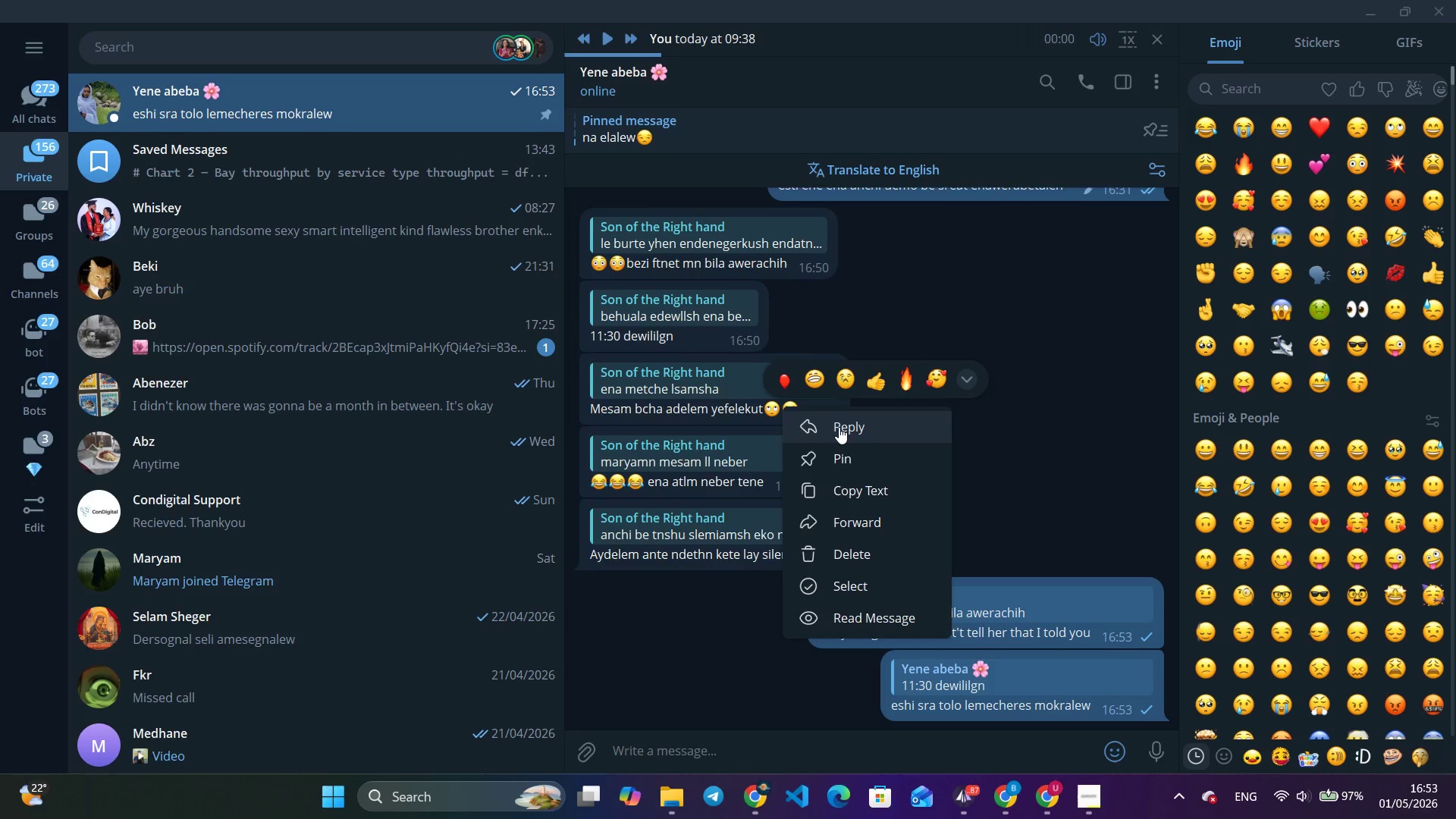 
left_click([839, 427])
 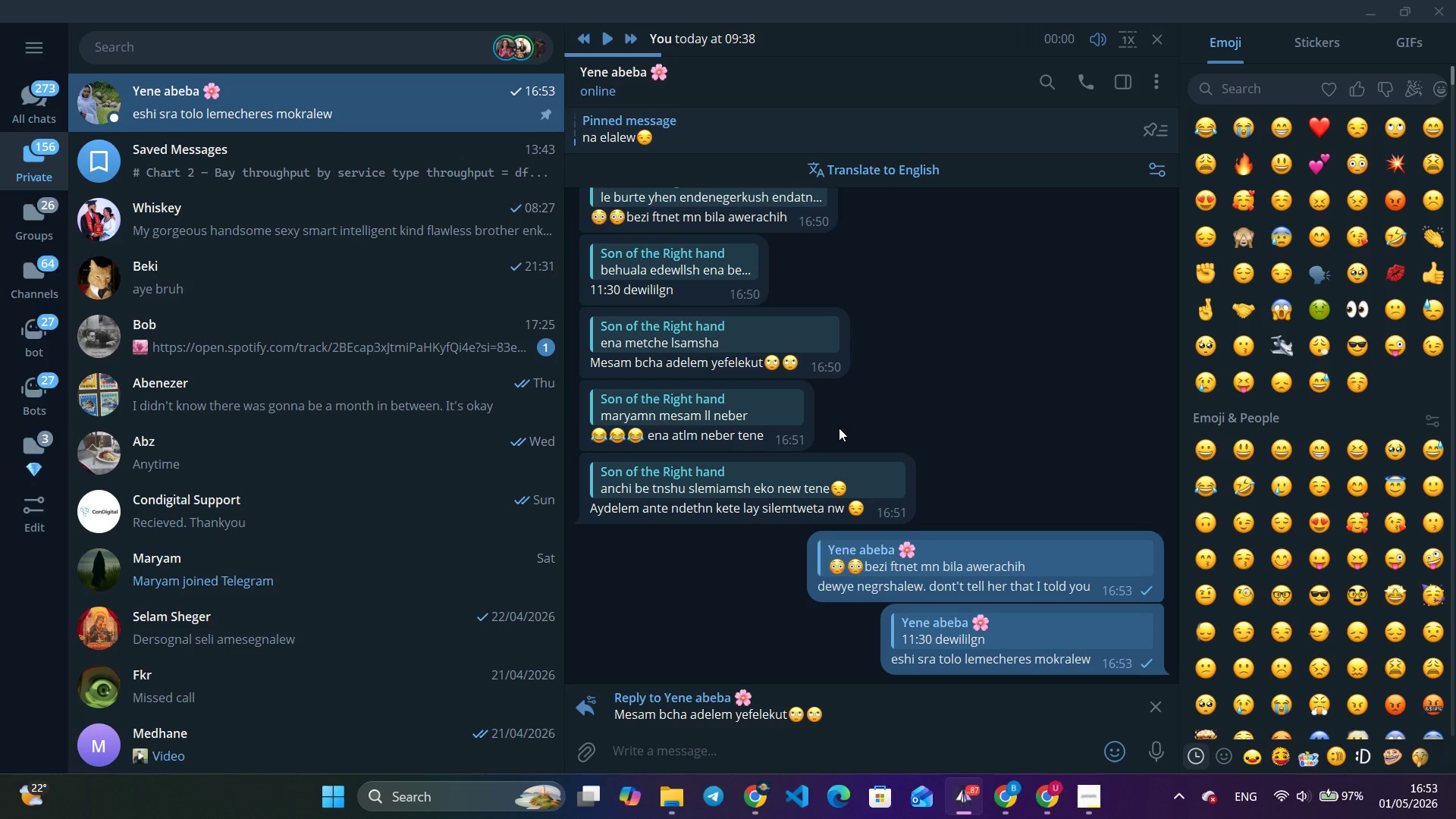 
wait(8.81)
 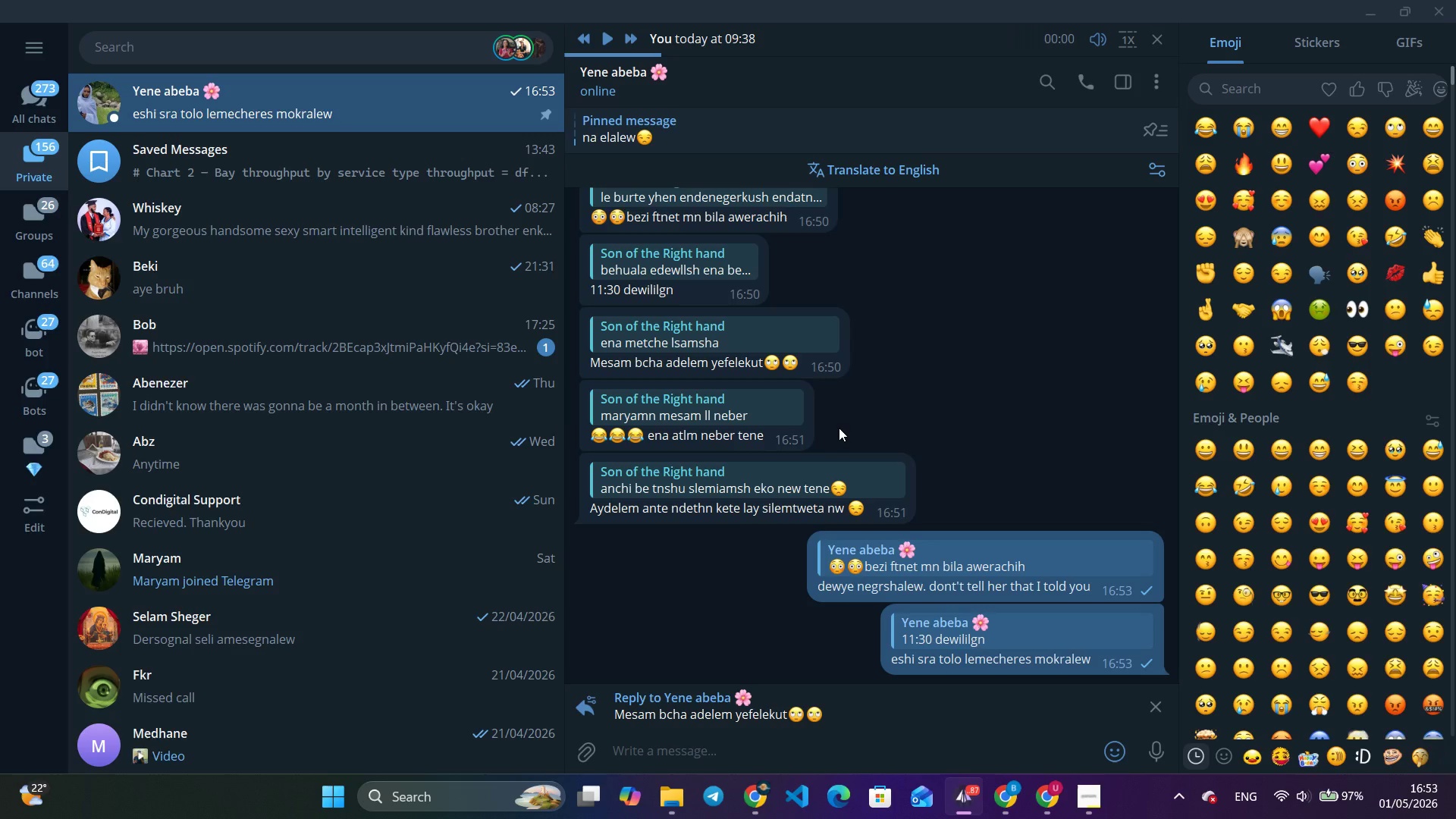 
type(lela mndnew yefelegshw)
 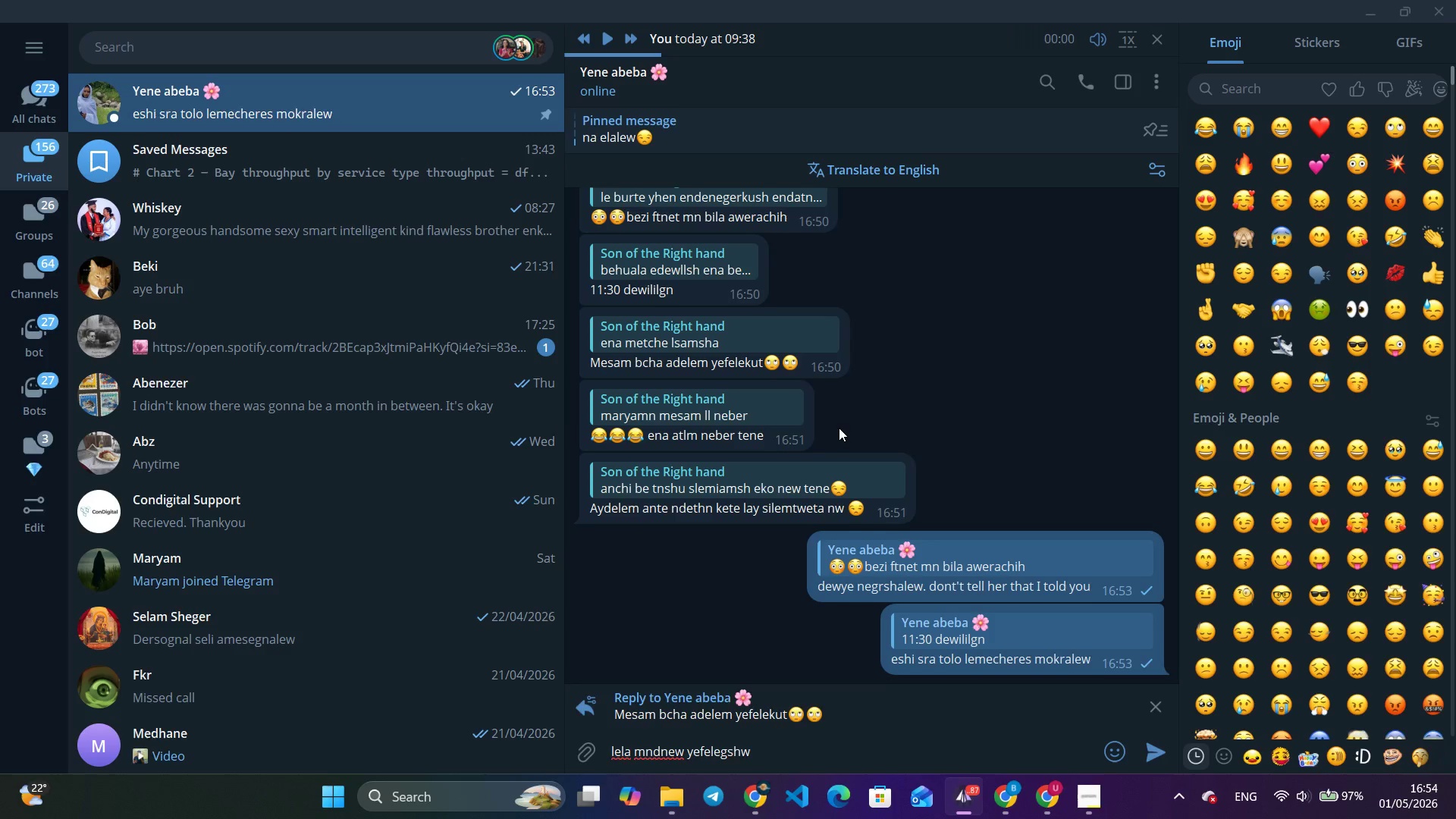 
key(Enter)
 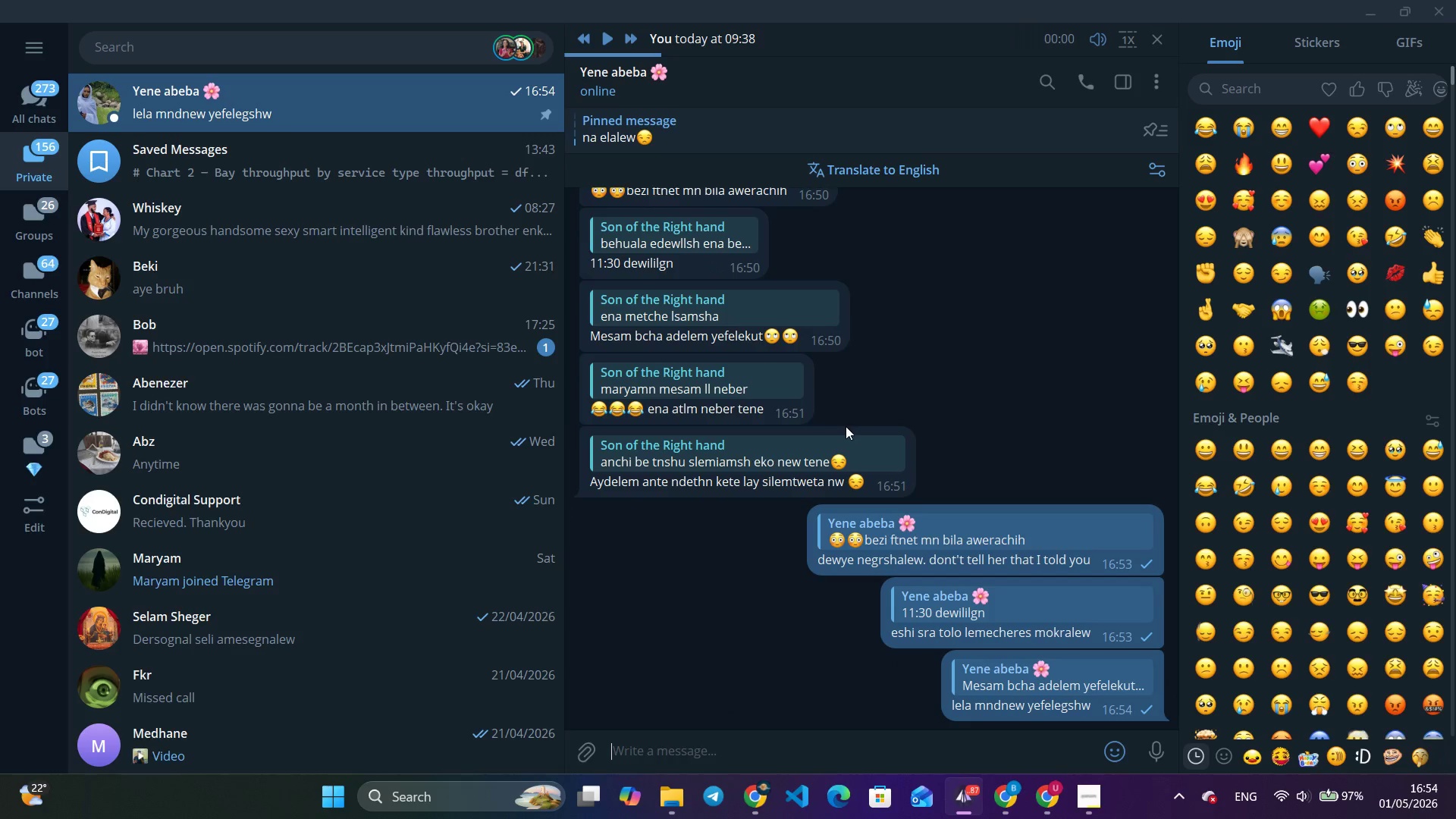 
right_click([748, 381])
 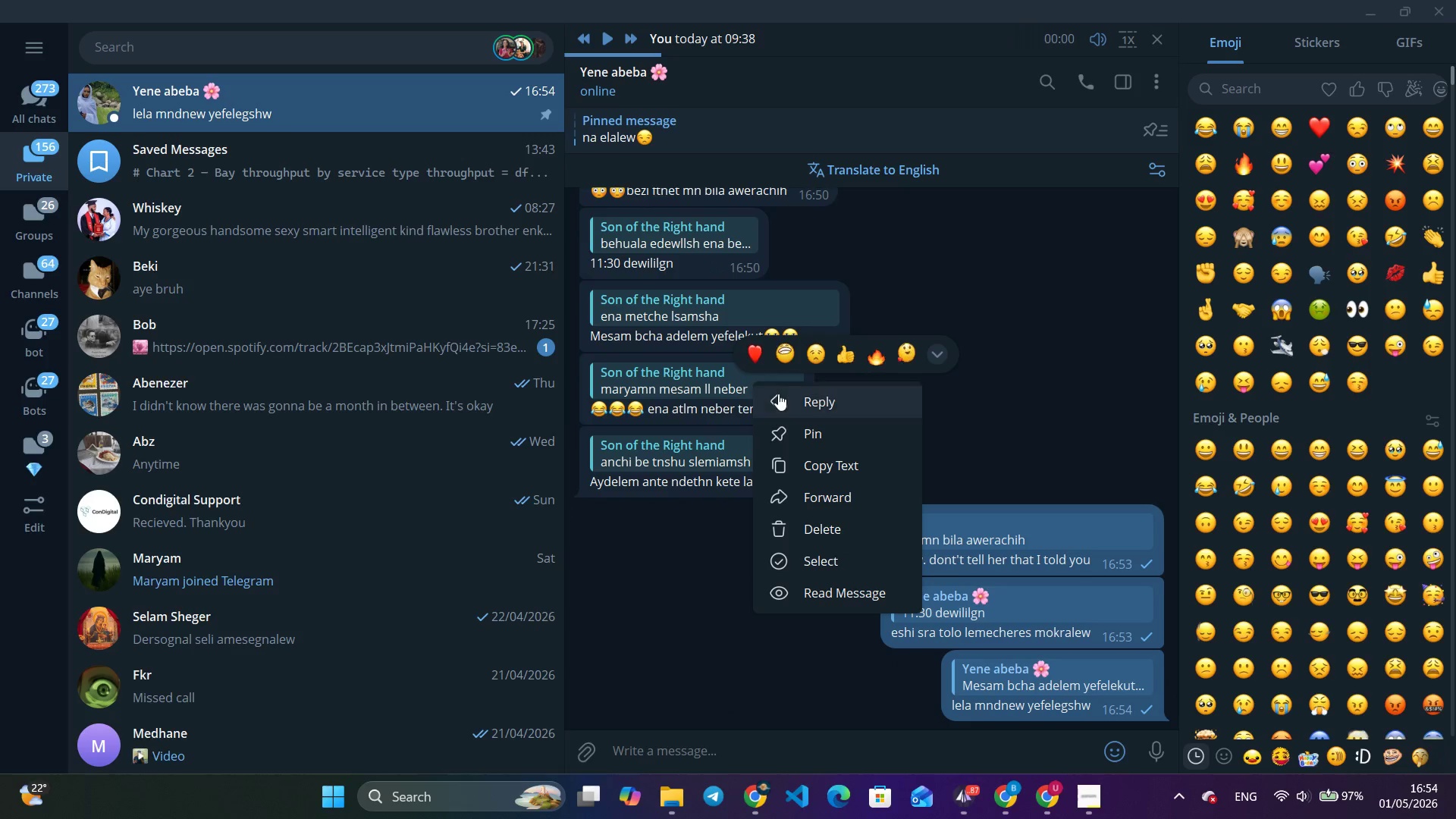 
left_click([778, 394])
 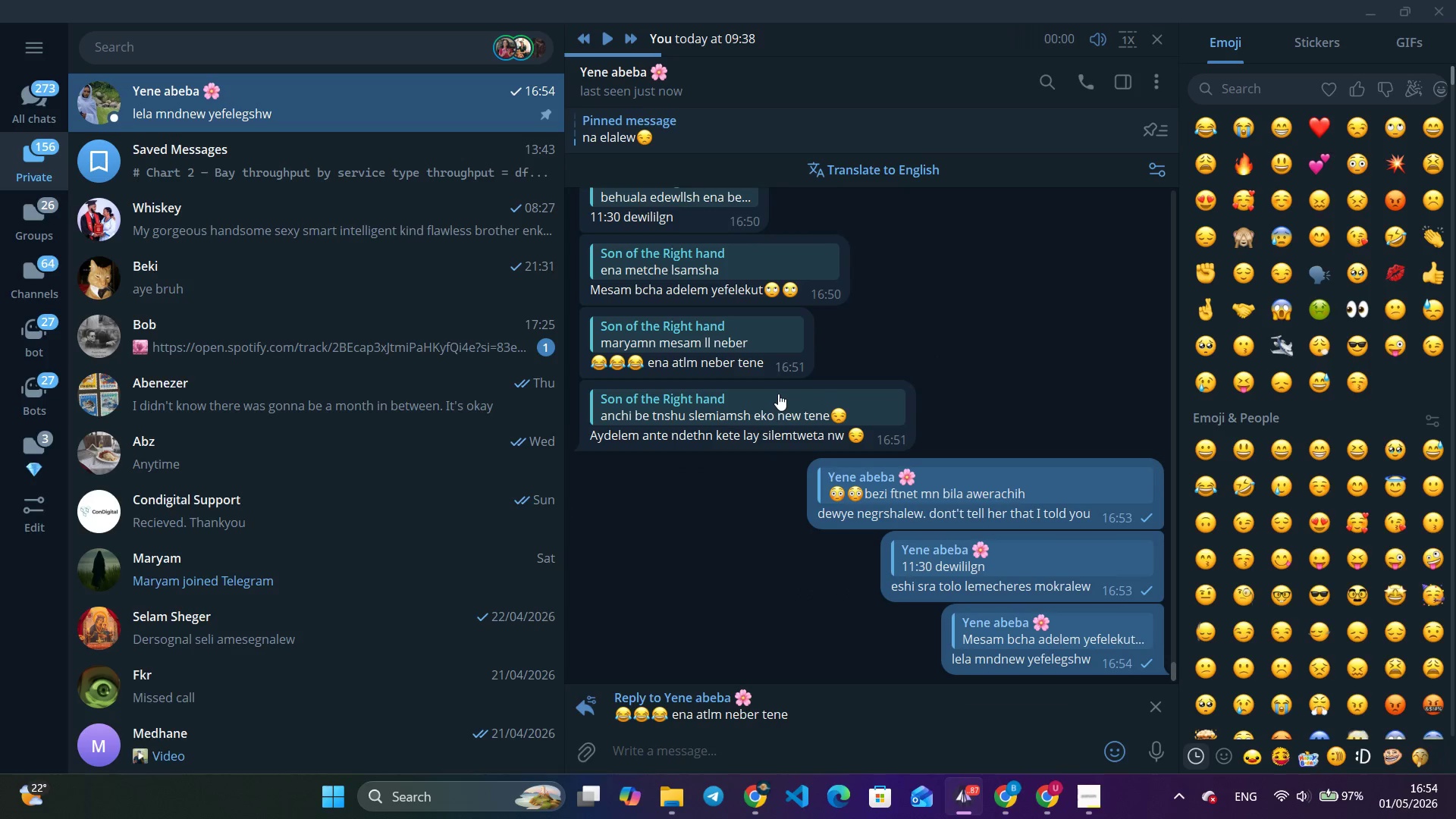 
type(fr)
key(Backspace)
type(erahush mesamaenenja lemn endalalku)
 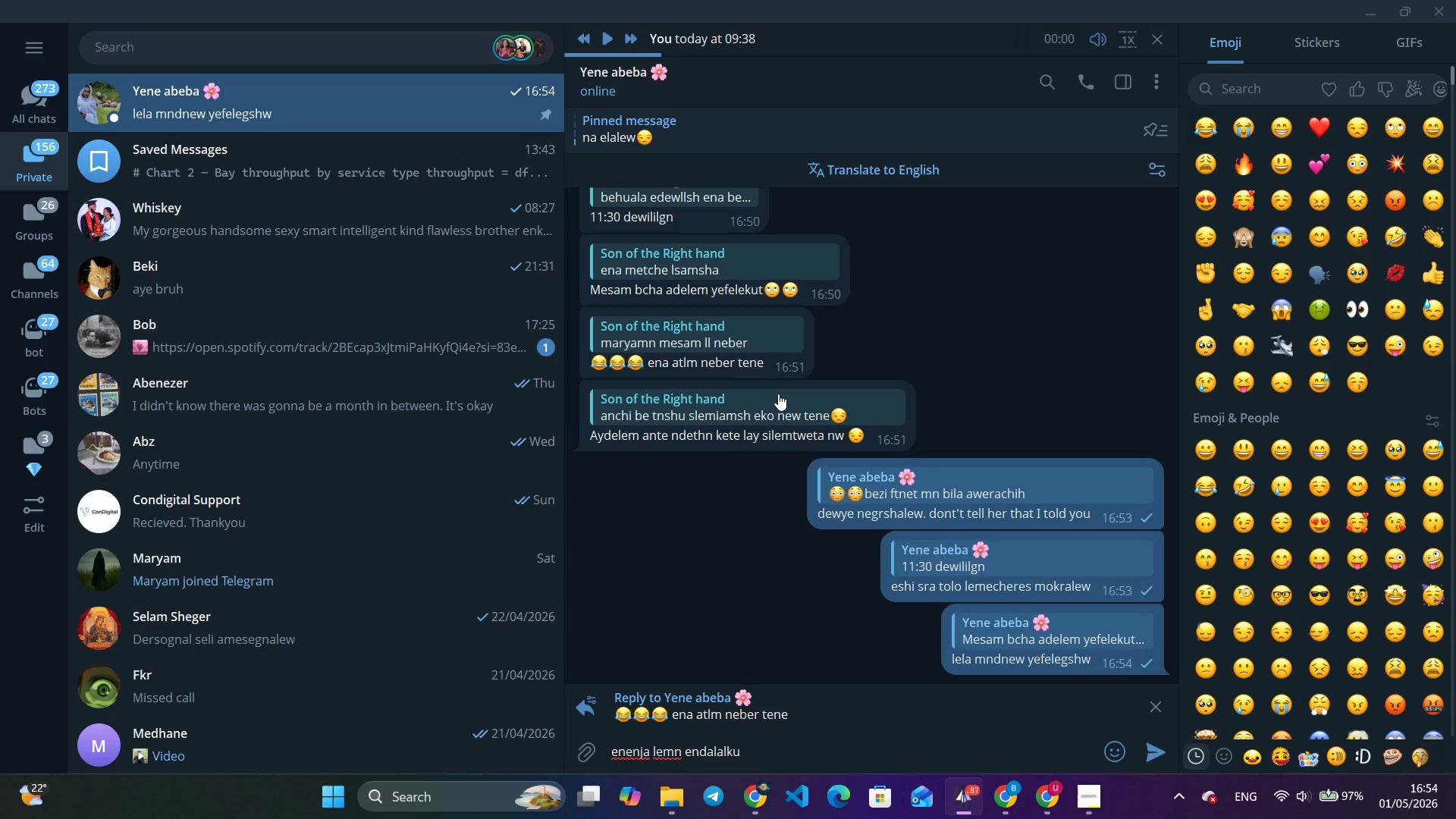 
left_click([1424, 124])
 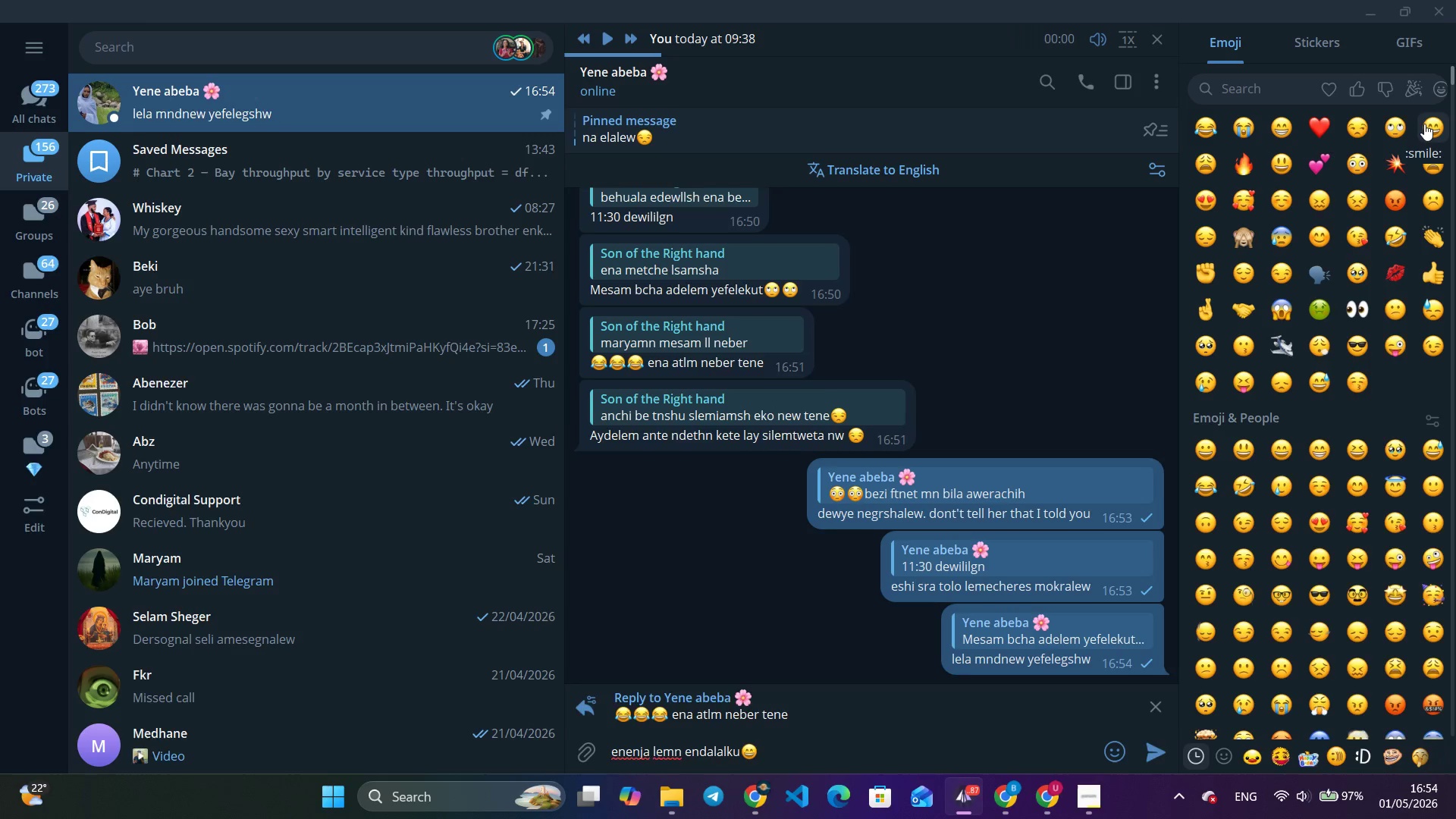 
key(Enter)
 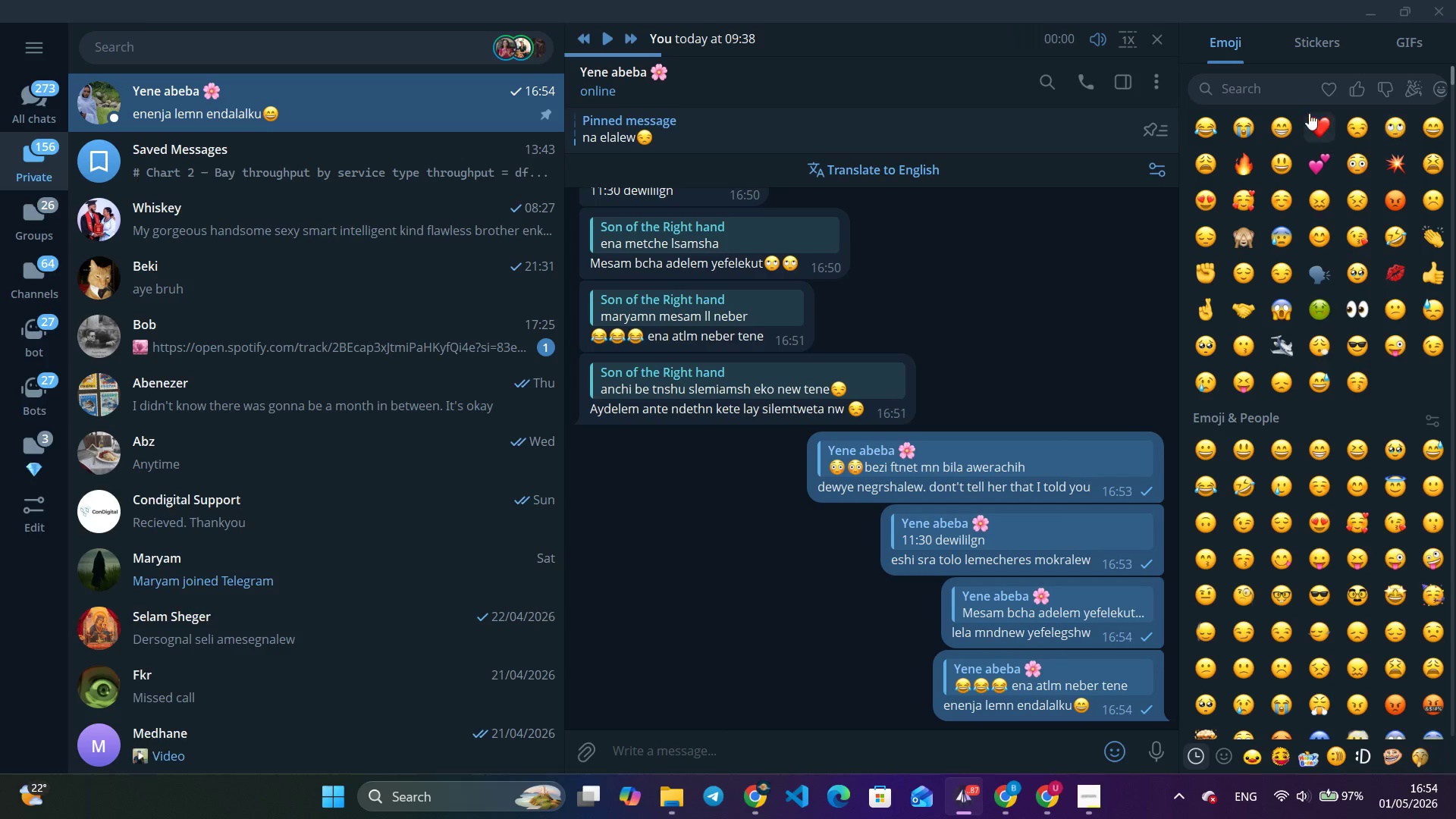 
right_click([817, 402])
 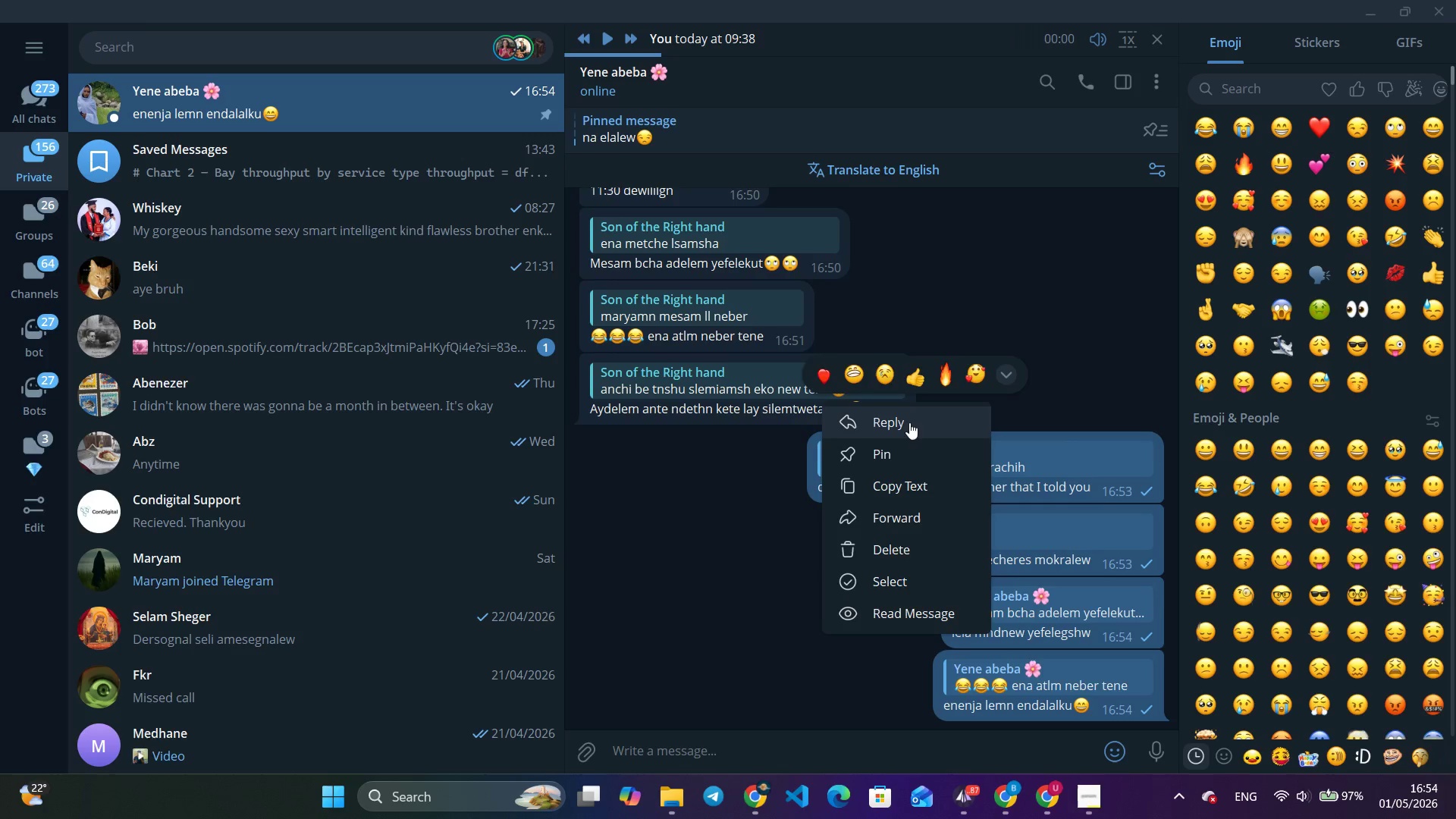 
left_click([909, 422])
 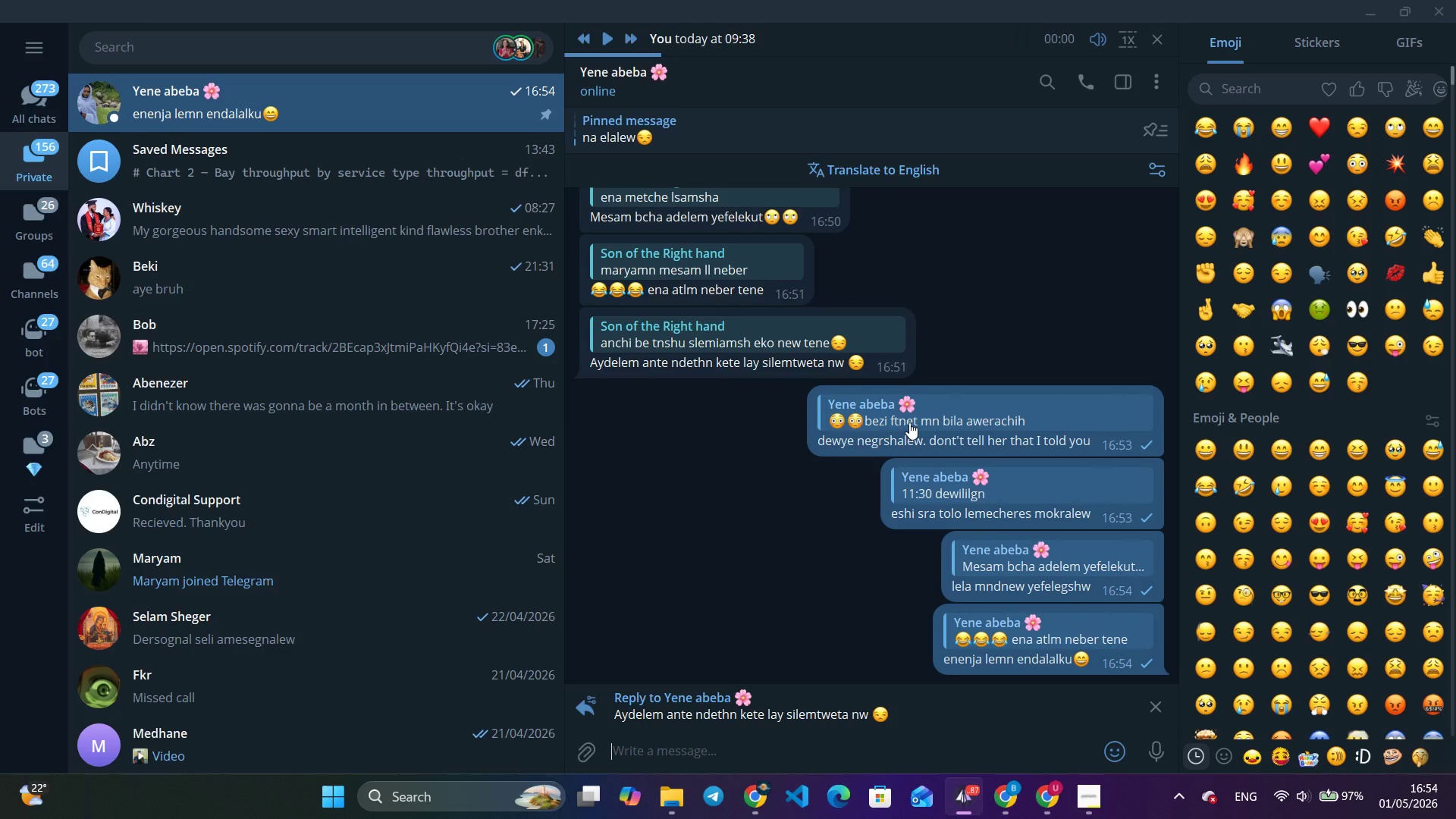 
type(ayyy tey eesti)
 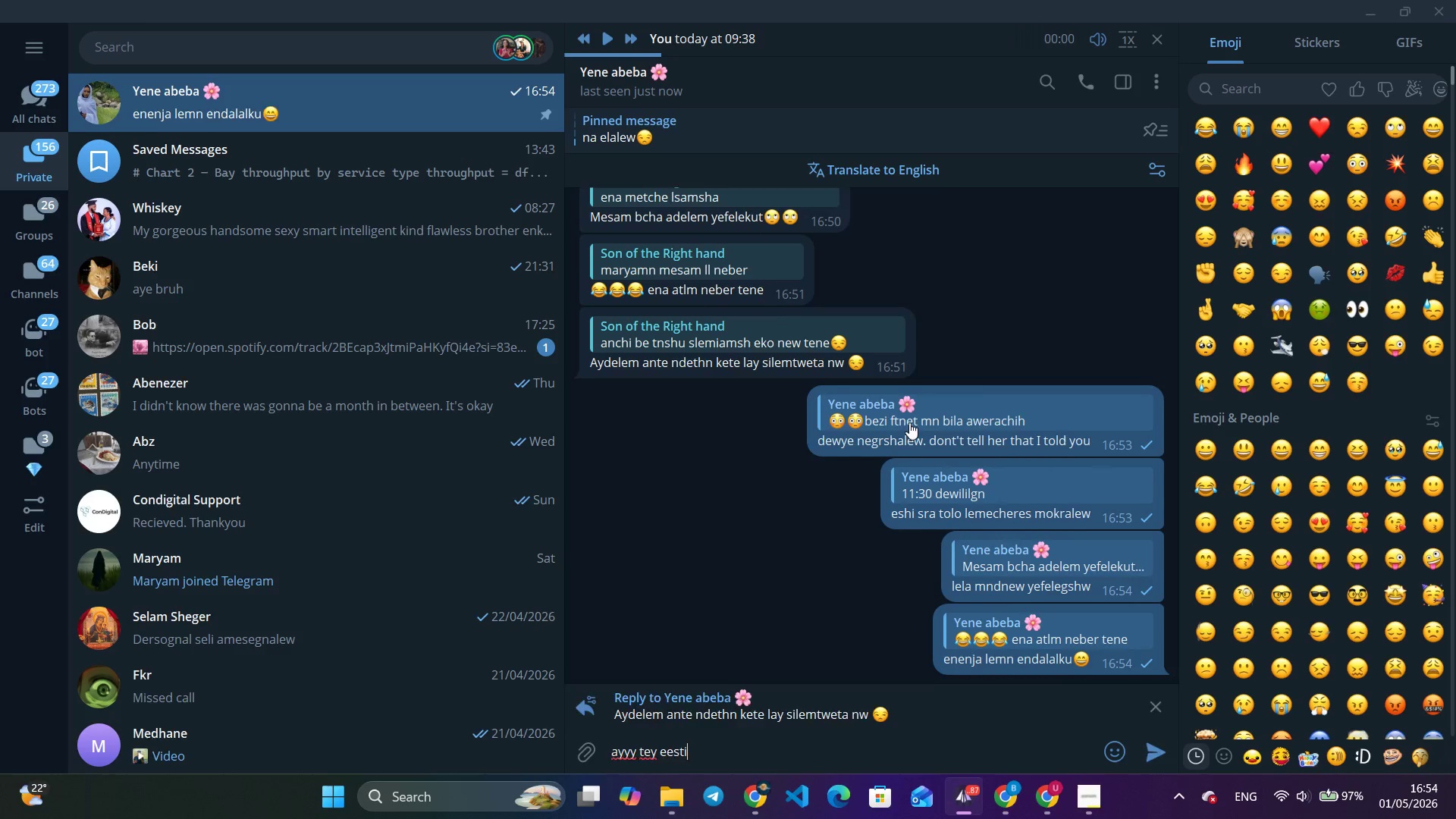 
key(Enter)
 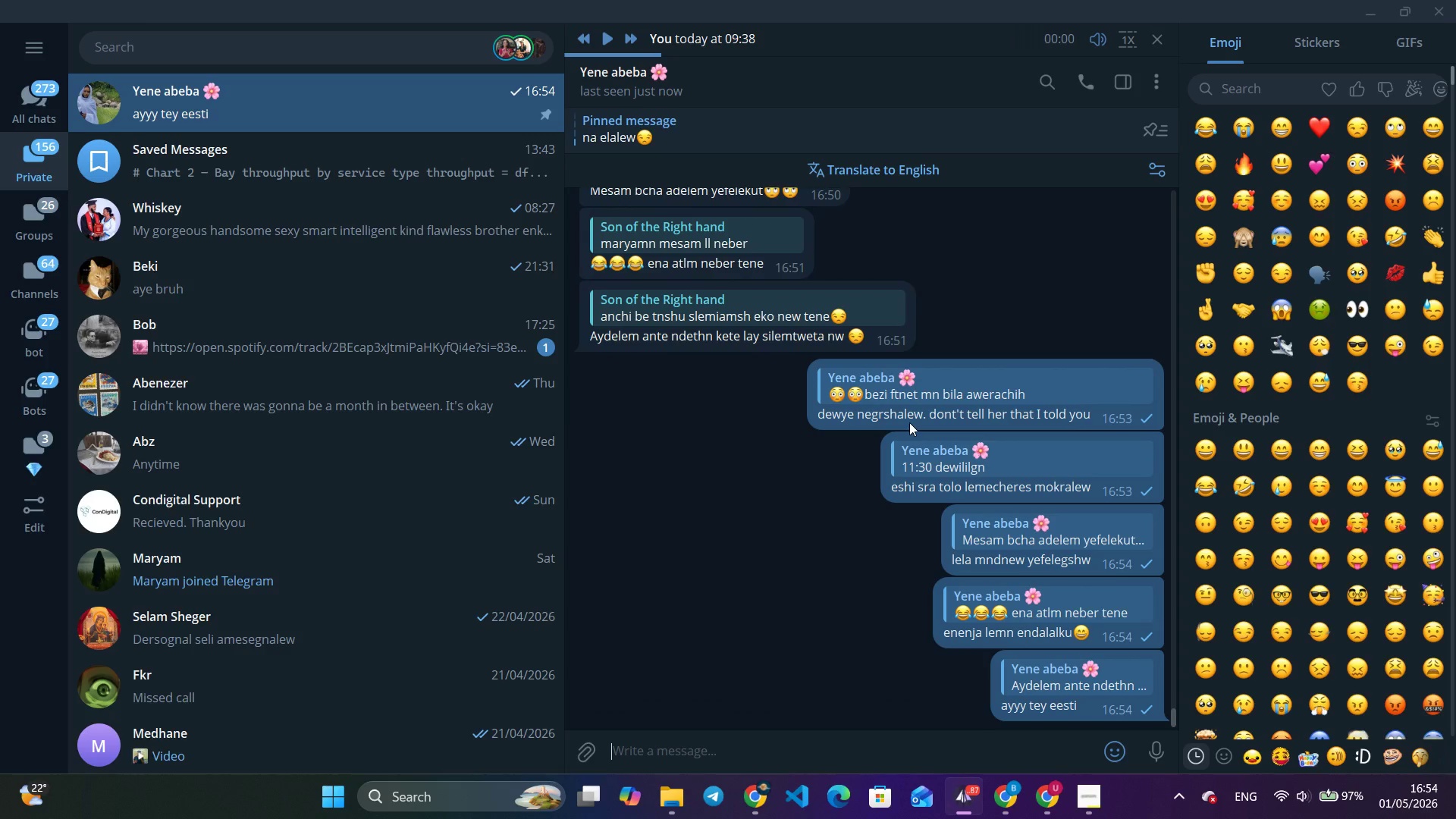 
key(Escape)
 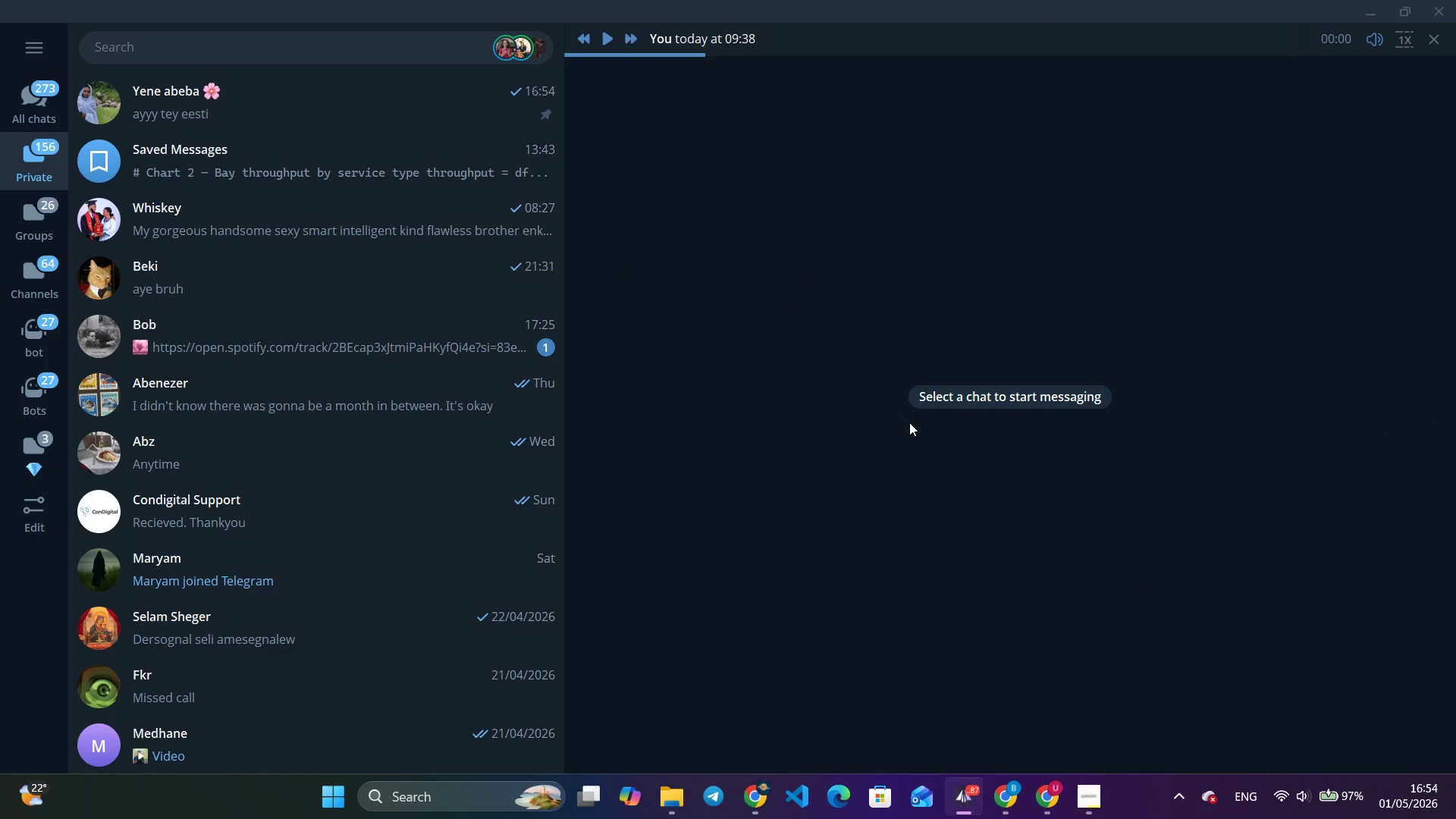 
key(Alt+AltLeft)
 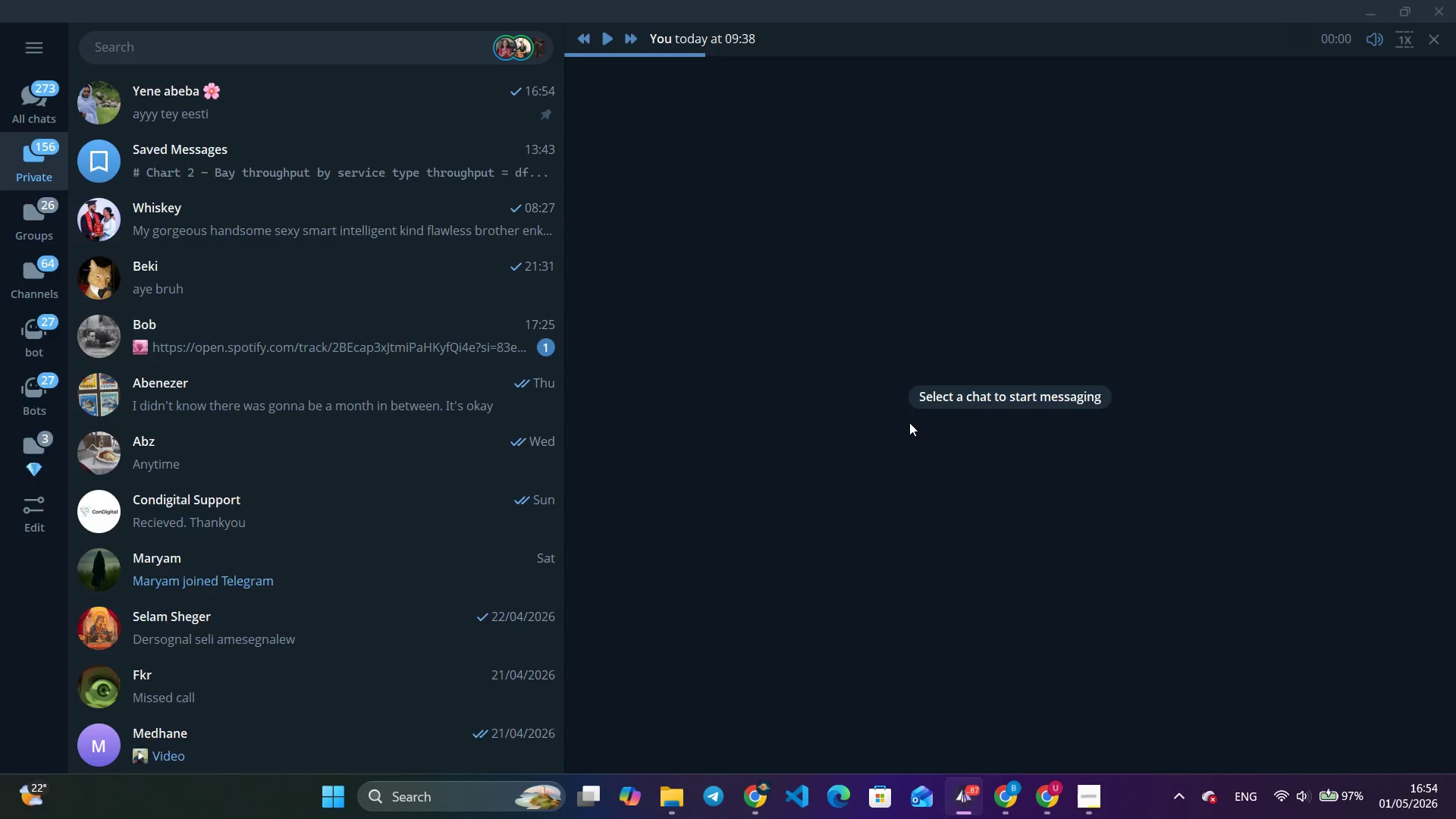 
key(Alt+Tab)
 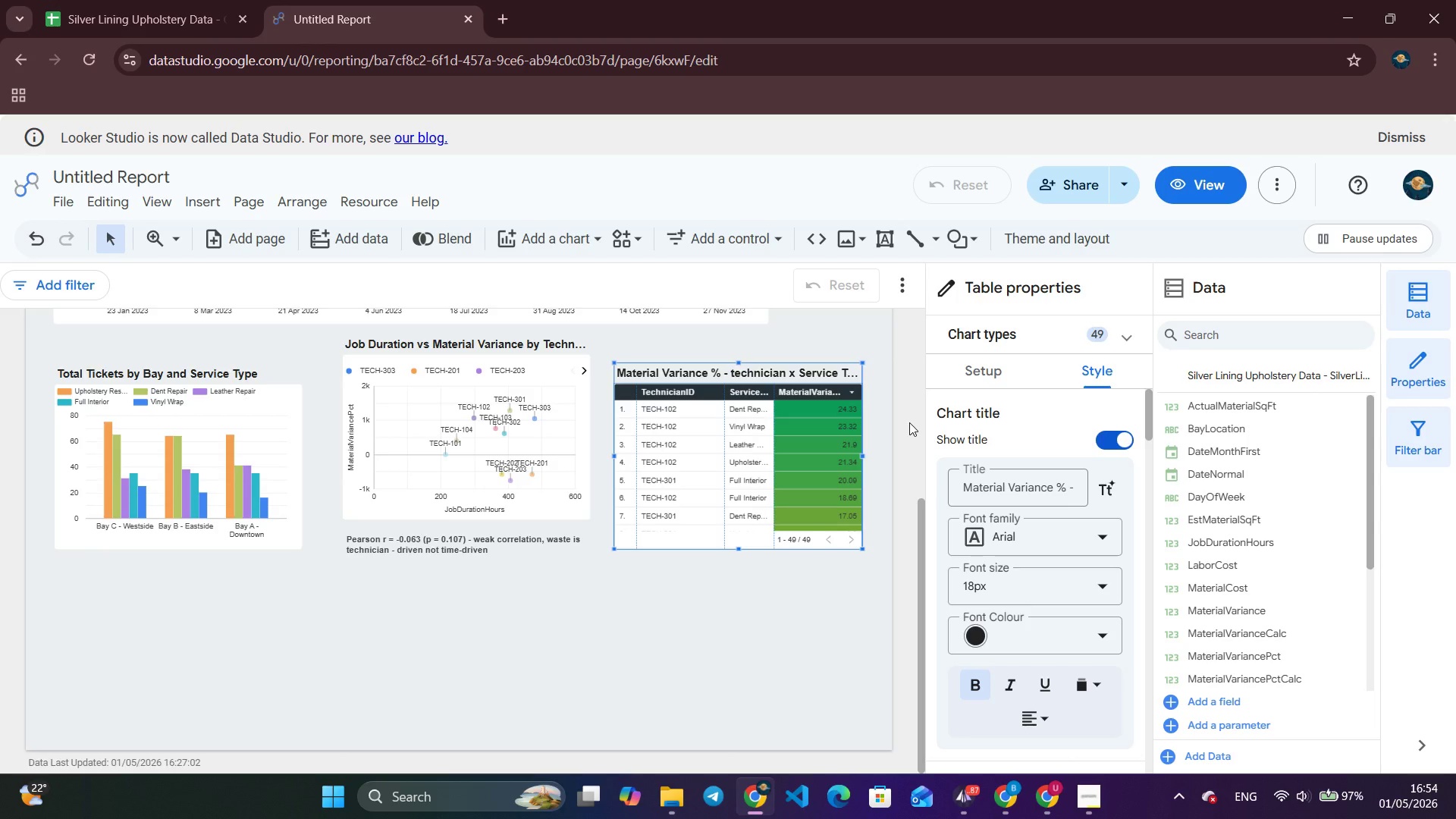 
wait(6.27)
 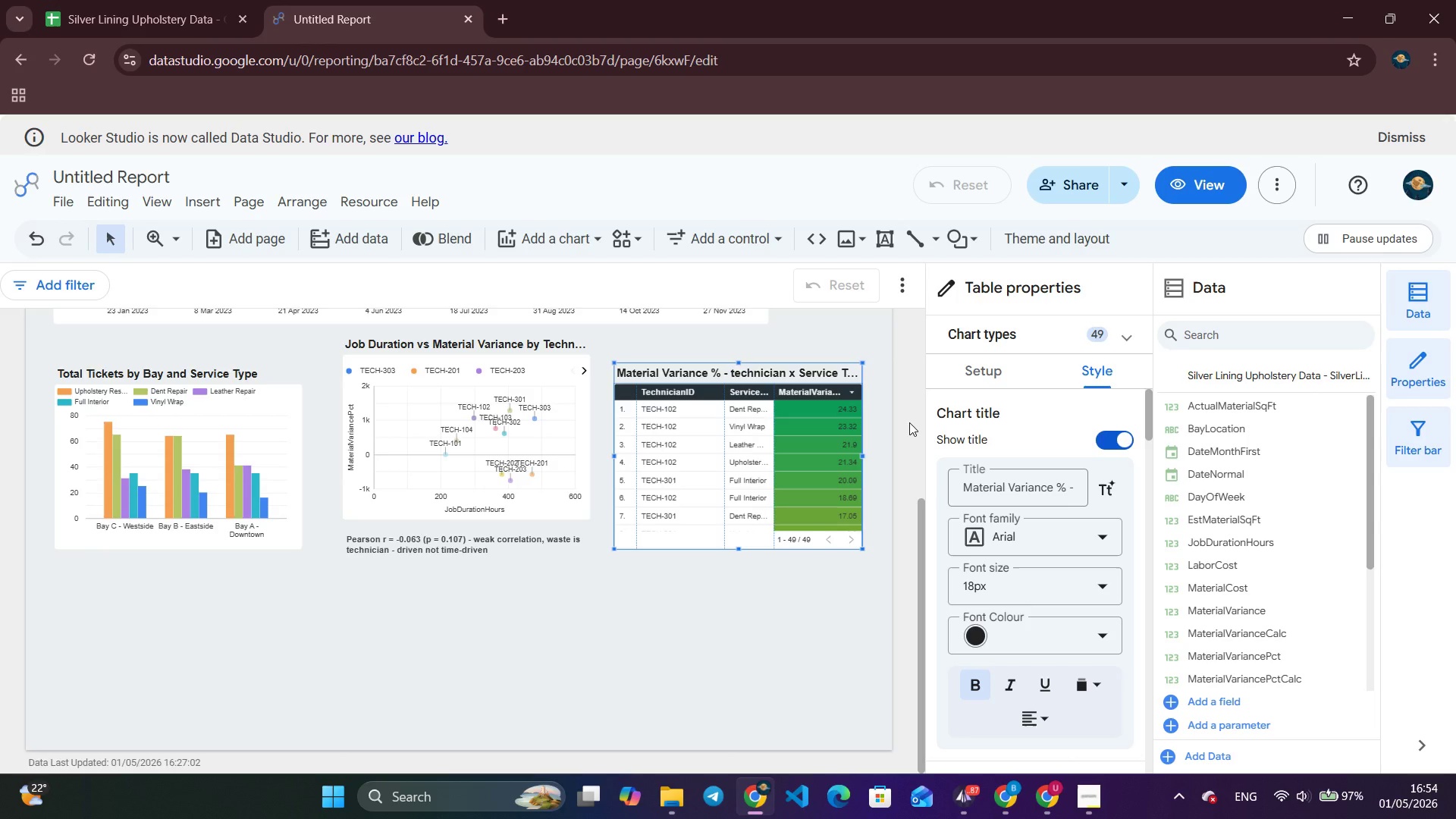 
left_click([721, 223])
 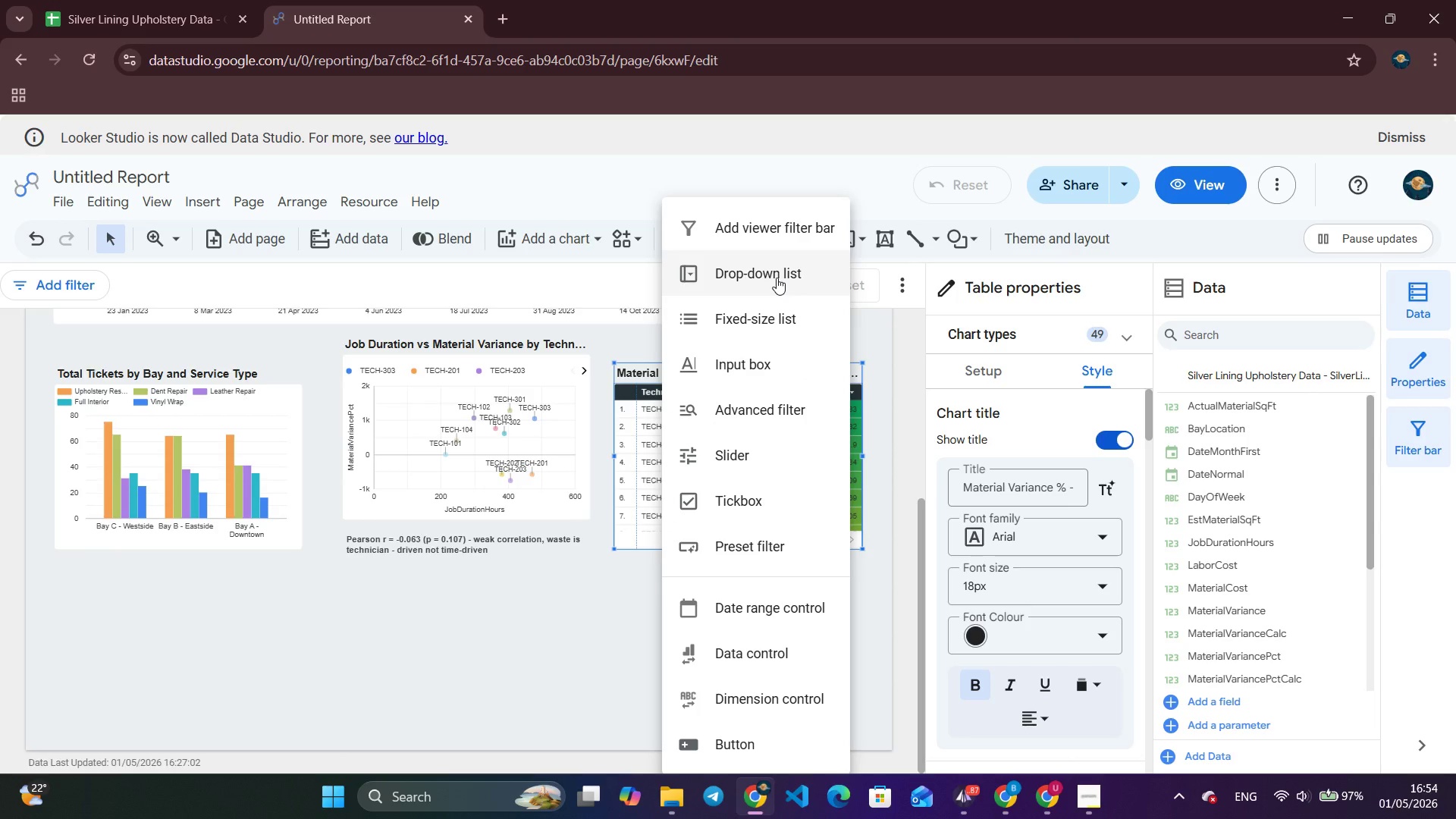 
left_click([777, 278])
 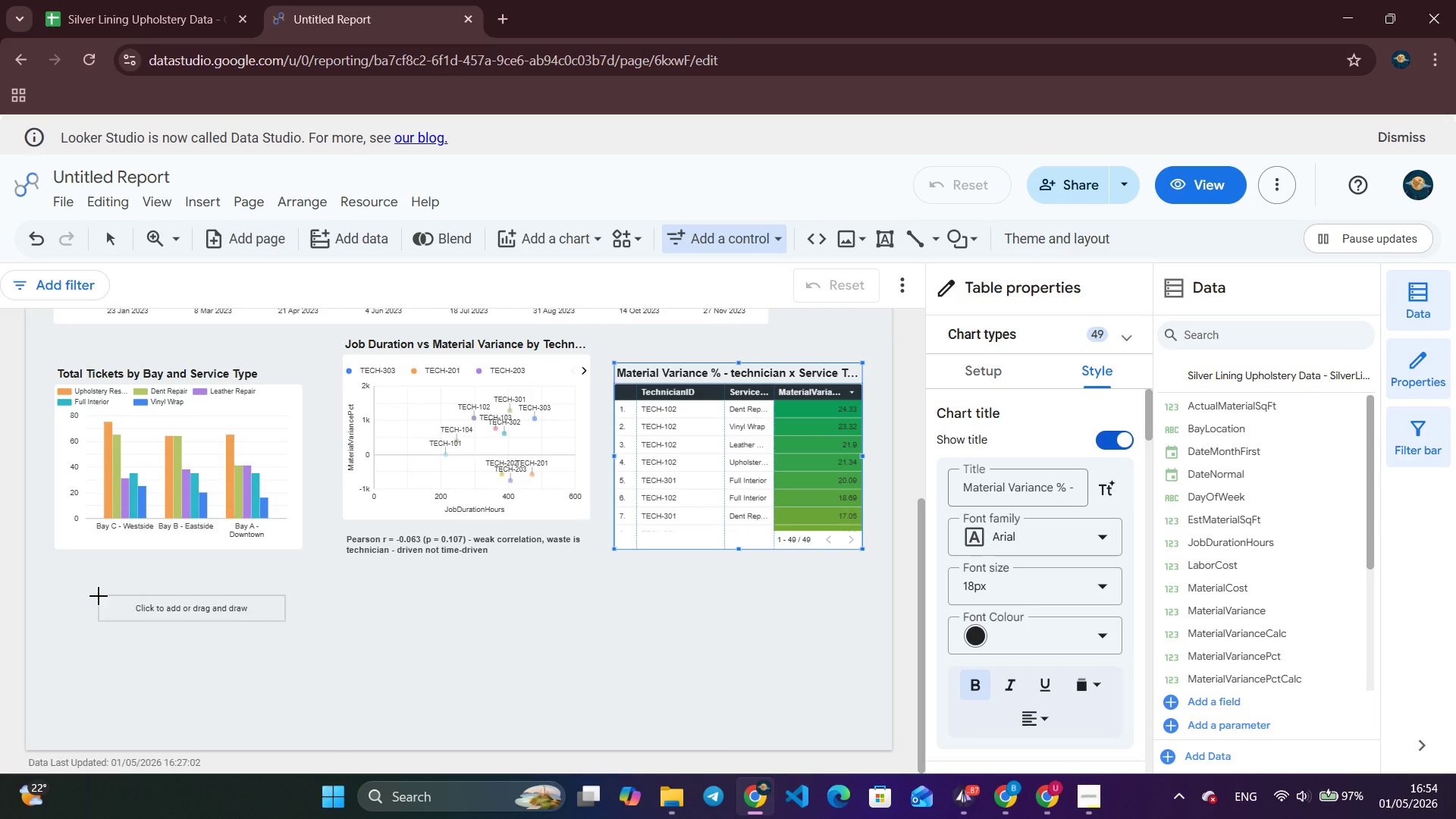 
left_click([103, 607])
 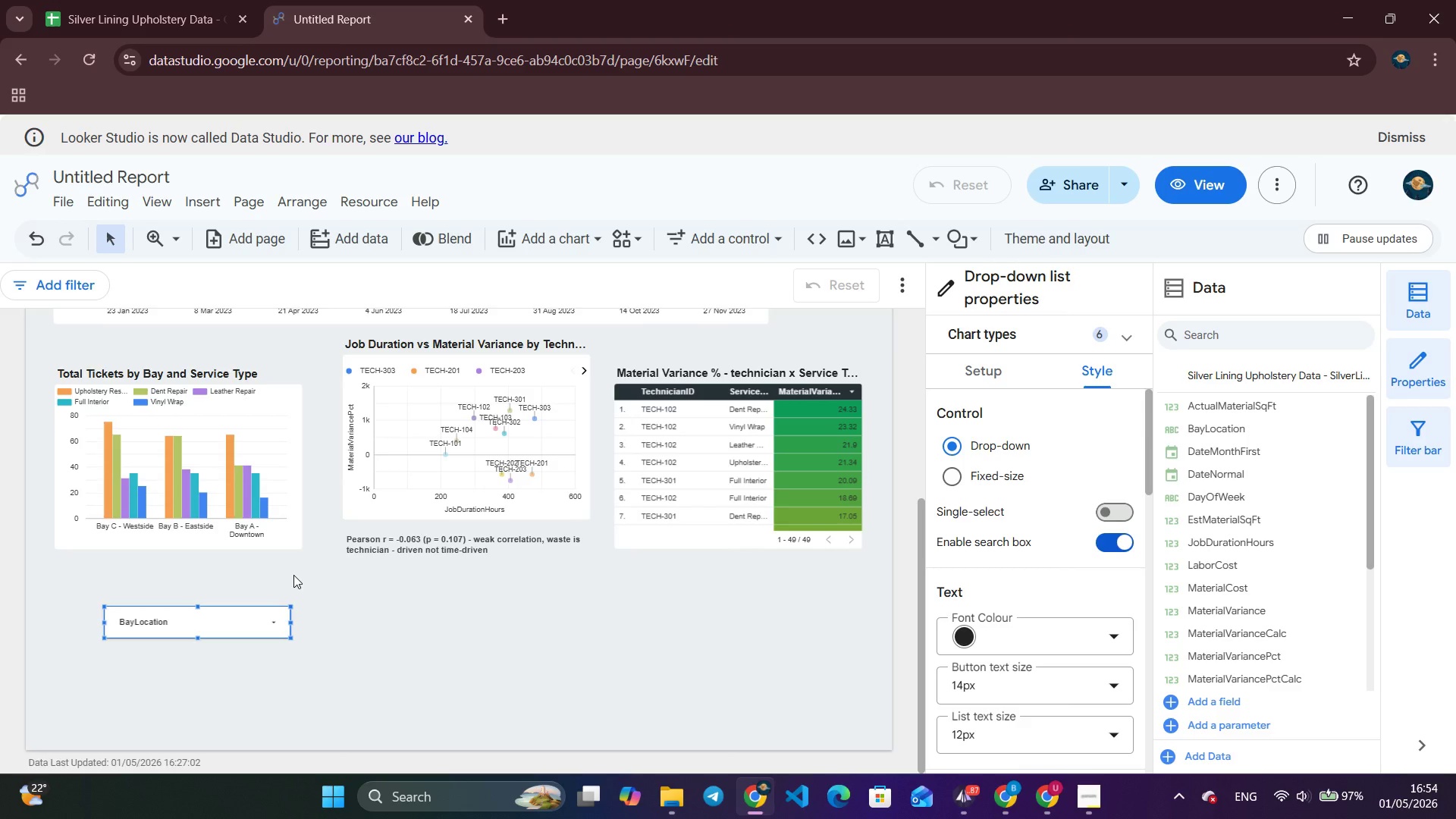 
left_click_drag(start_coordinate=[701, 422], to_coordinate=[431, 635])
 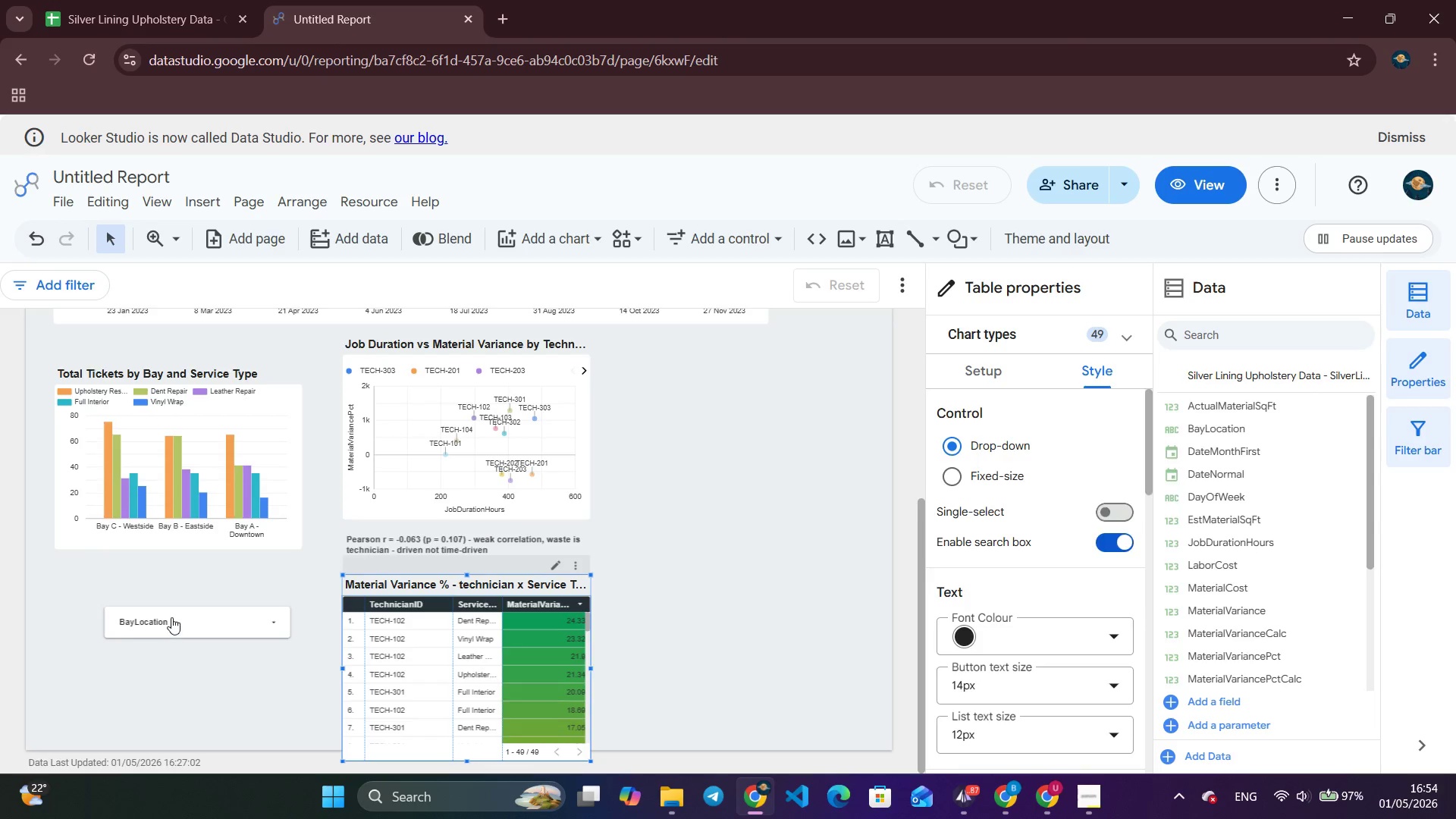 
left_click_drag(start_coordinate=[172, 617], to_coordinate=[707, 409])
 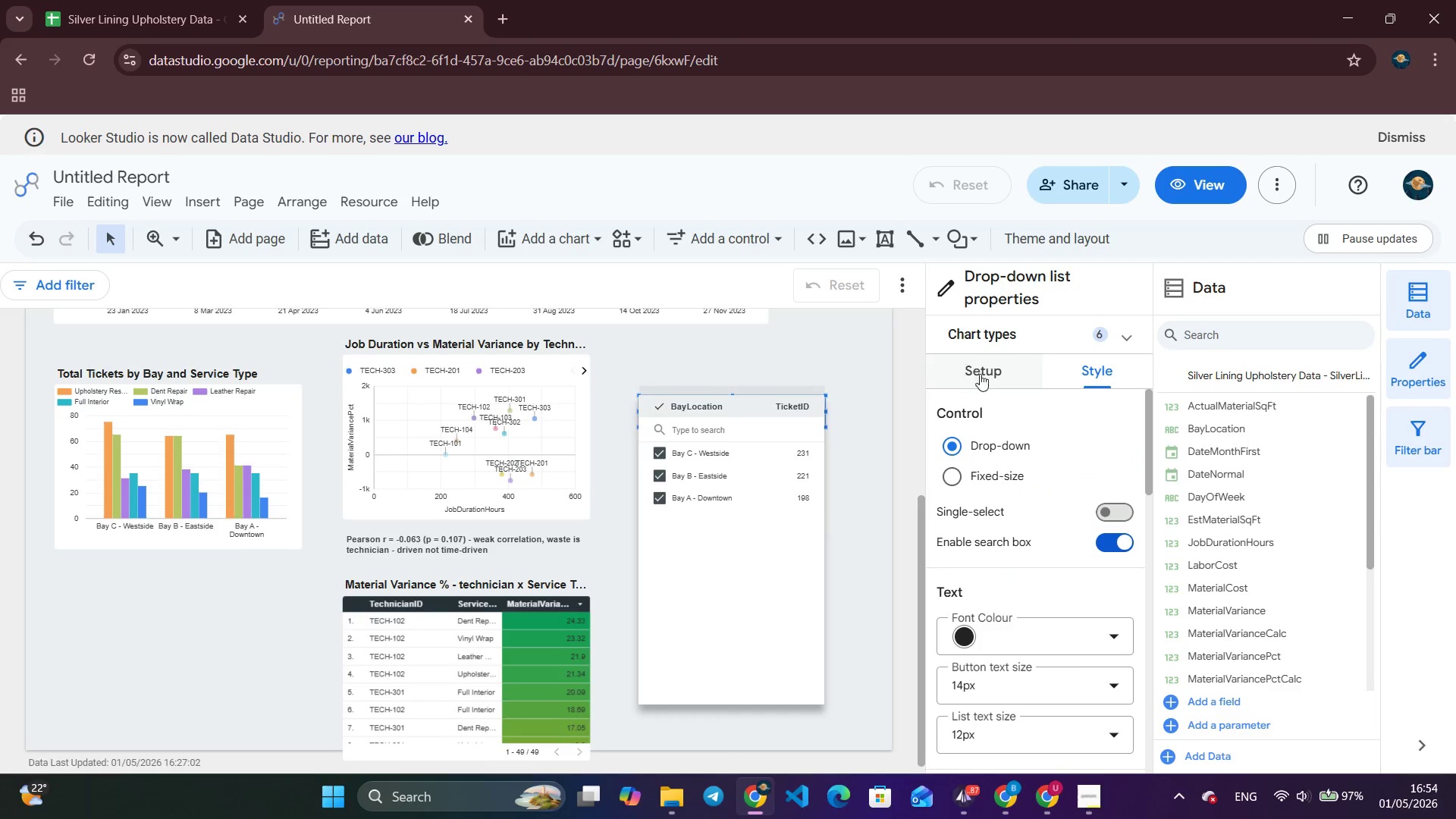 
left_click([994, 369])
 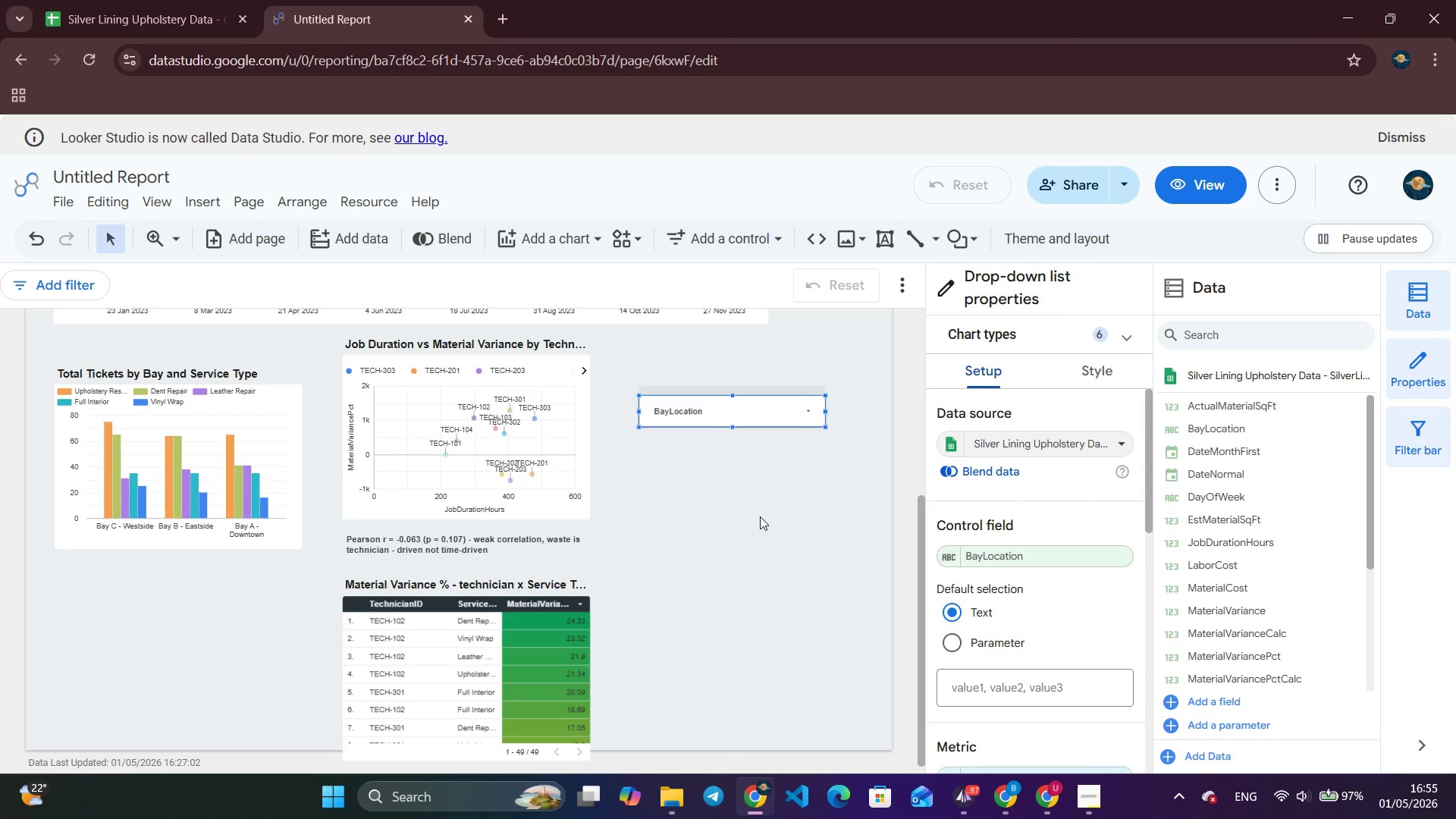 
wait(13.56)
 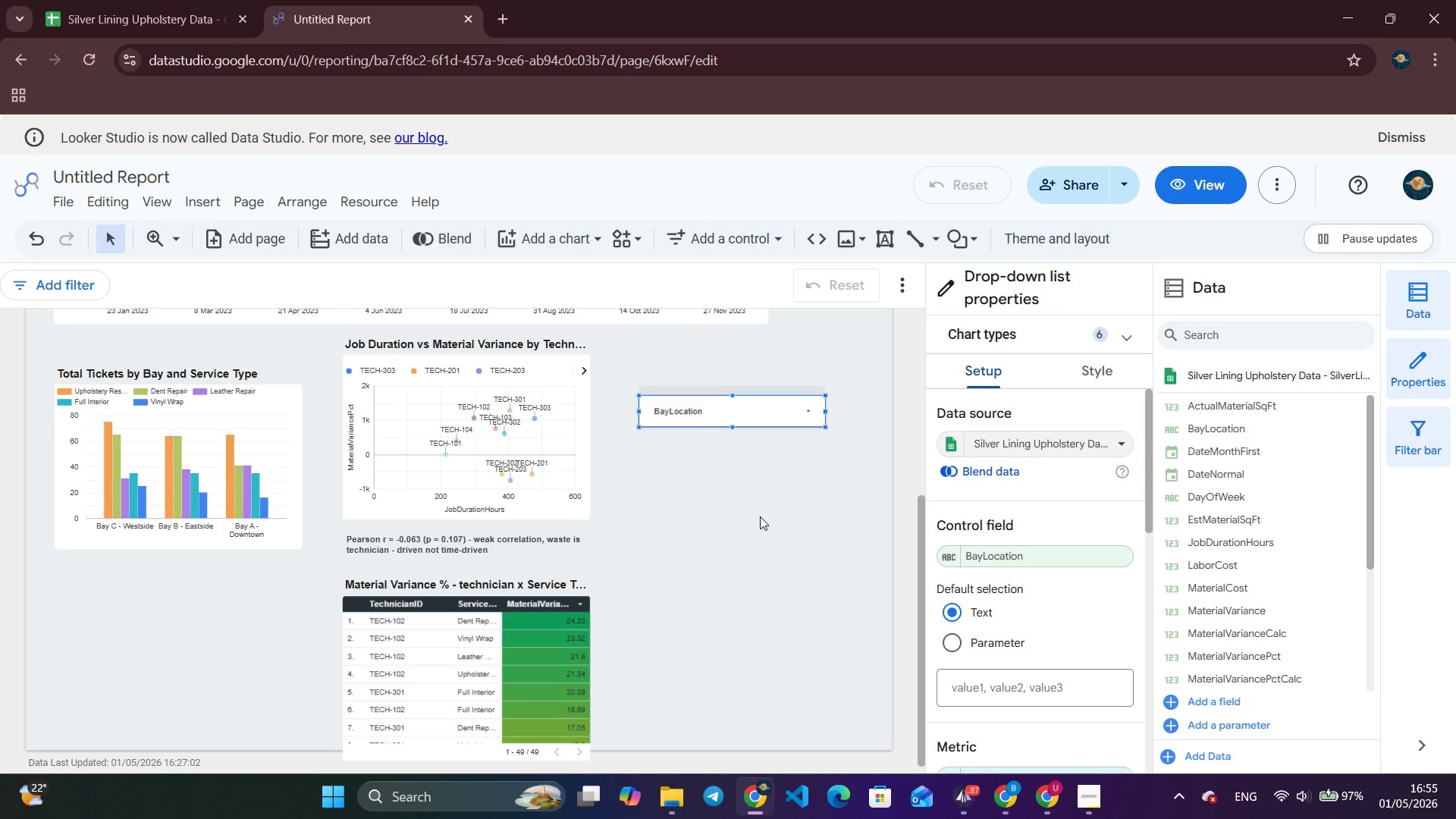 
left_click([740, 224])
 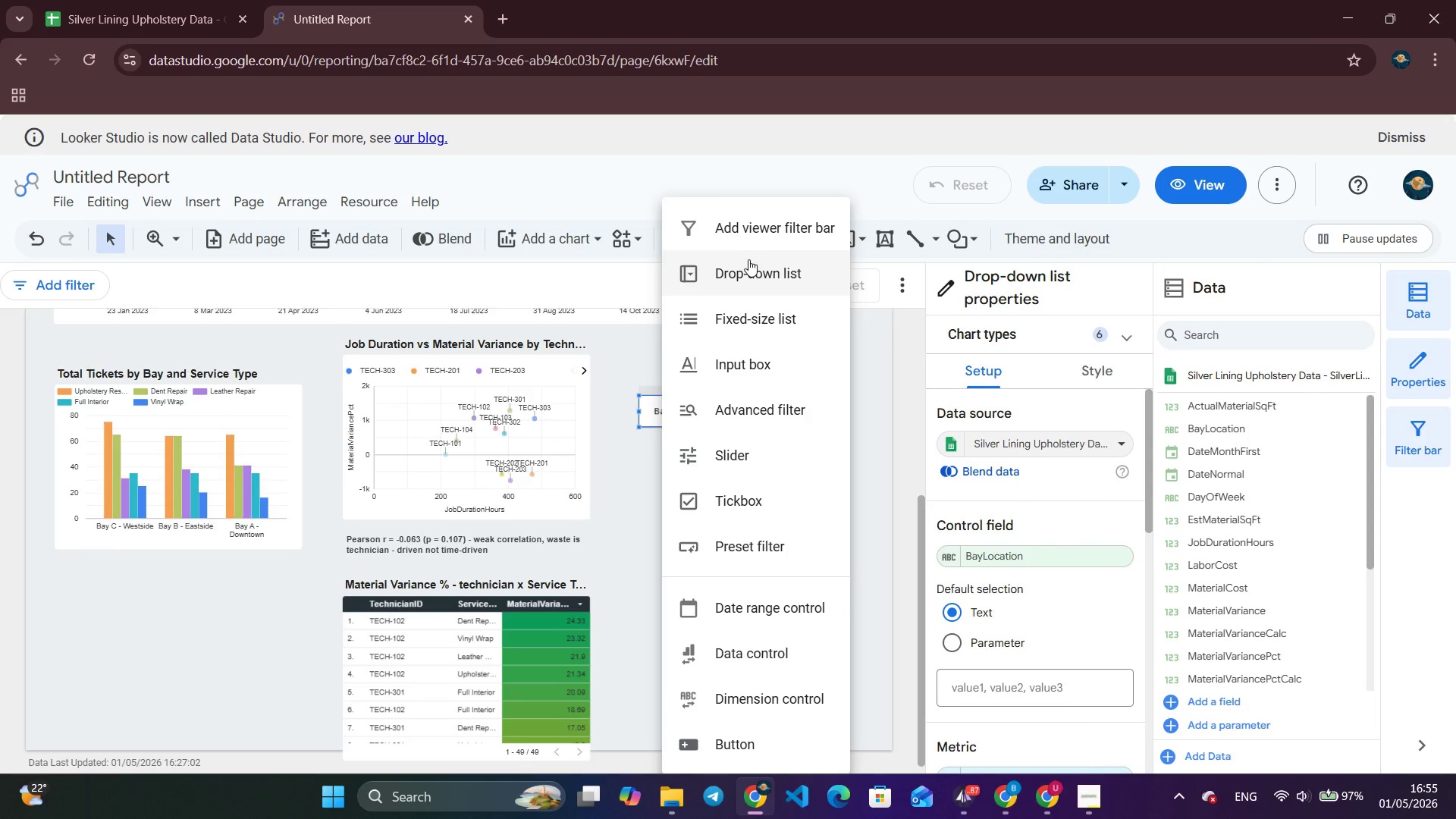 
left_click([748, 259])
 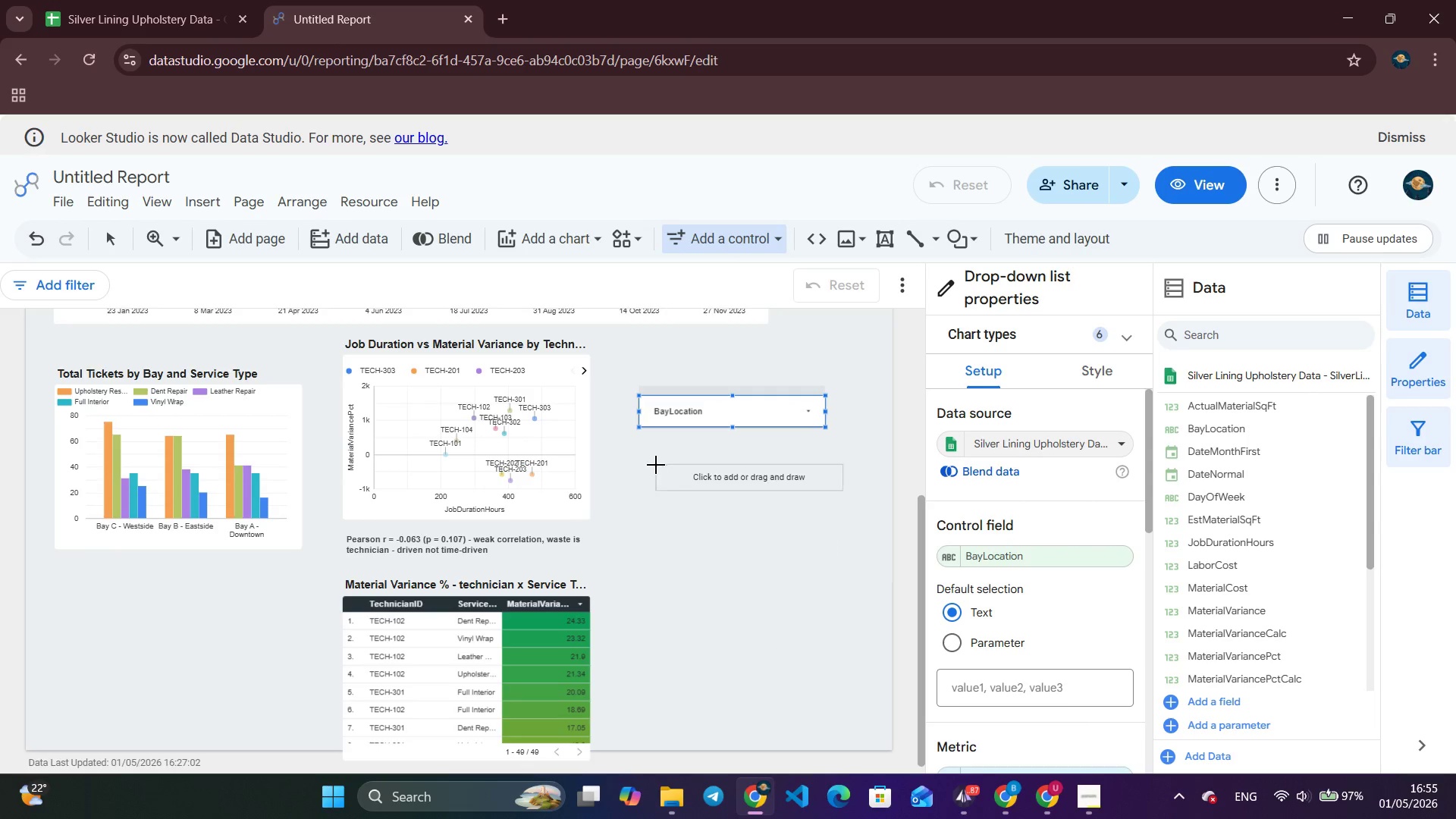 
left_click([652, 465])
 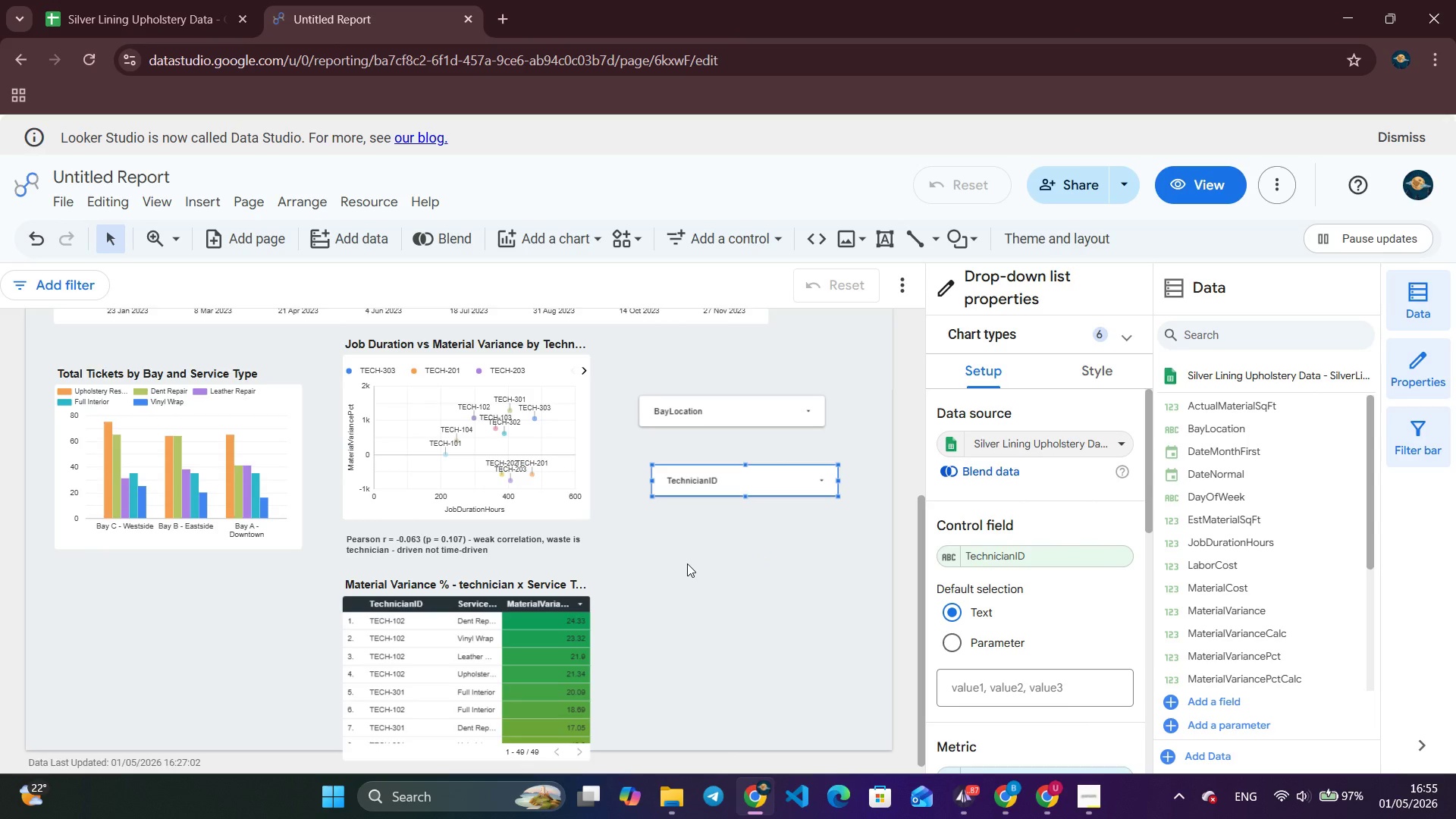 
wait(18.61)
 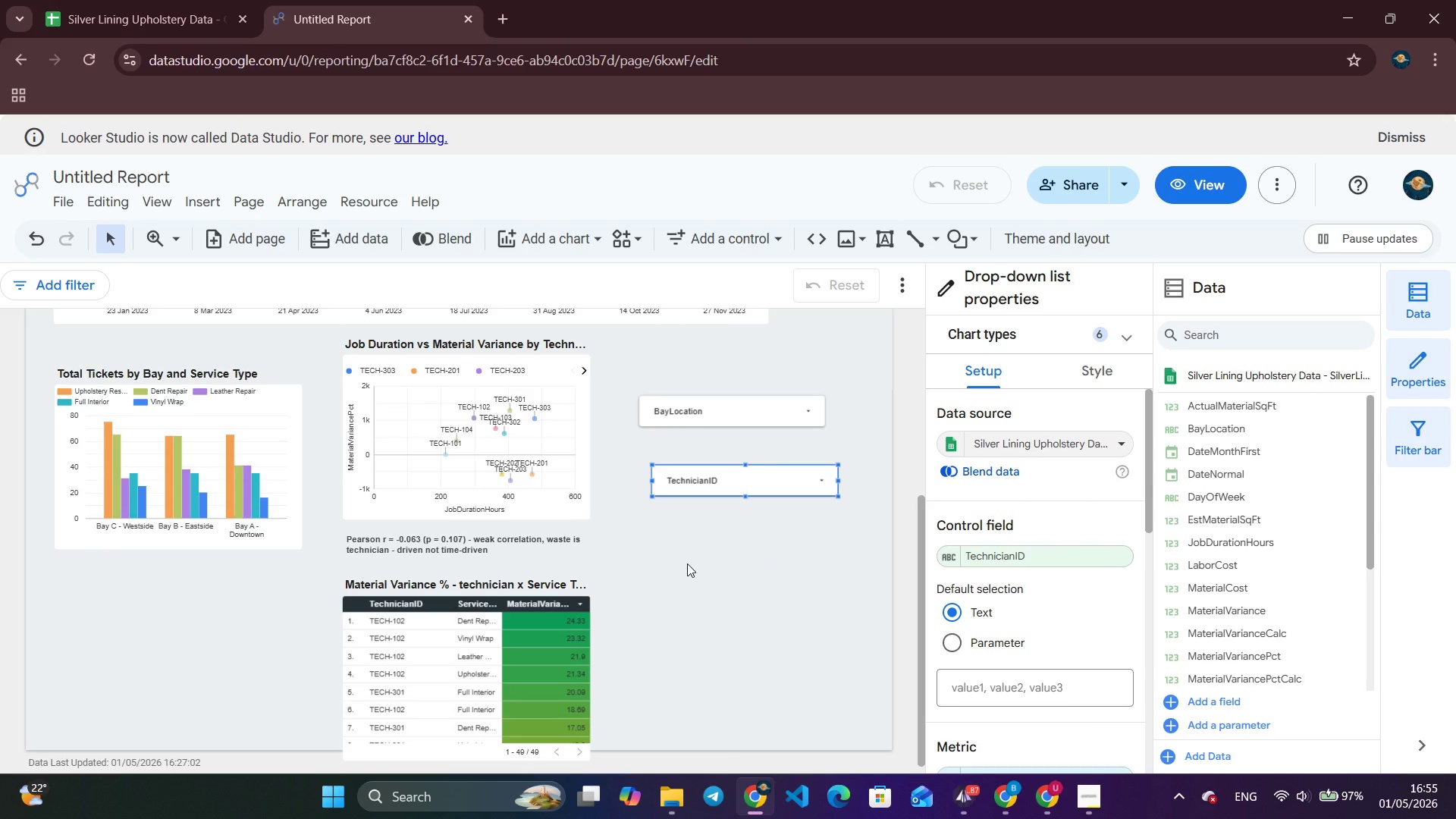 
left_click([781, 233])
 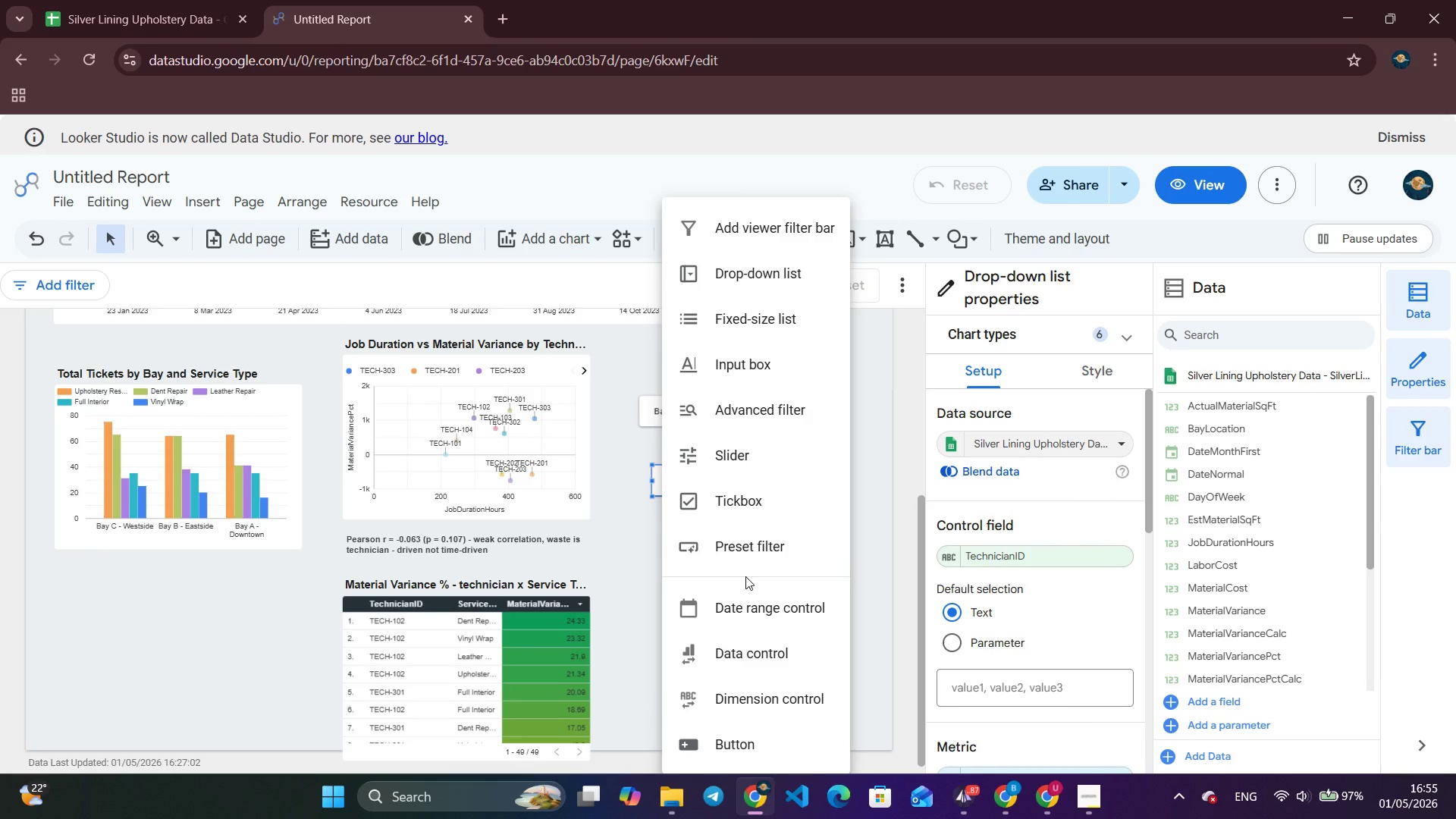 
left_click([747, 610])
 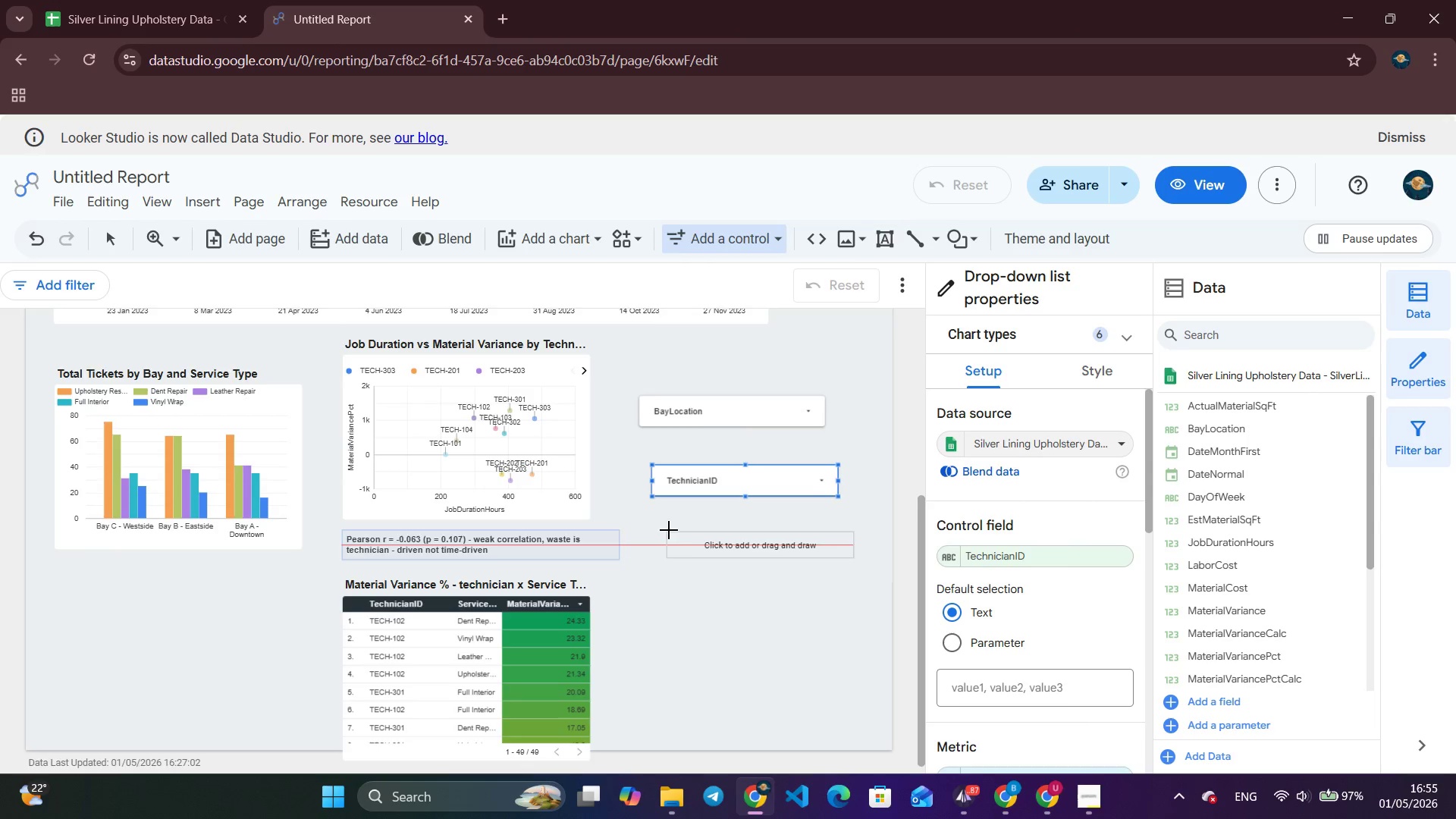 
left_click([669, 530])
 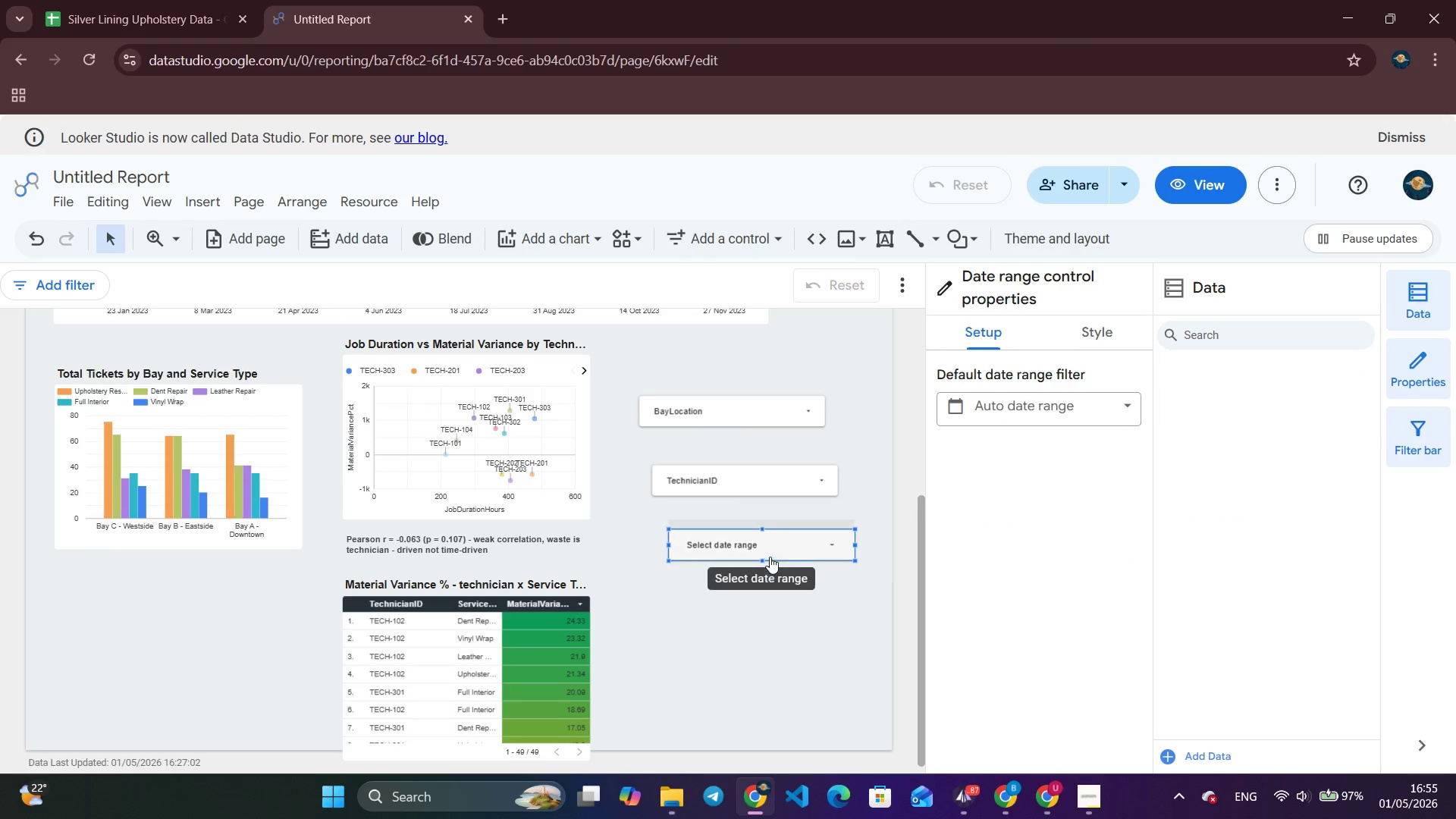 
left_click([781, 548])
 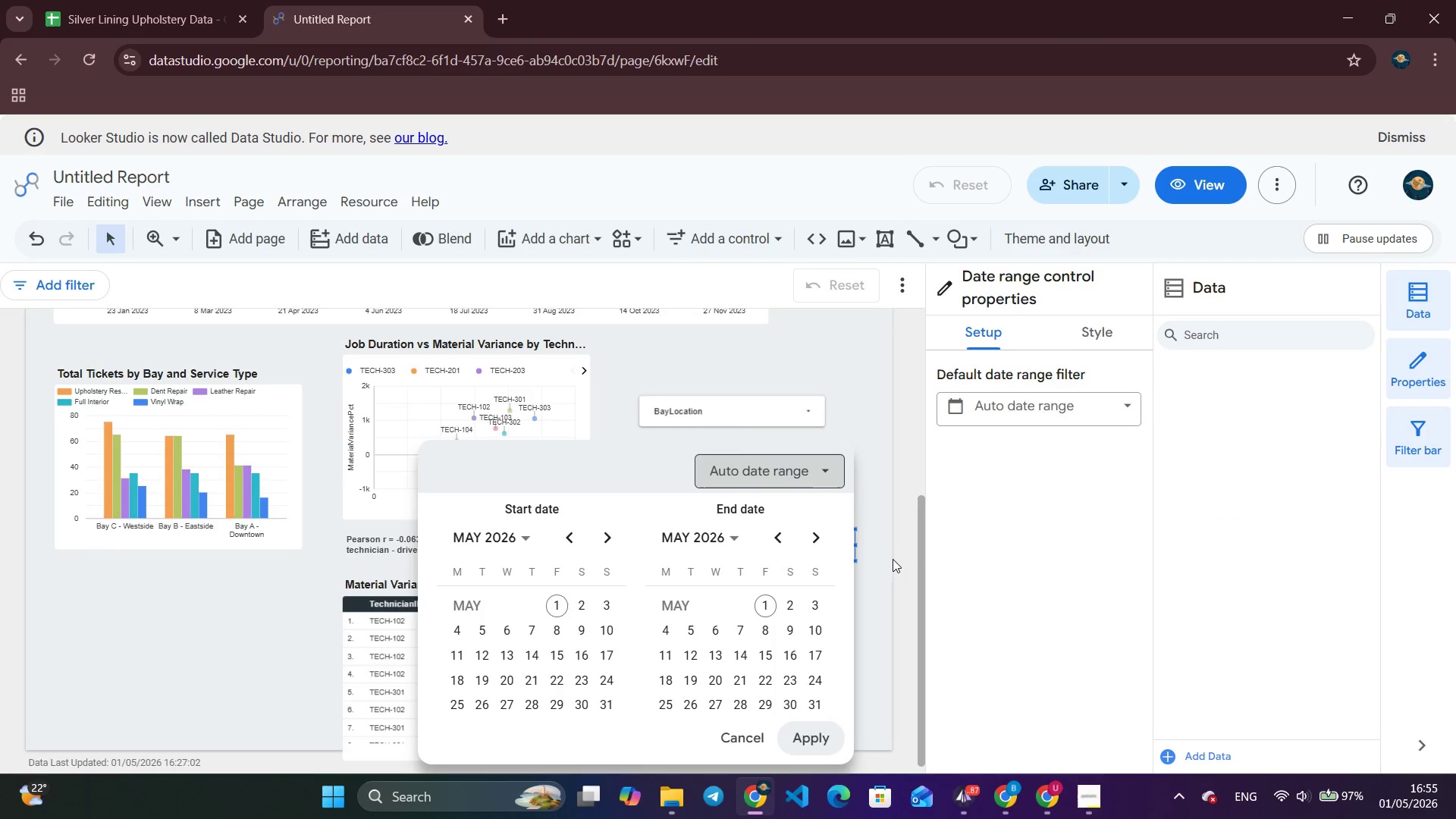 
left_click([895, 563])
 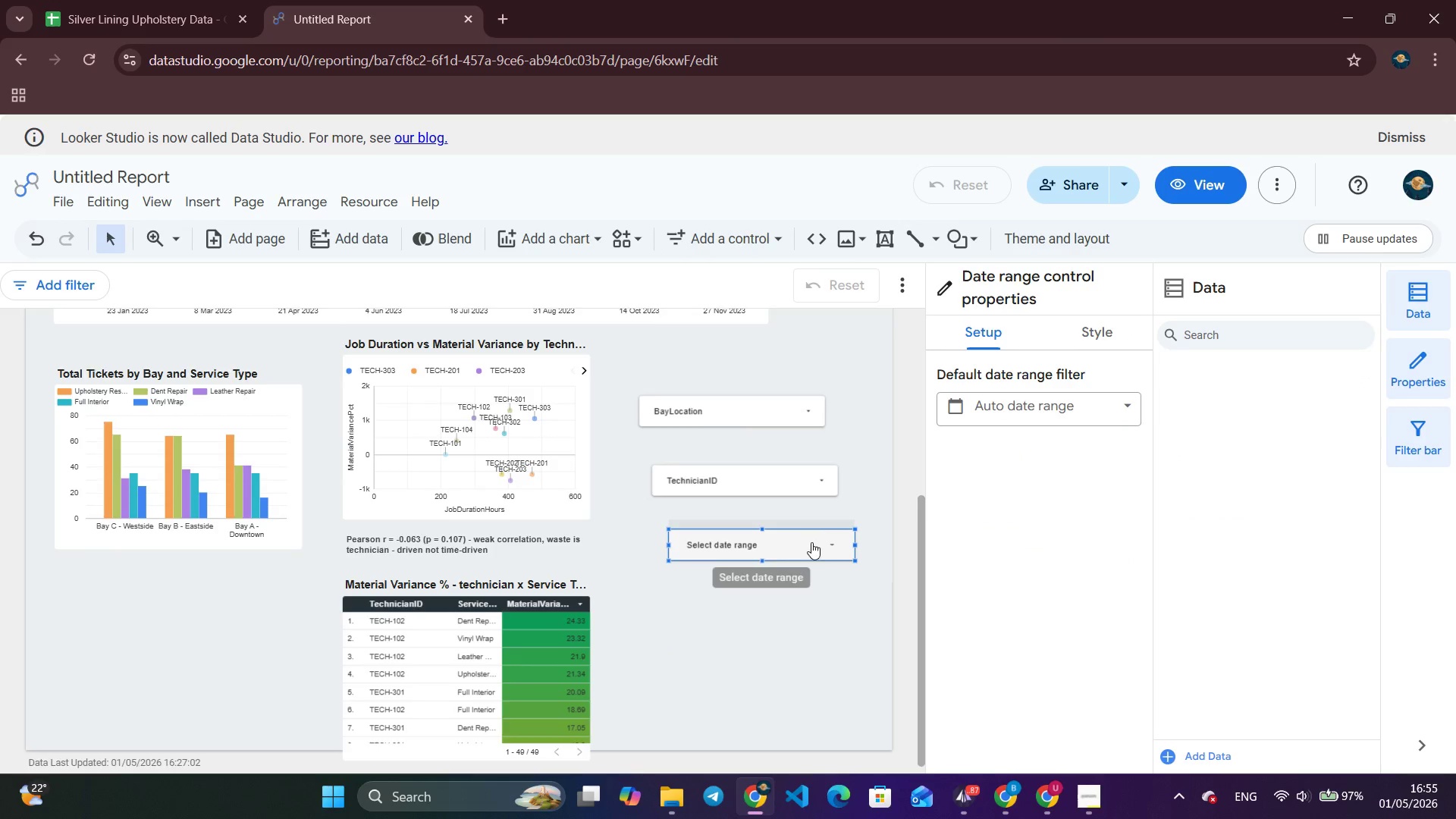 
left_click([823, 544])
 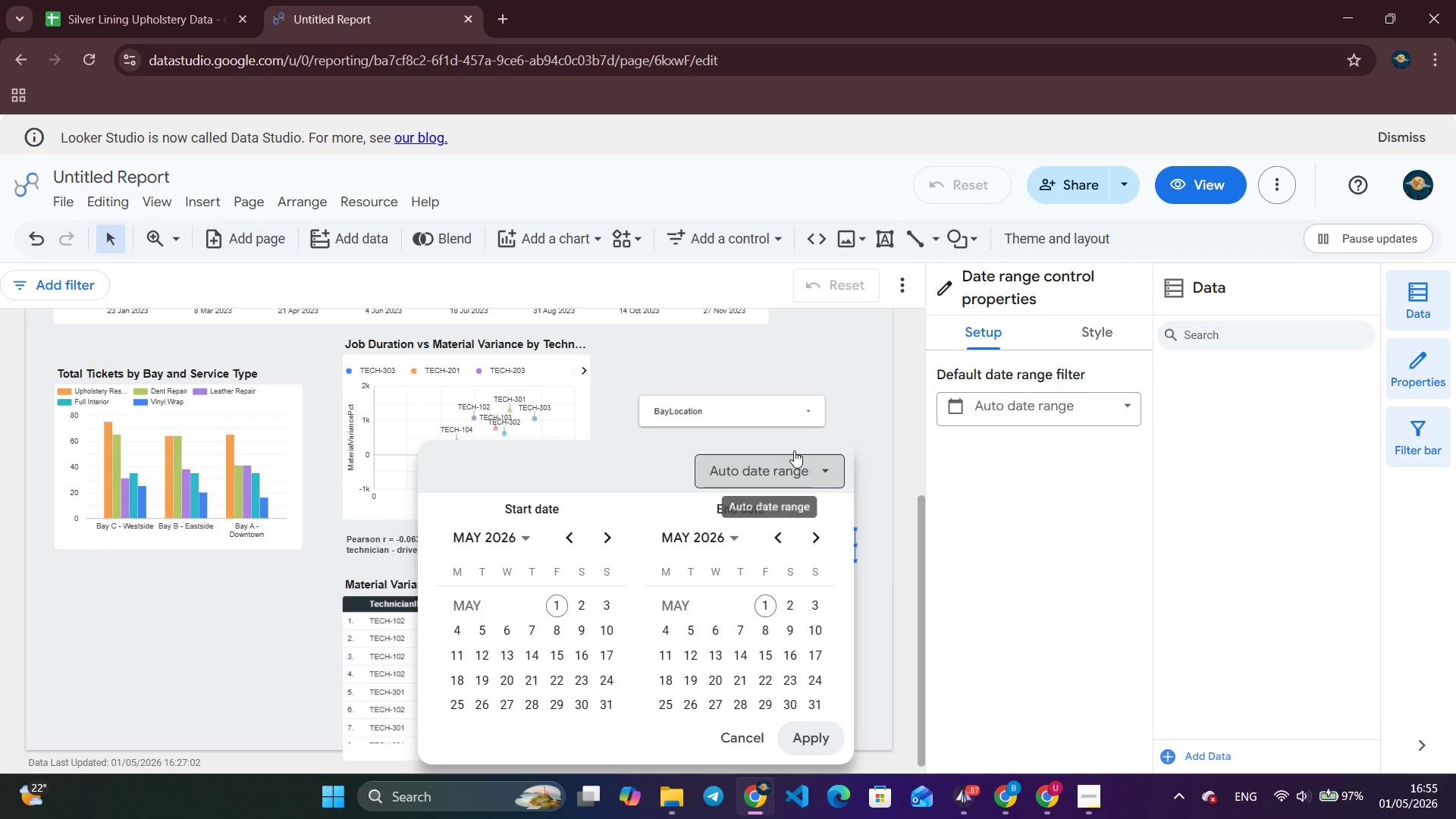 
left_click([801, 471])
 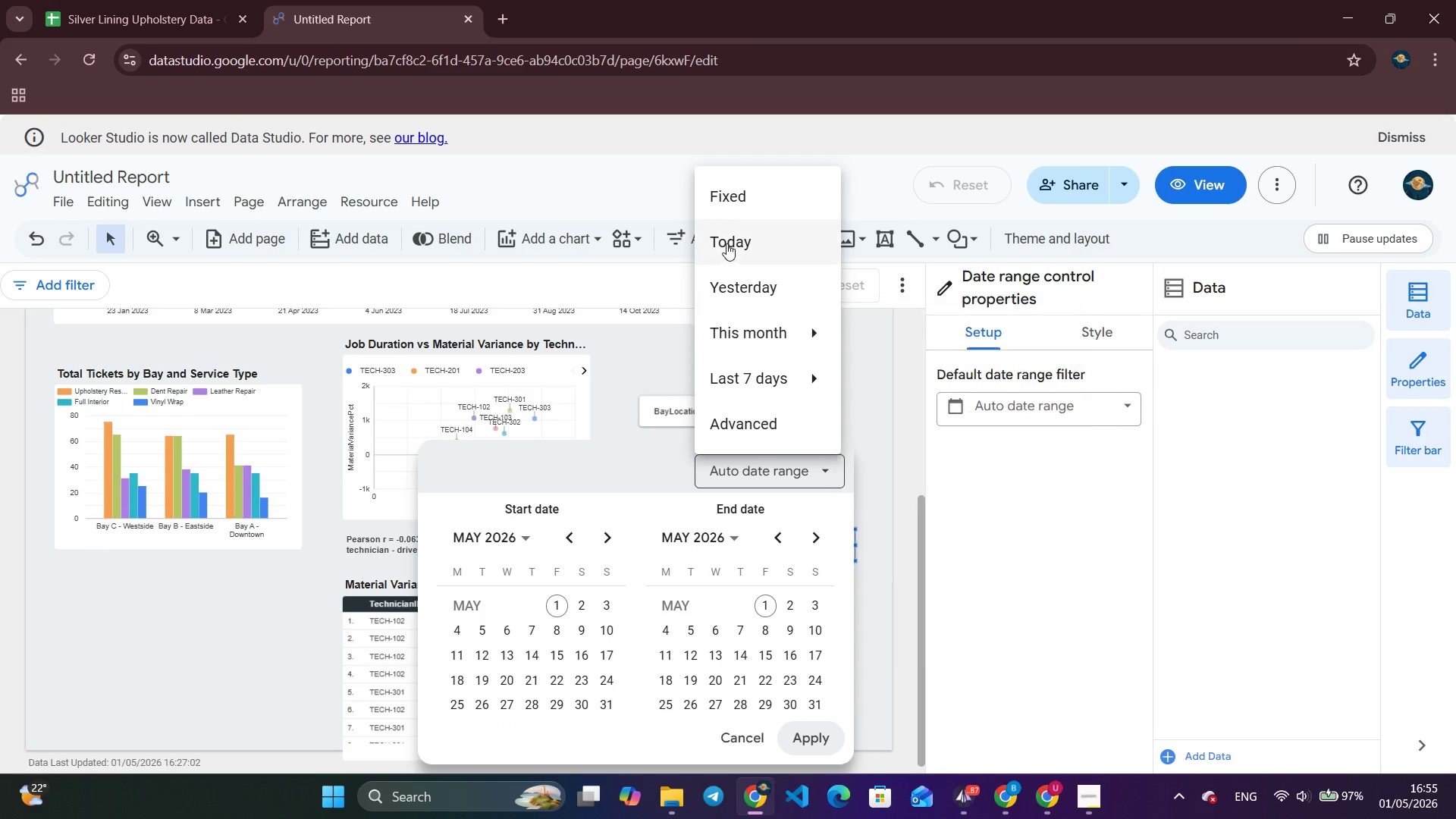 
left_click([741, 195])
 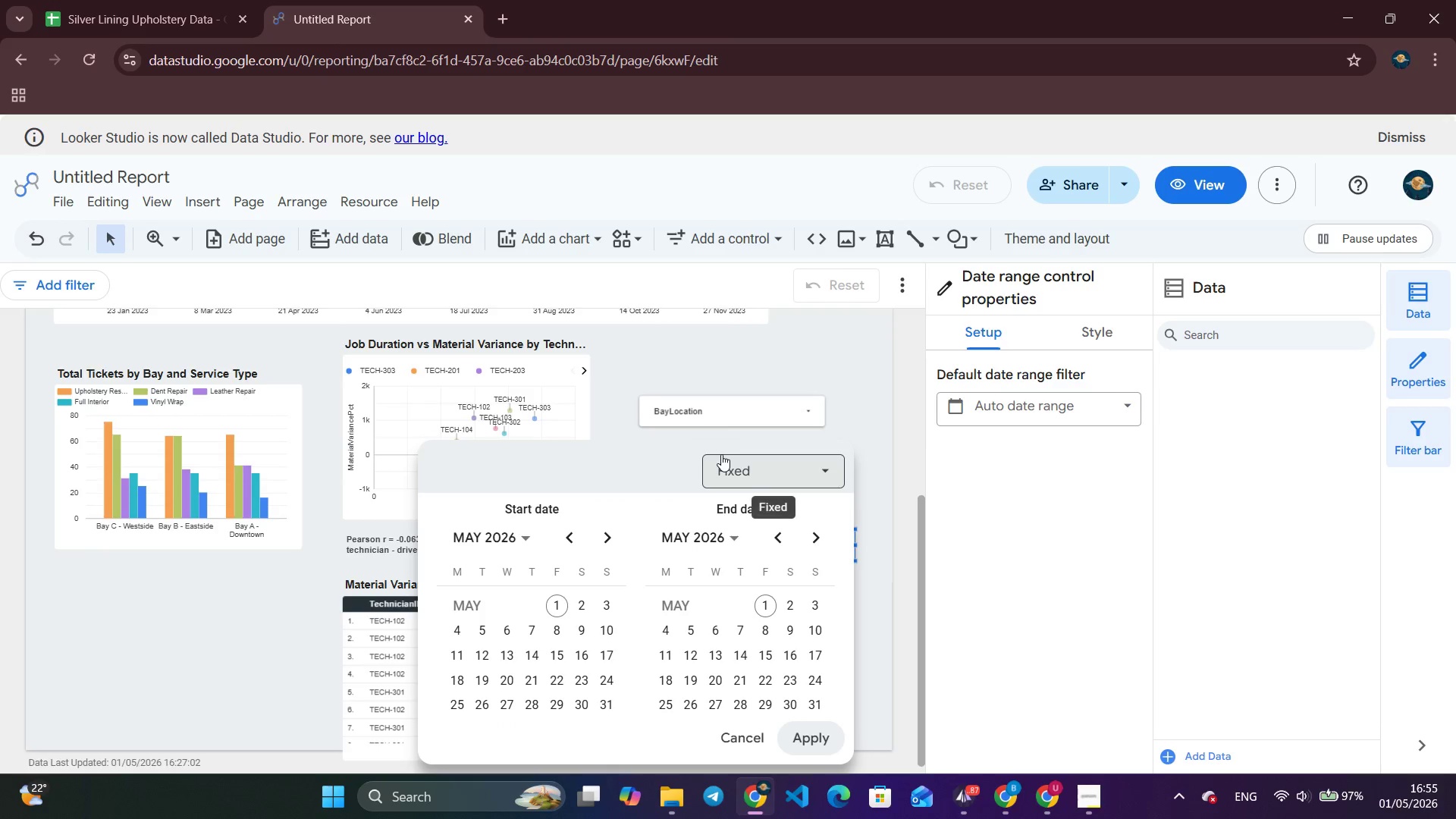 
scroll: coordinate [721, 454], scroll_direction: down, amount: 1.0
 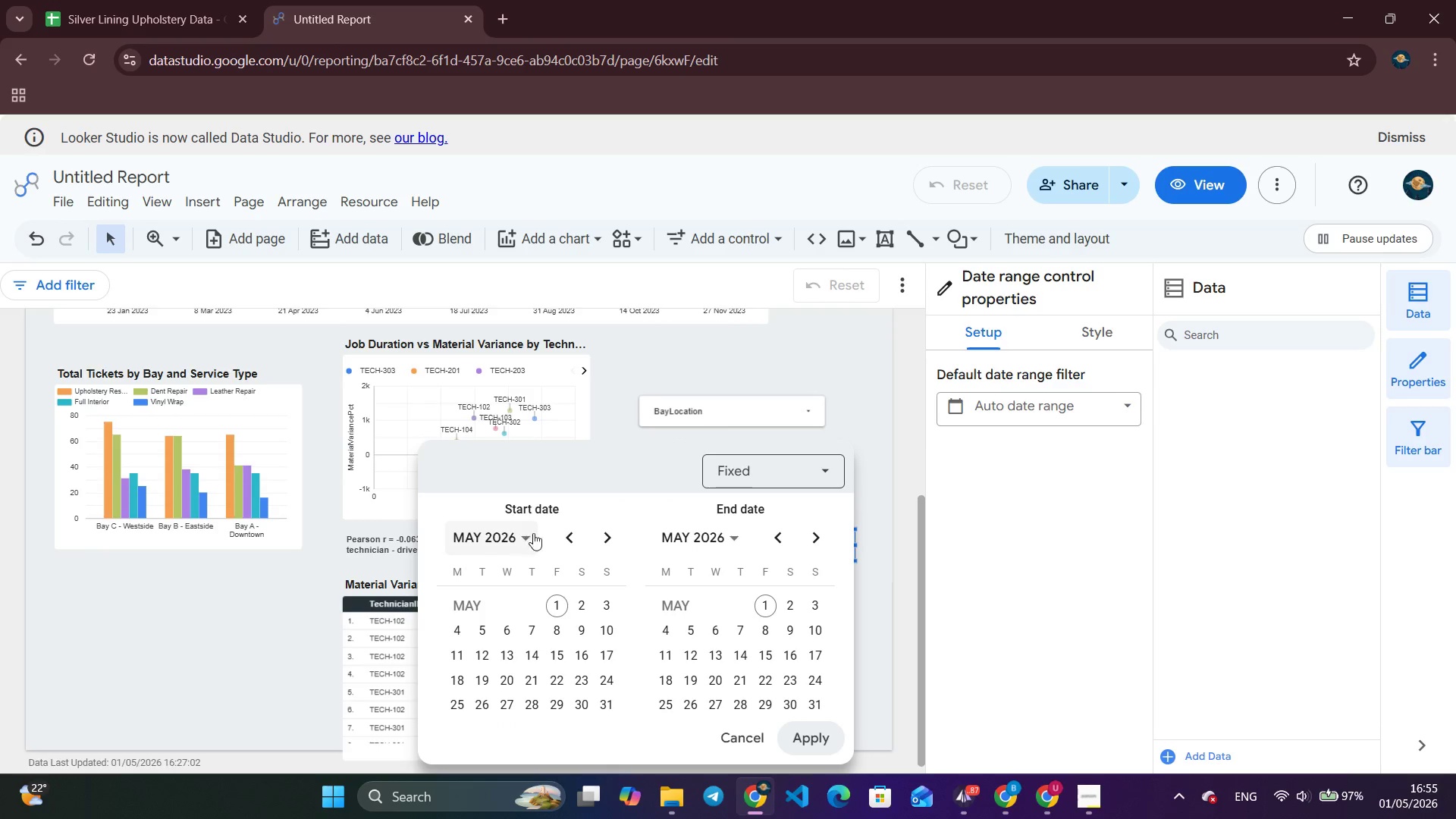 
left_click([811, 475])
 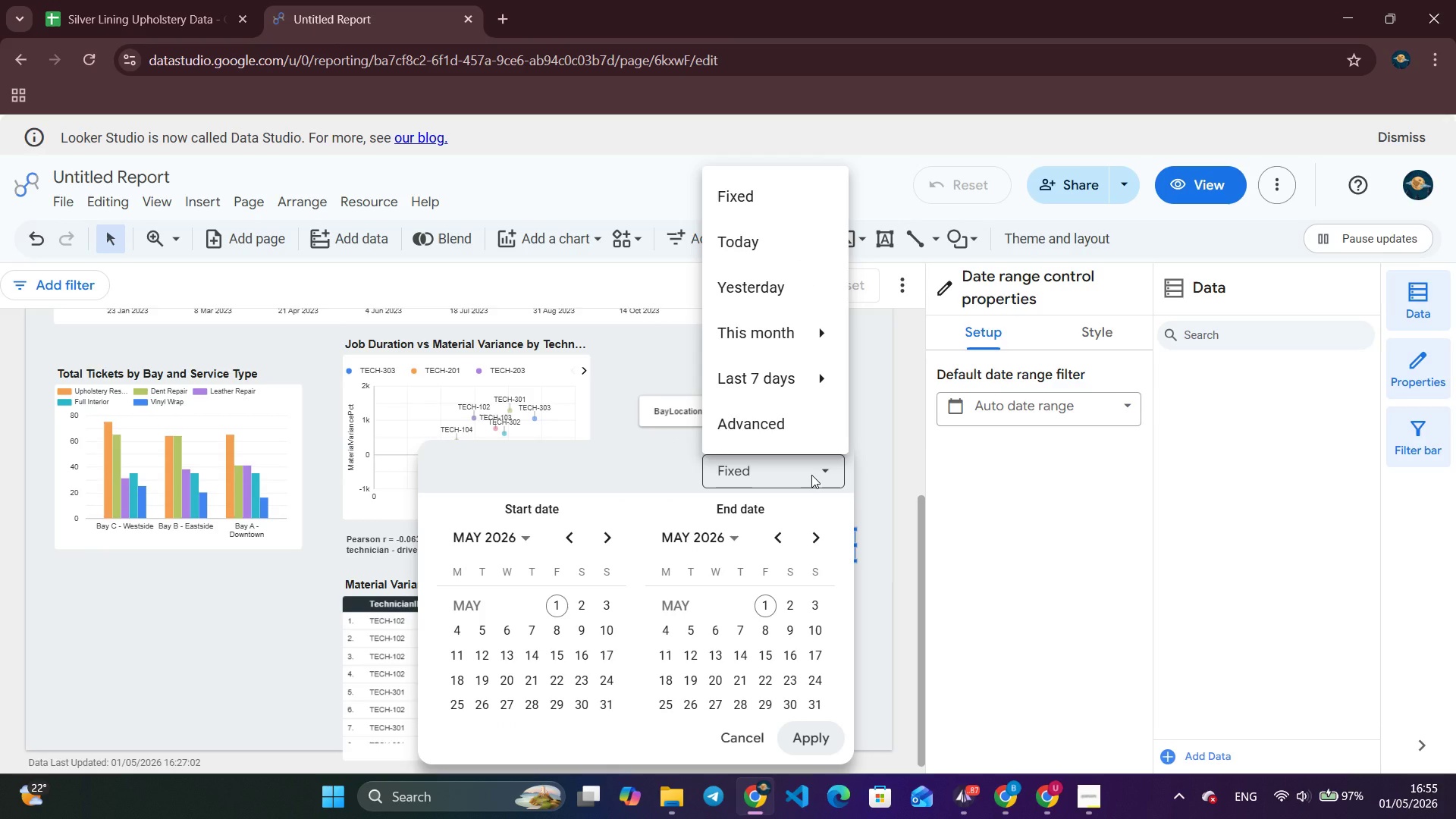 
mouse_move([767, 436])
 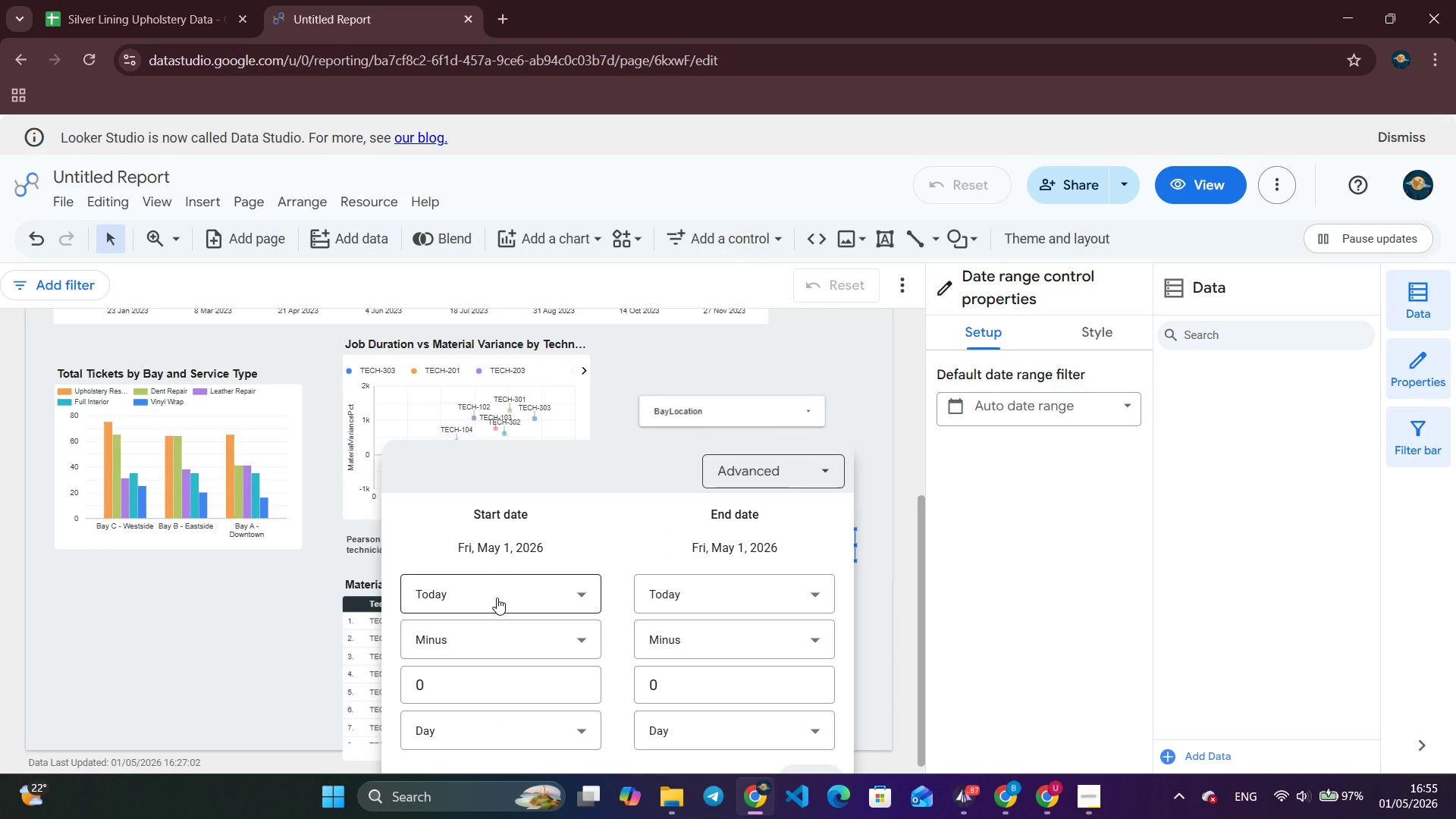 
left_click([497, 598])
 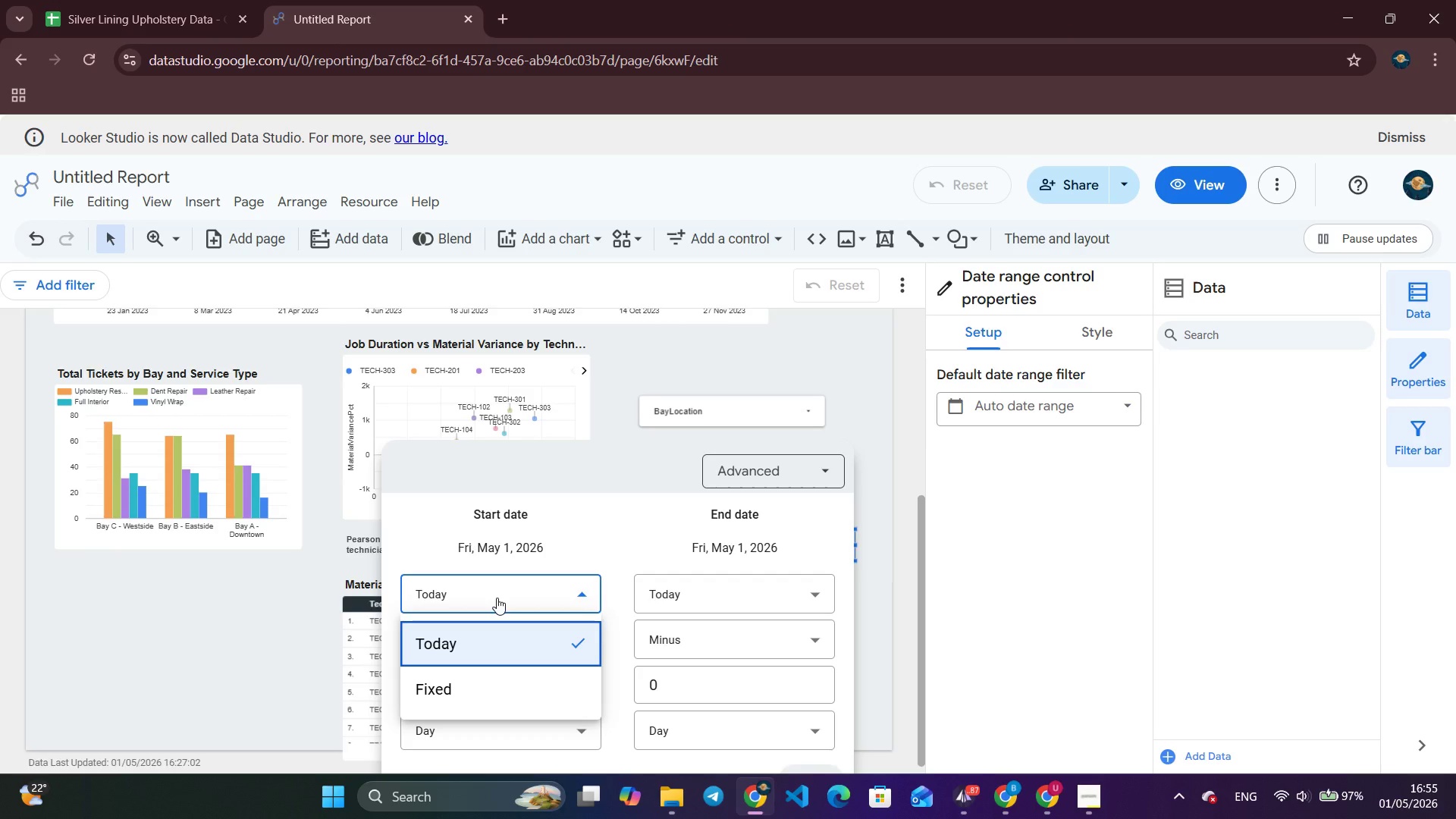 
left_click([497, 598])
 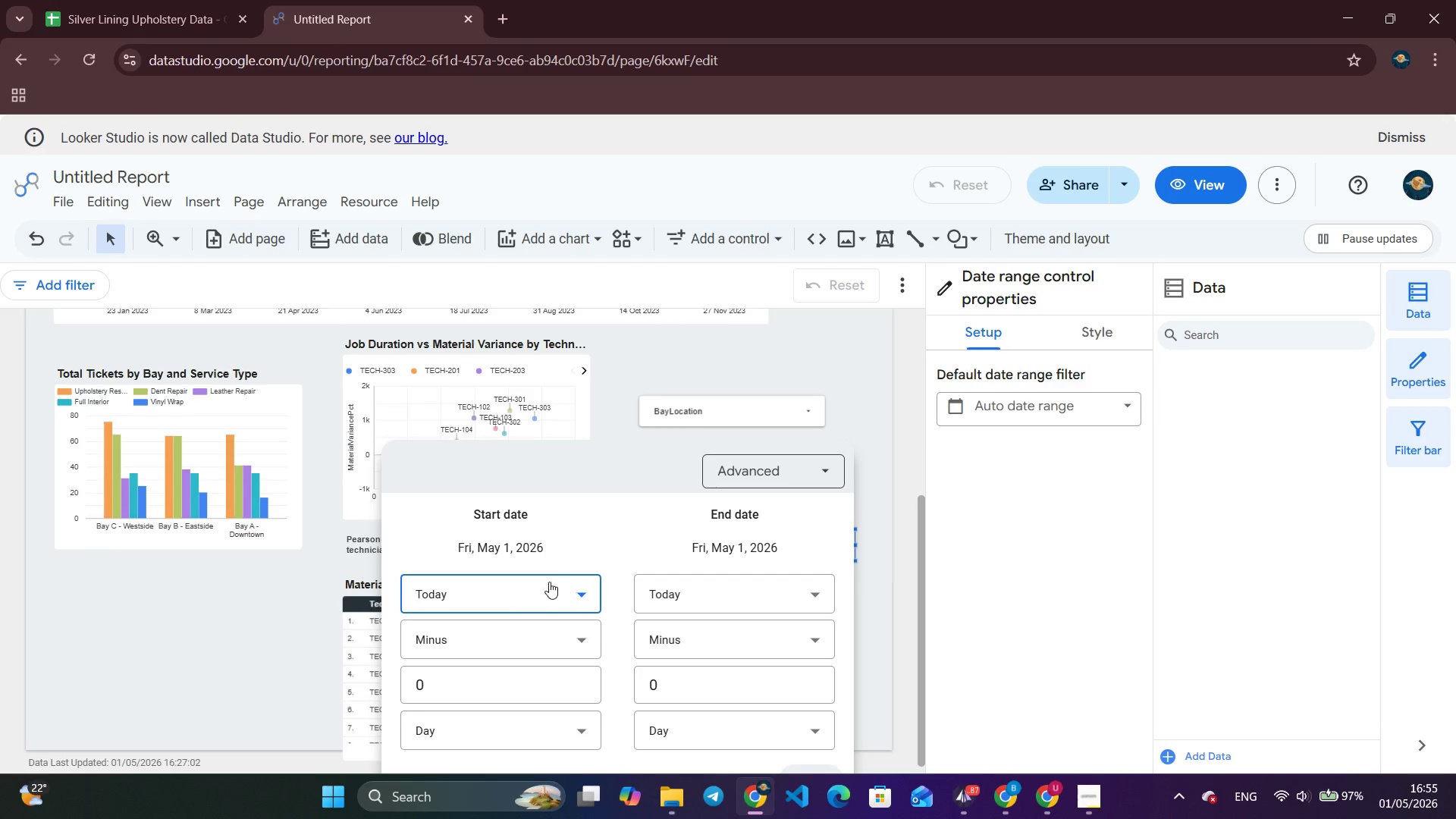 
scroll: coordinate [530, 587], scroll_direction: down, amount: 2.0
 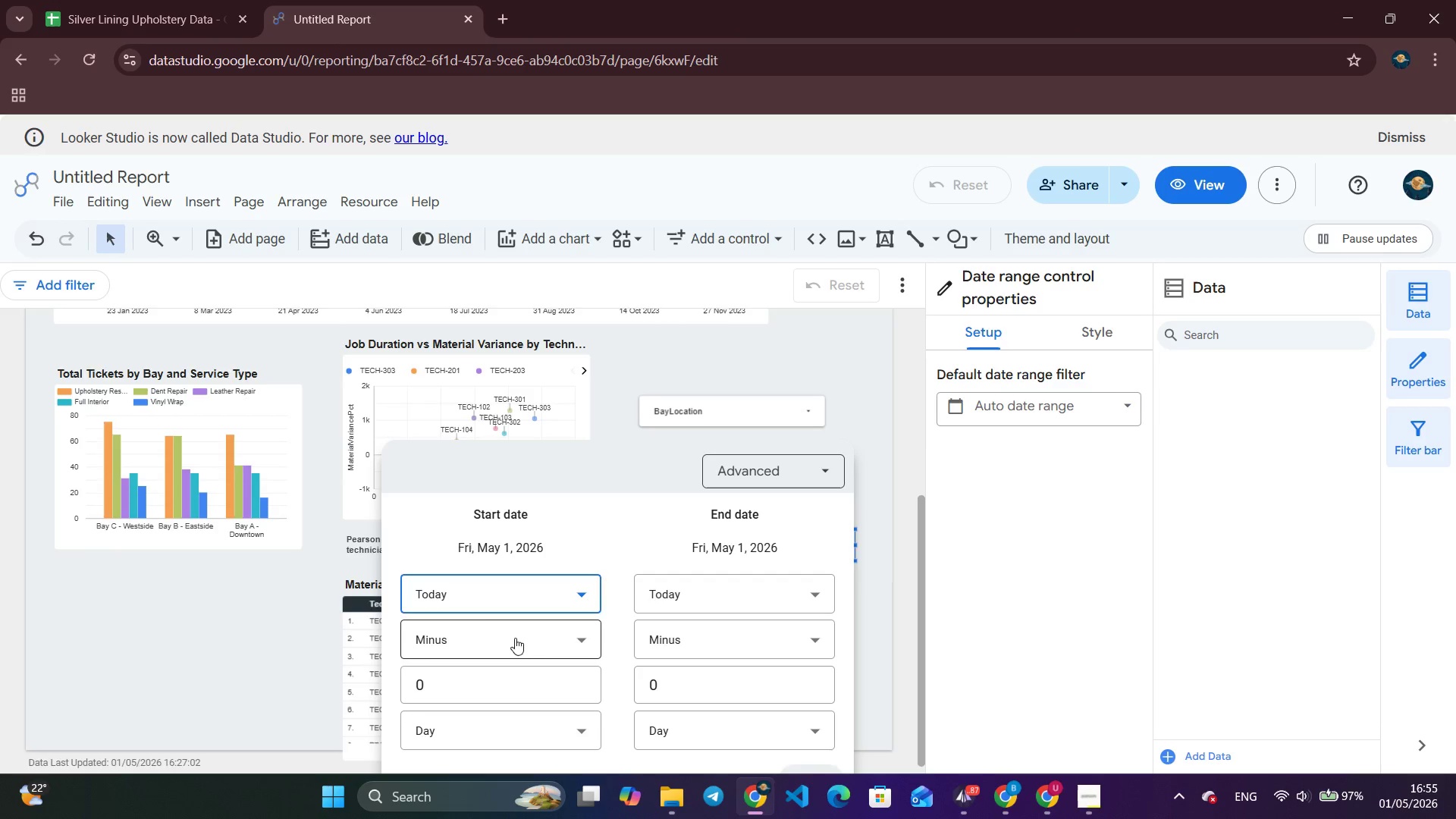 
left_click([523, 623])
 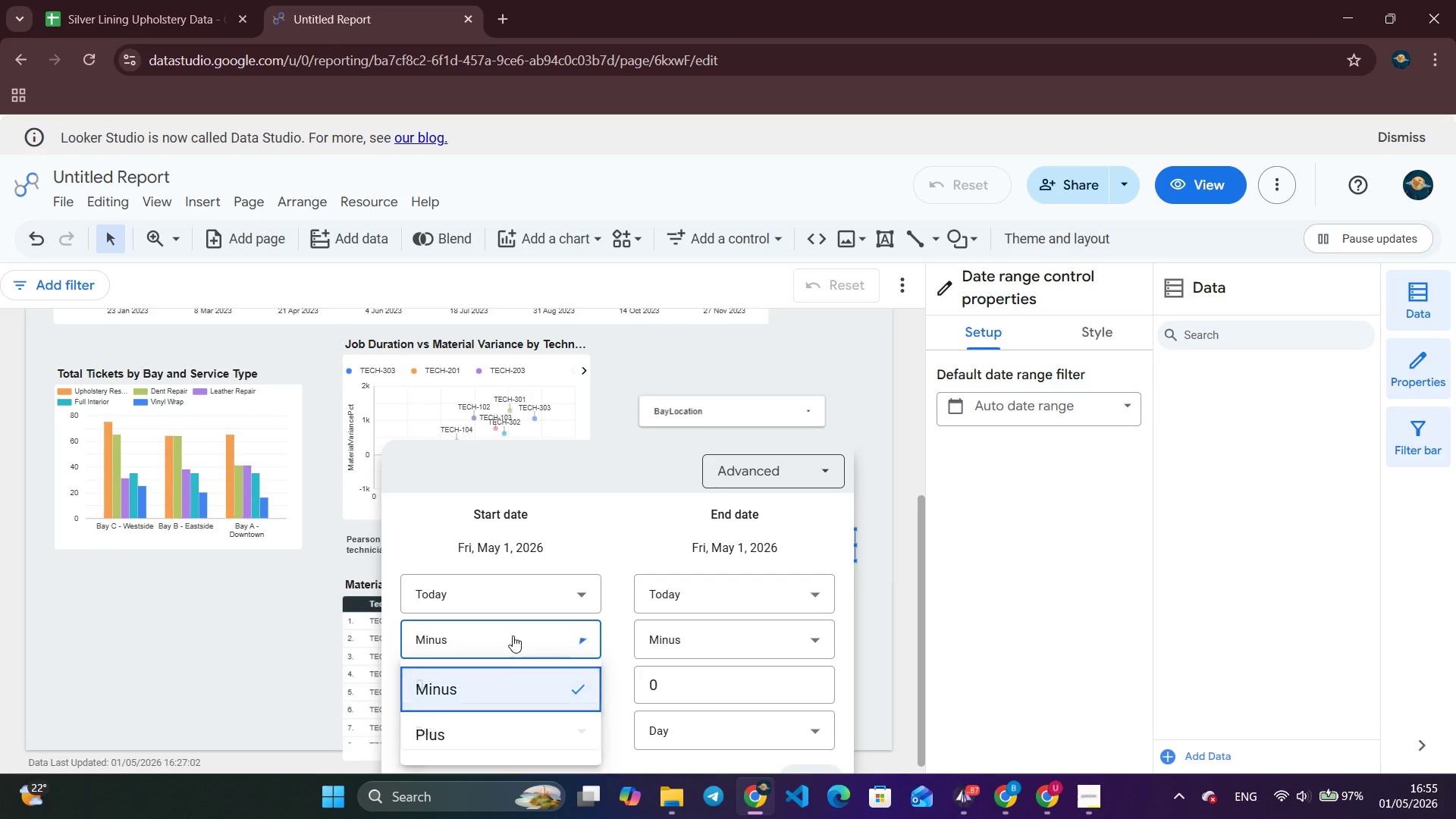 
double_click([479, 696])
 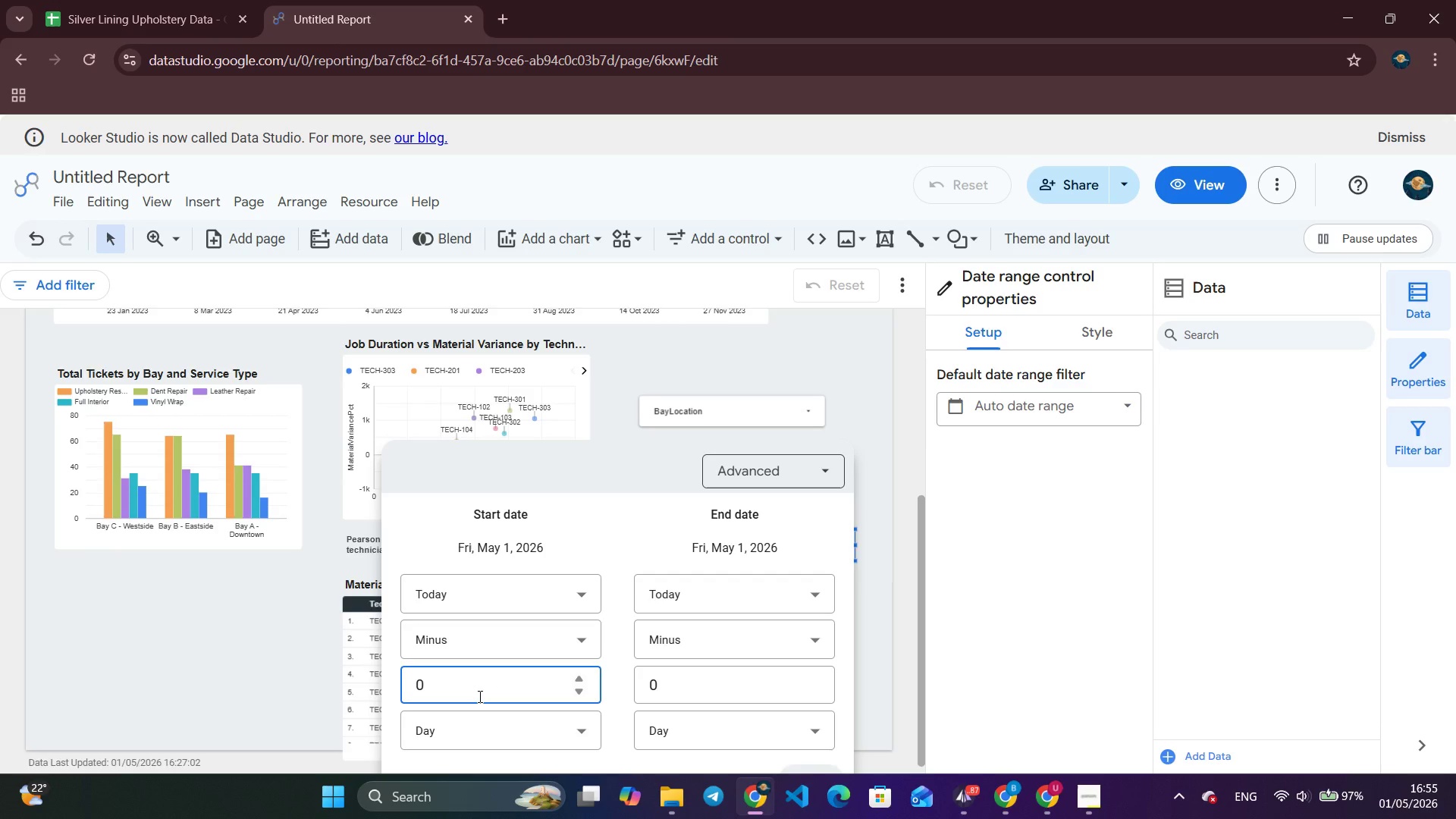 
left_click([479, 696])
 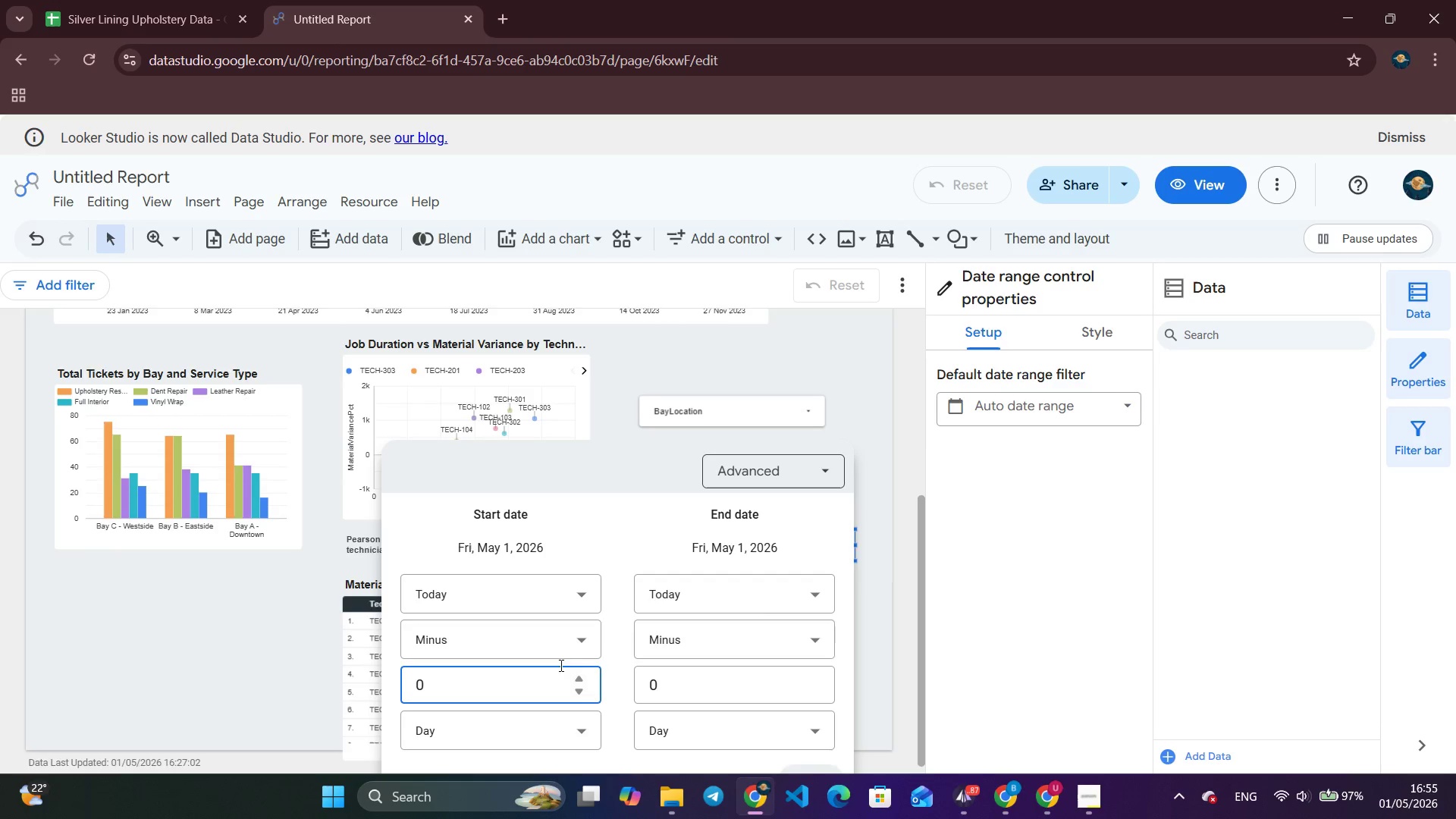 
scroll: coordinate [1034, 543], scroll_direction: down, amount: 6.0
 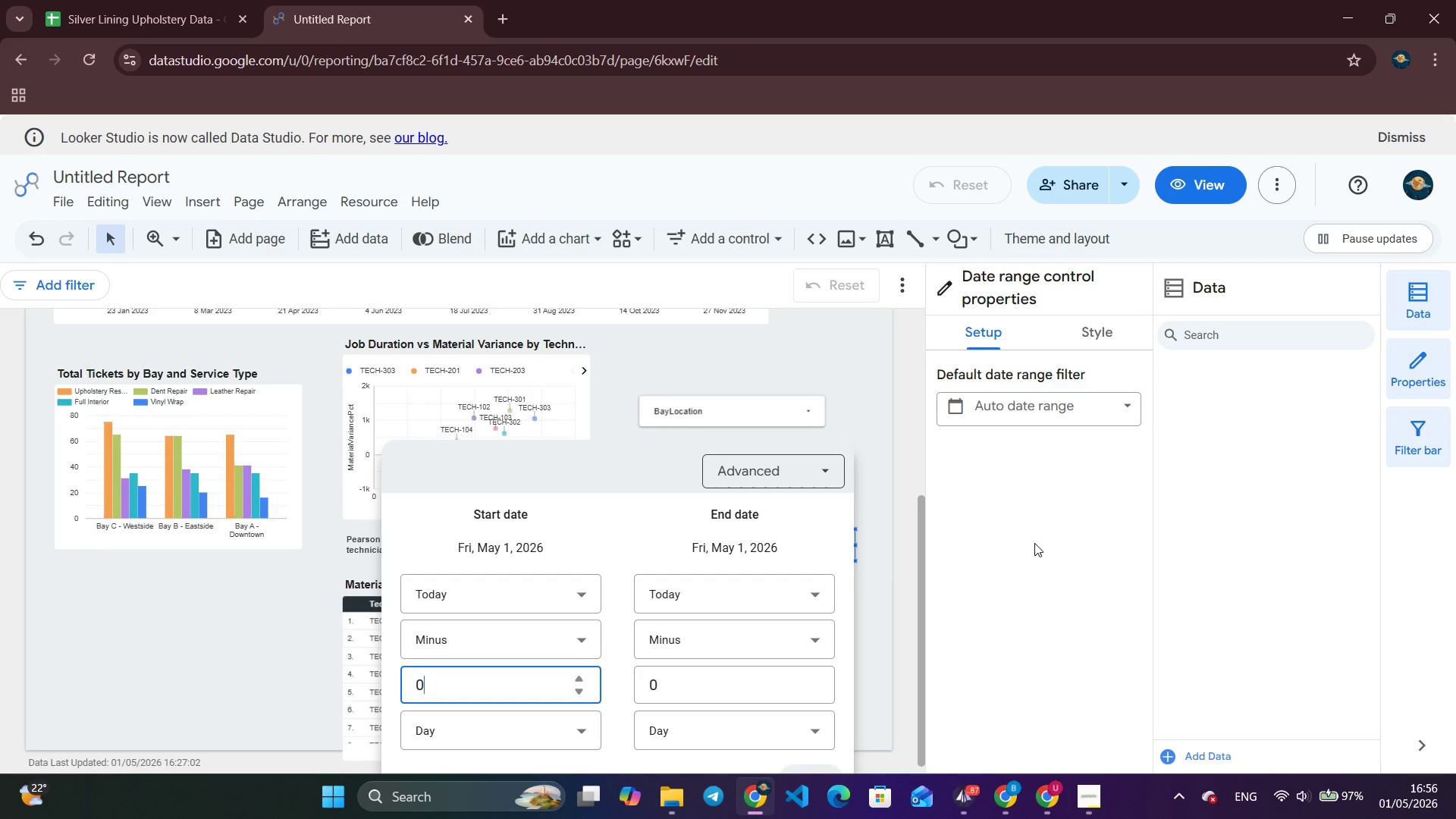 
left_click([820, 488])
 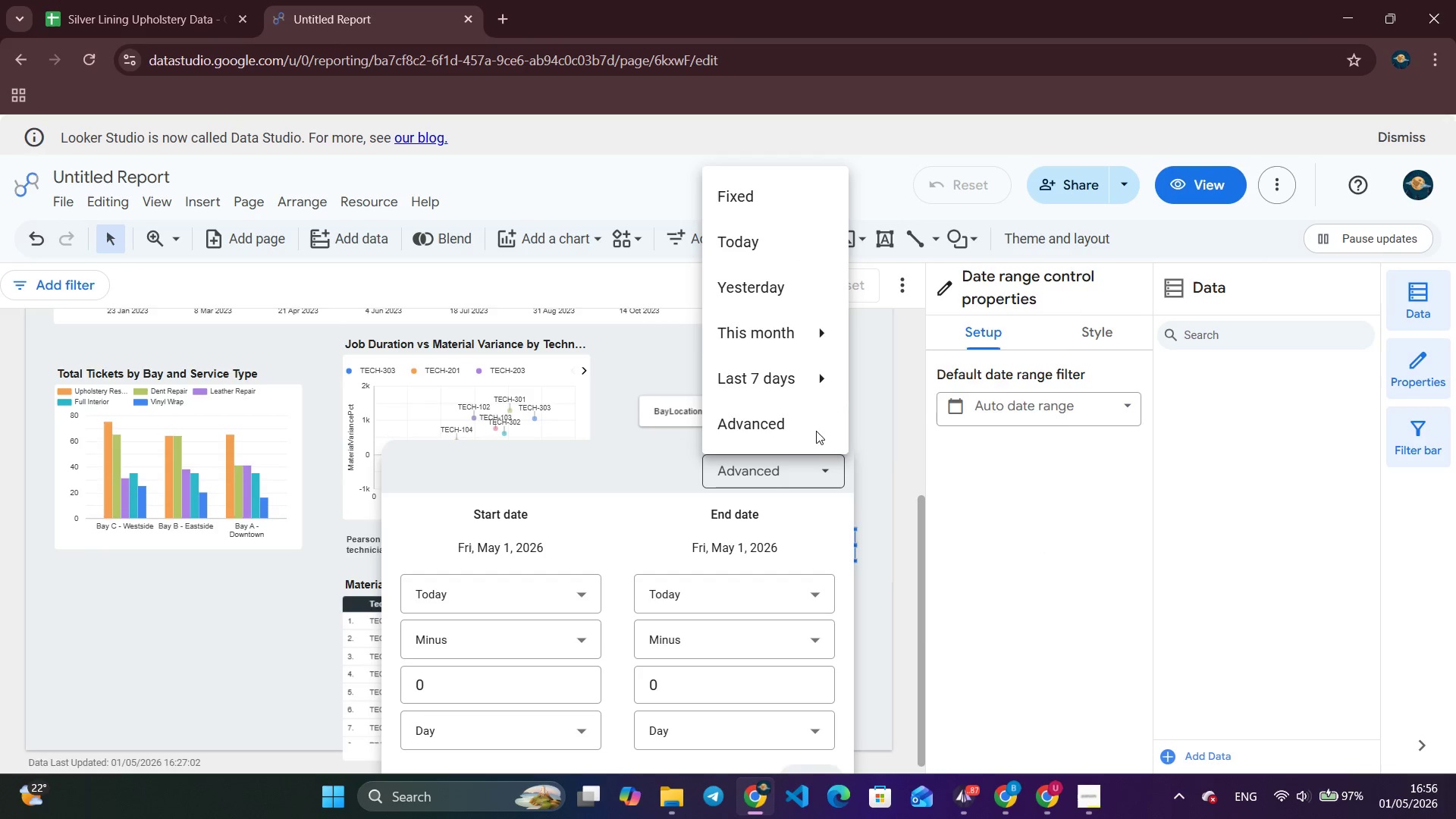 
scroll: coordinate [794, 343], scroll_direction: up, amount: 4.0
 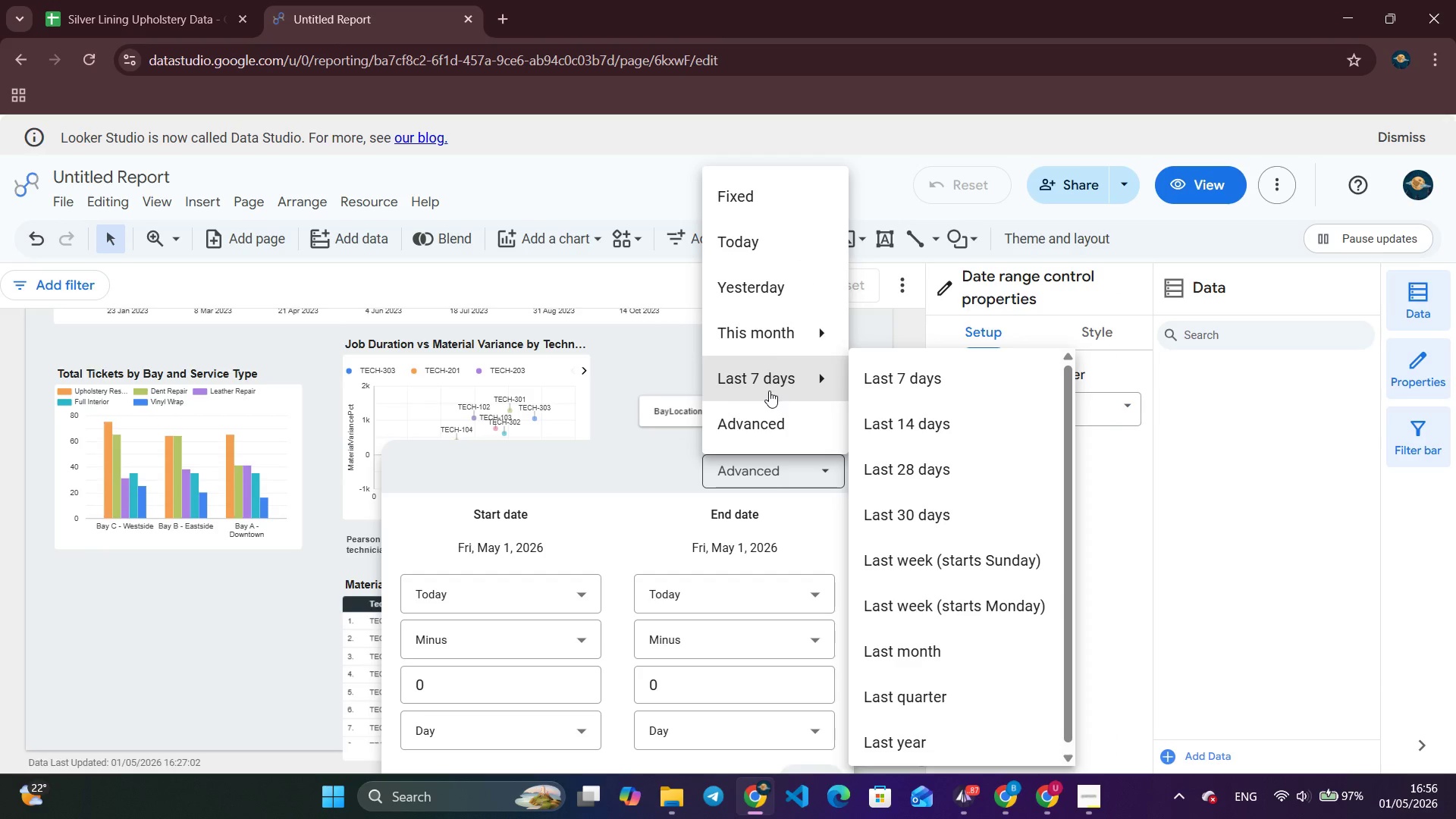 
mouse_move([785, 357])
 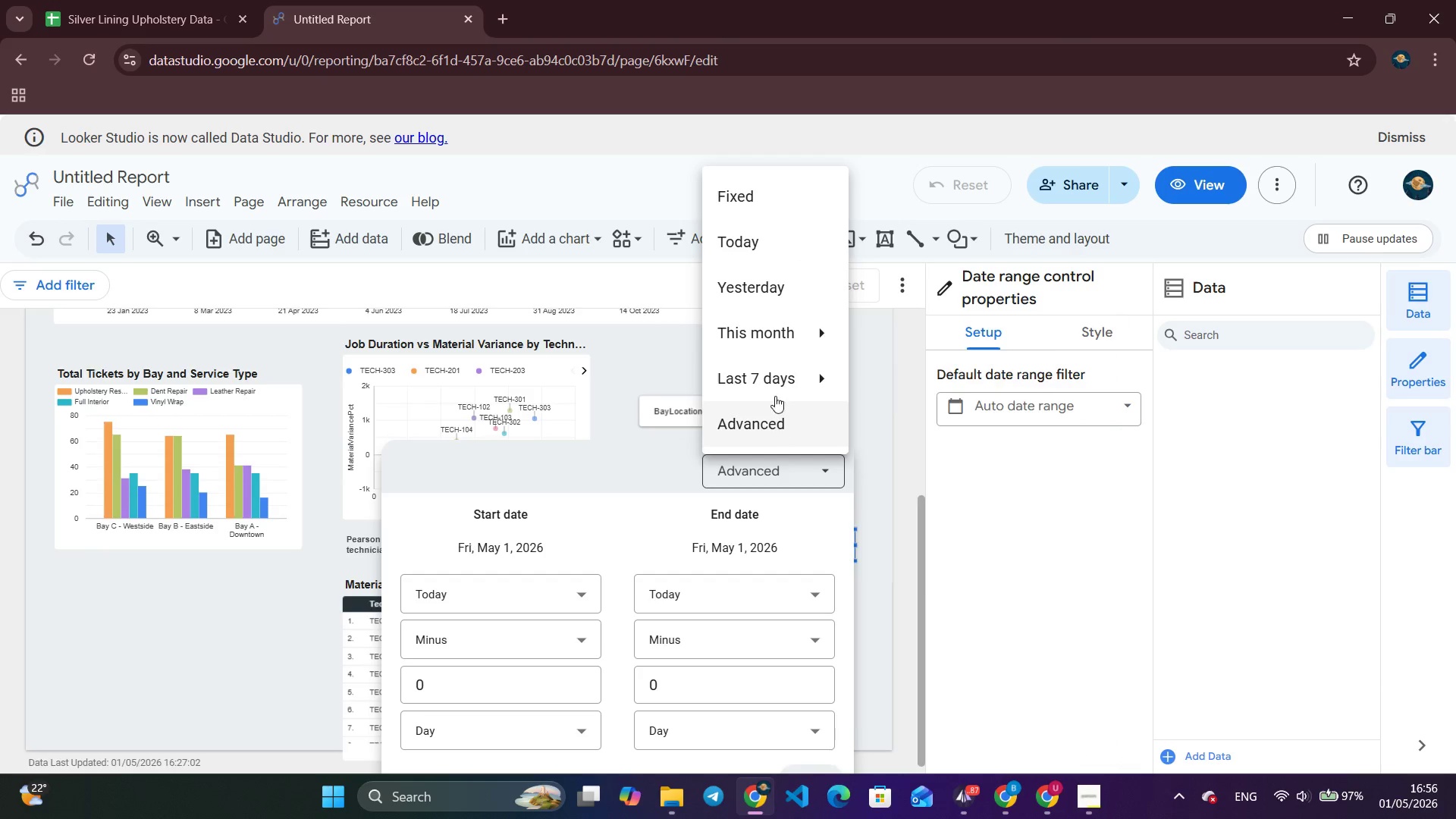 
scroll: coordinate [780, 321], scroll_direction: up, amount: 5.0
 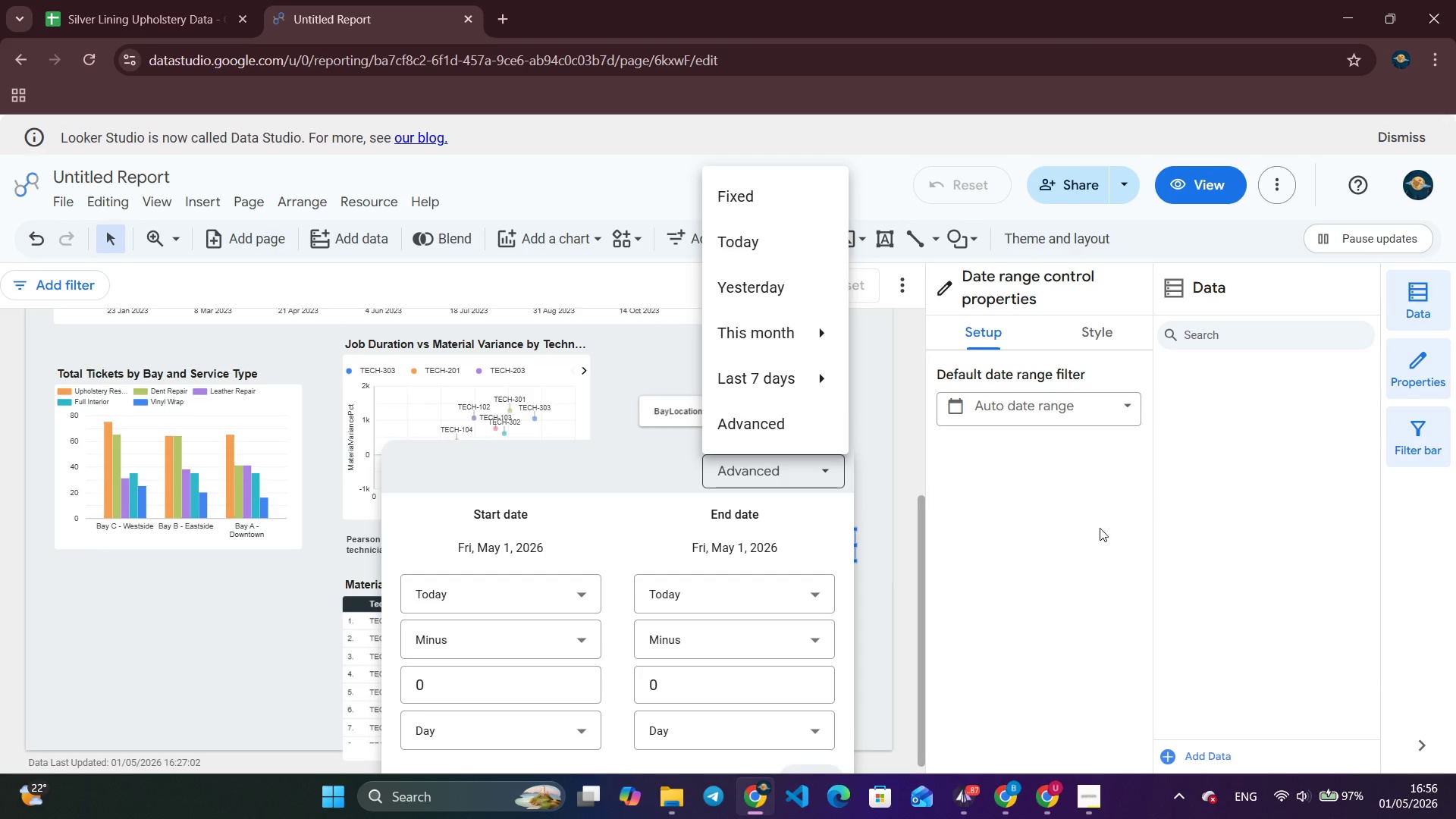 
left_click([1087, 541])
 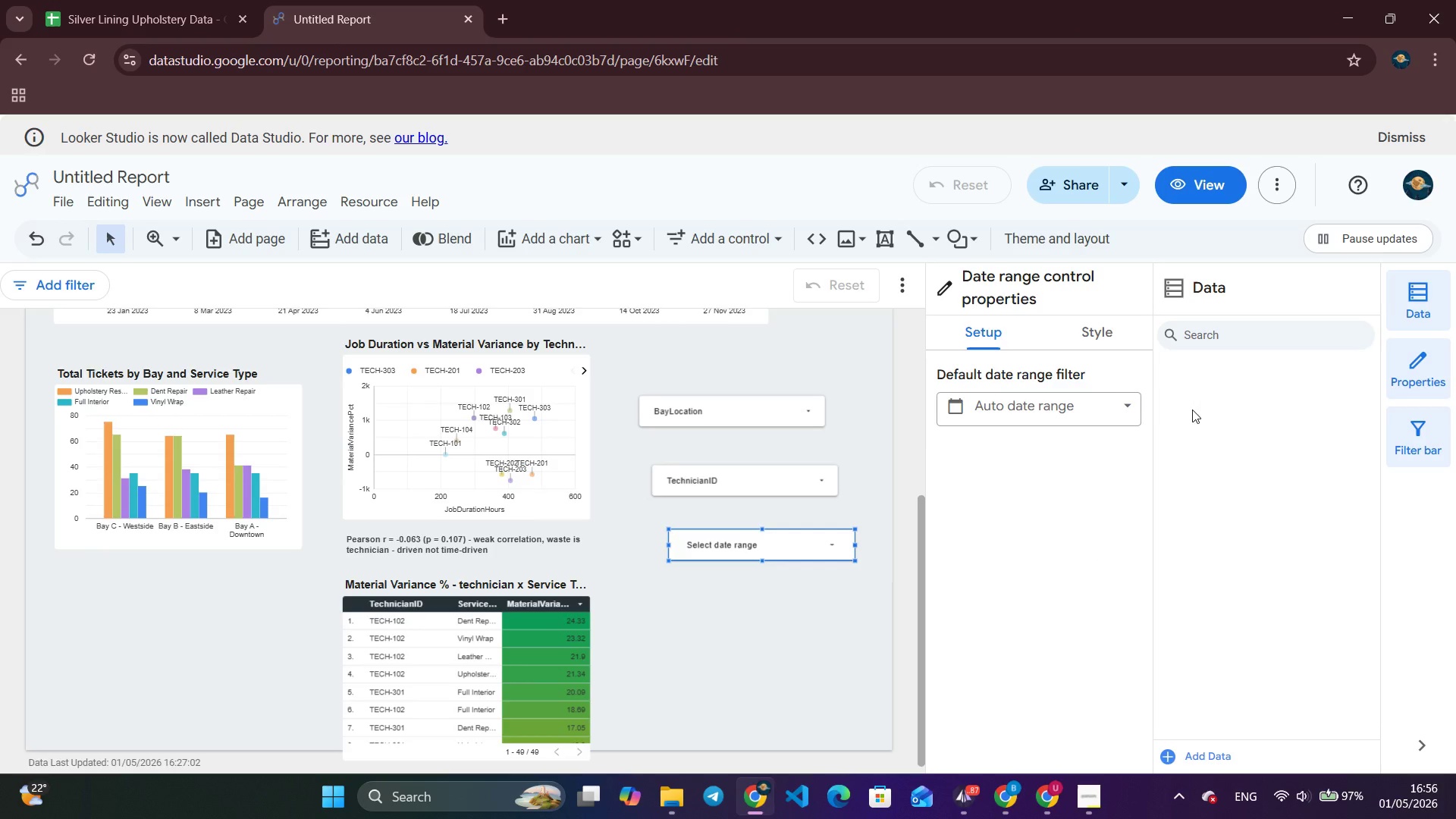 
left_click([817, 550])
 